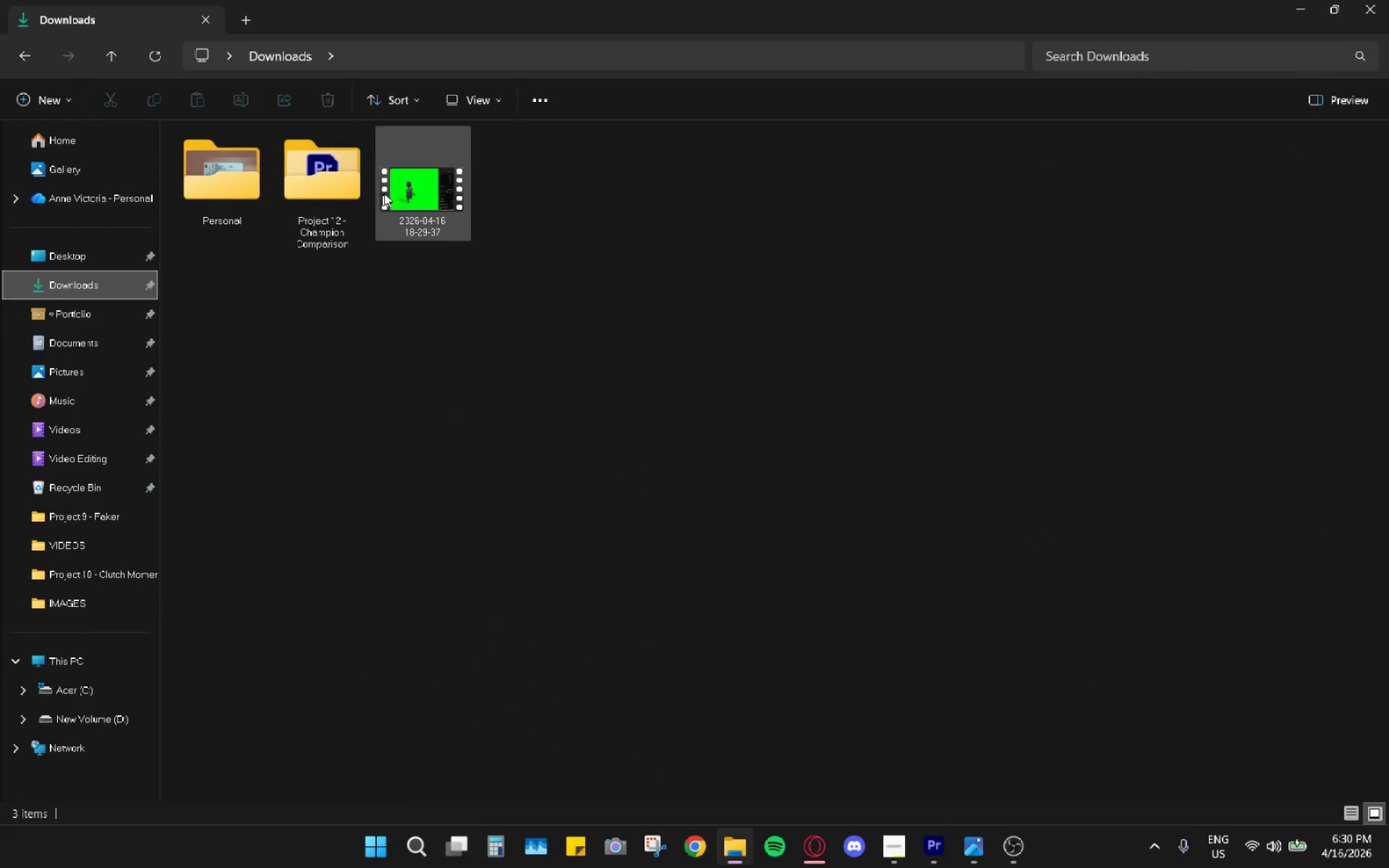 
double_click([437, 187])
 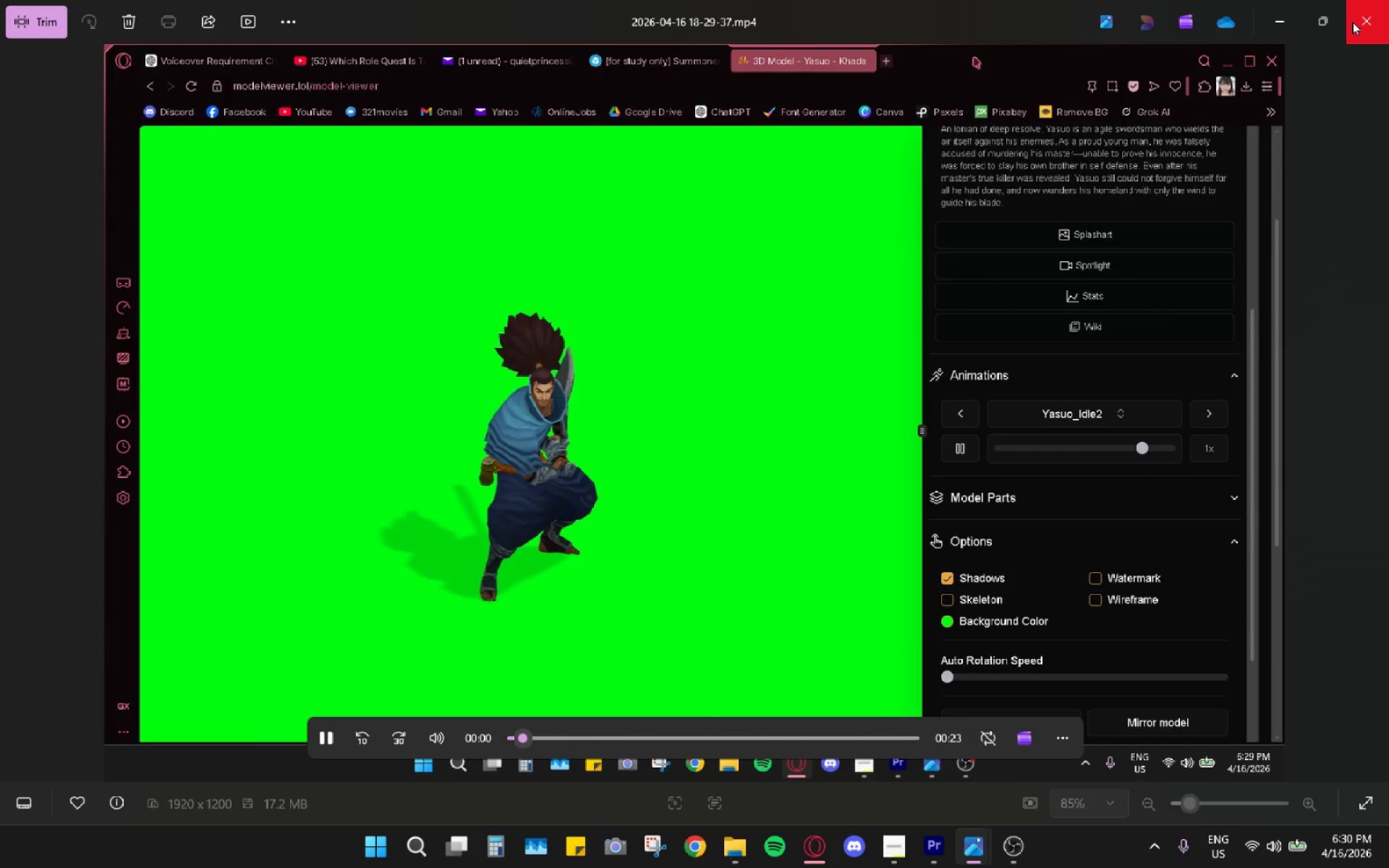 
left_click([1352, 22])
 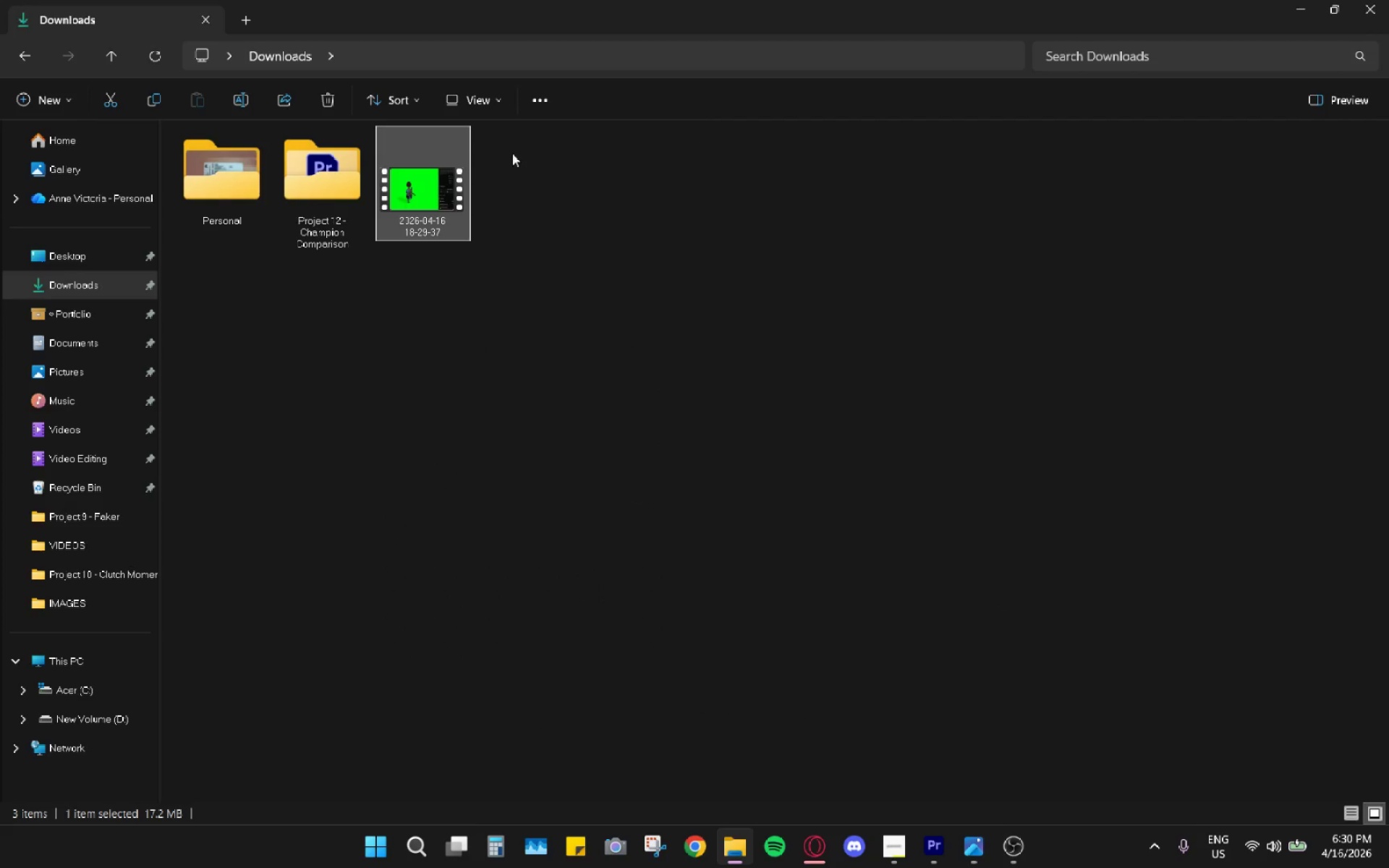 
right_click([376, 175])
 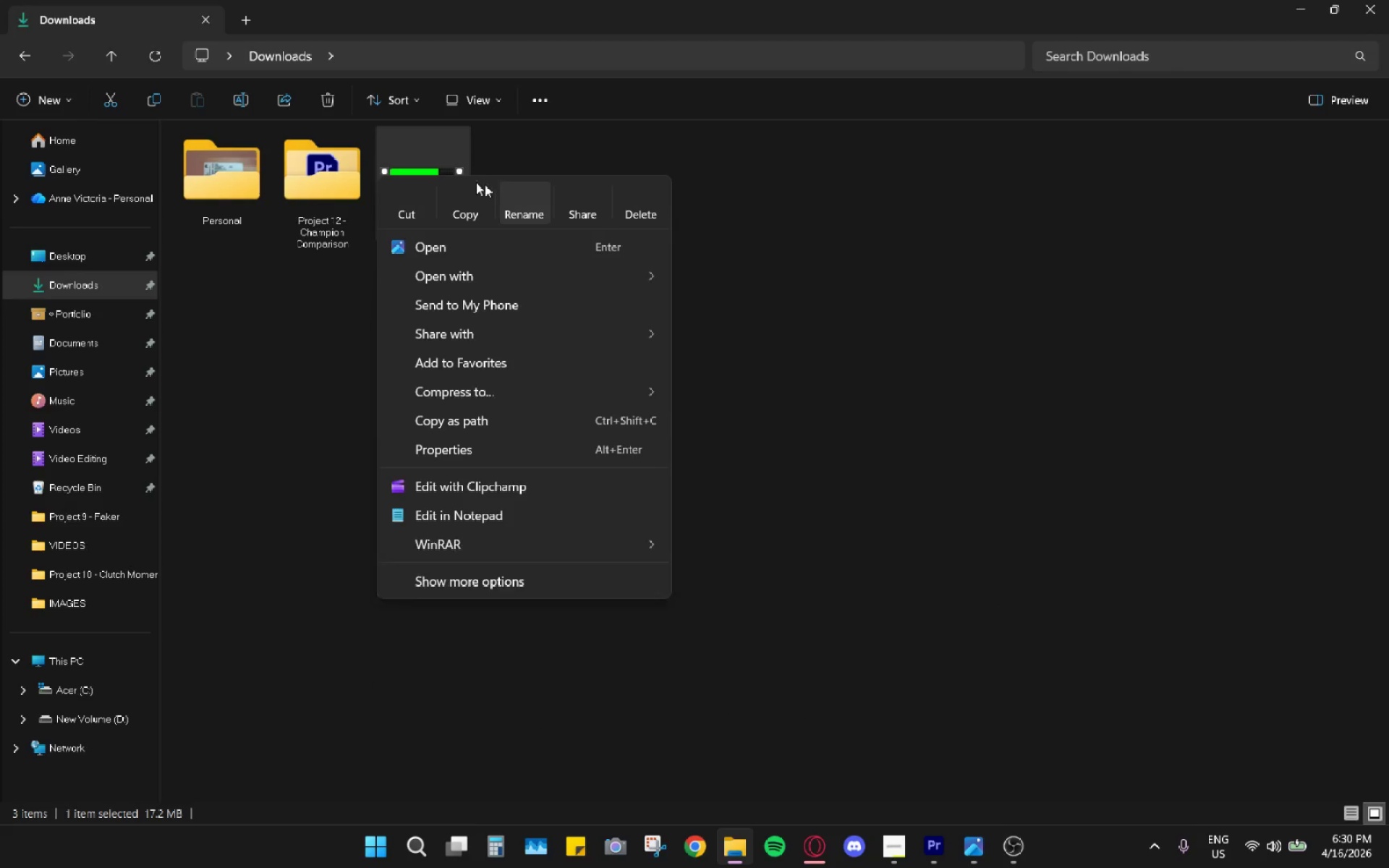 
left_click([533, 184])
 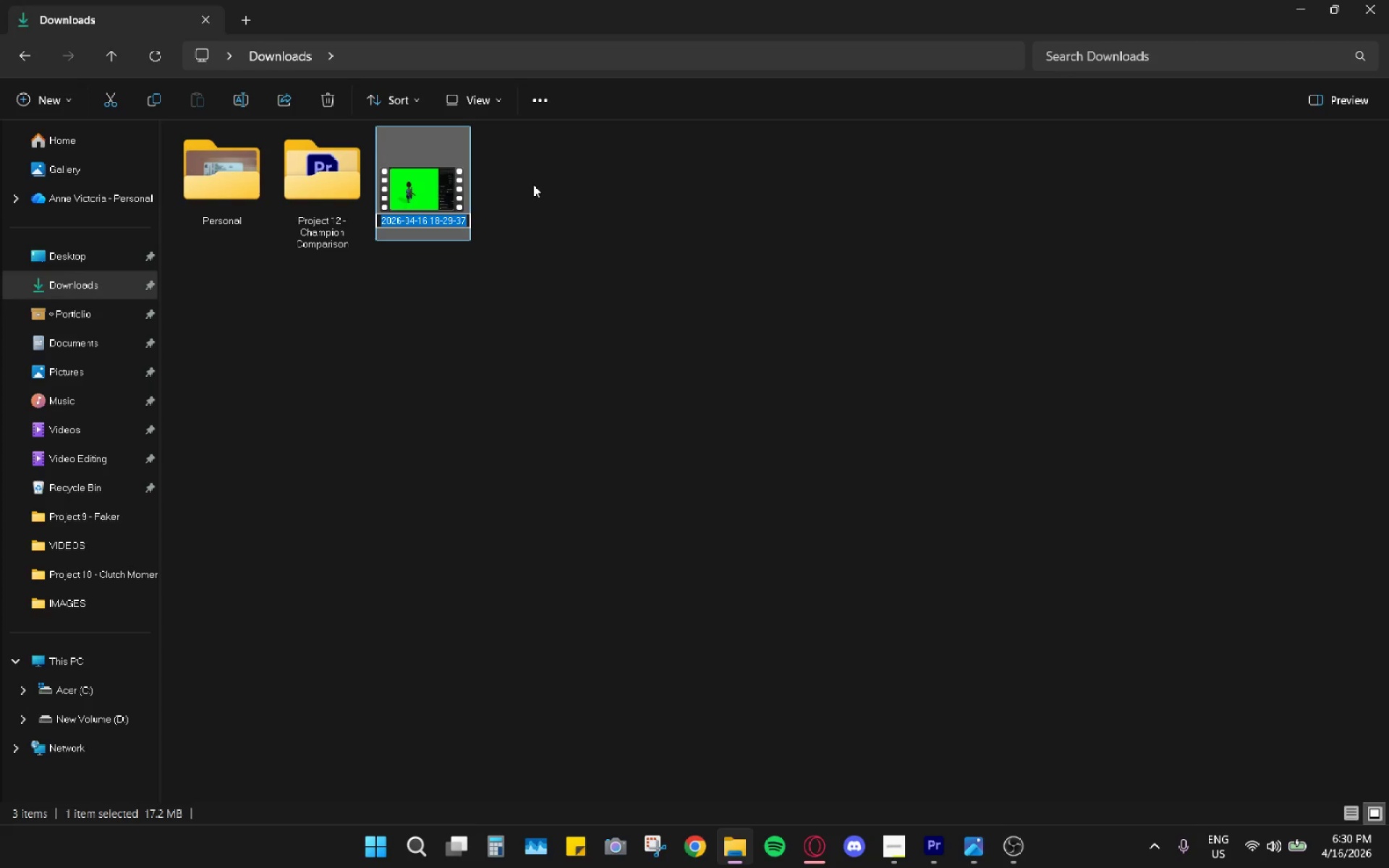 
type(yasuo 3d)
 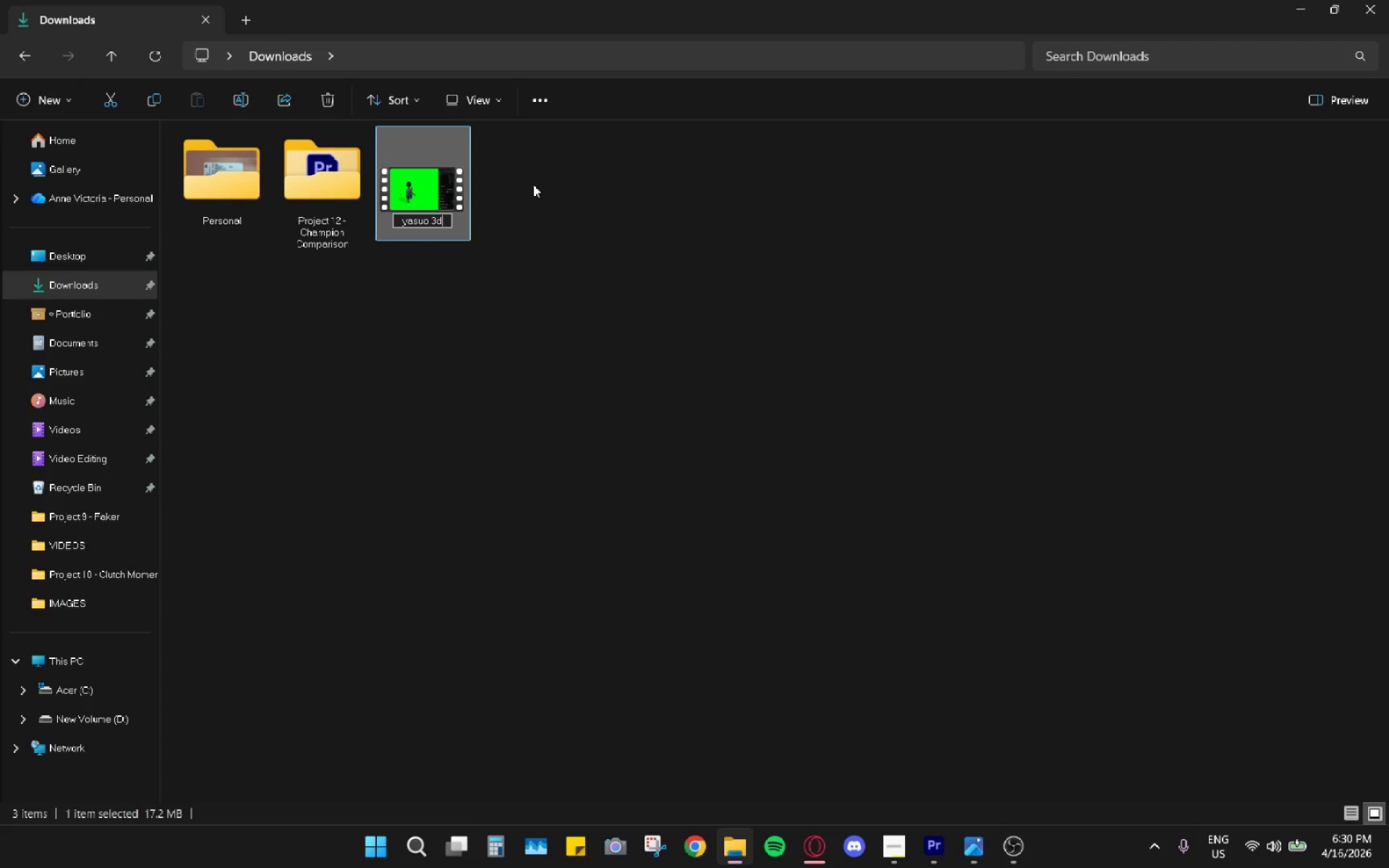 
key(Enter)
 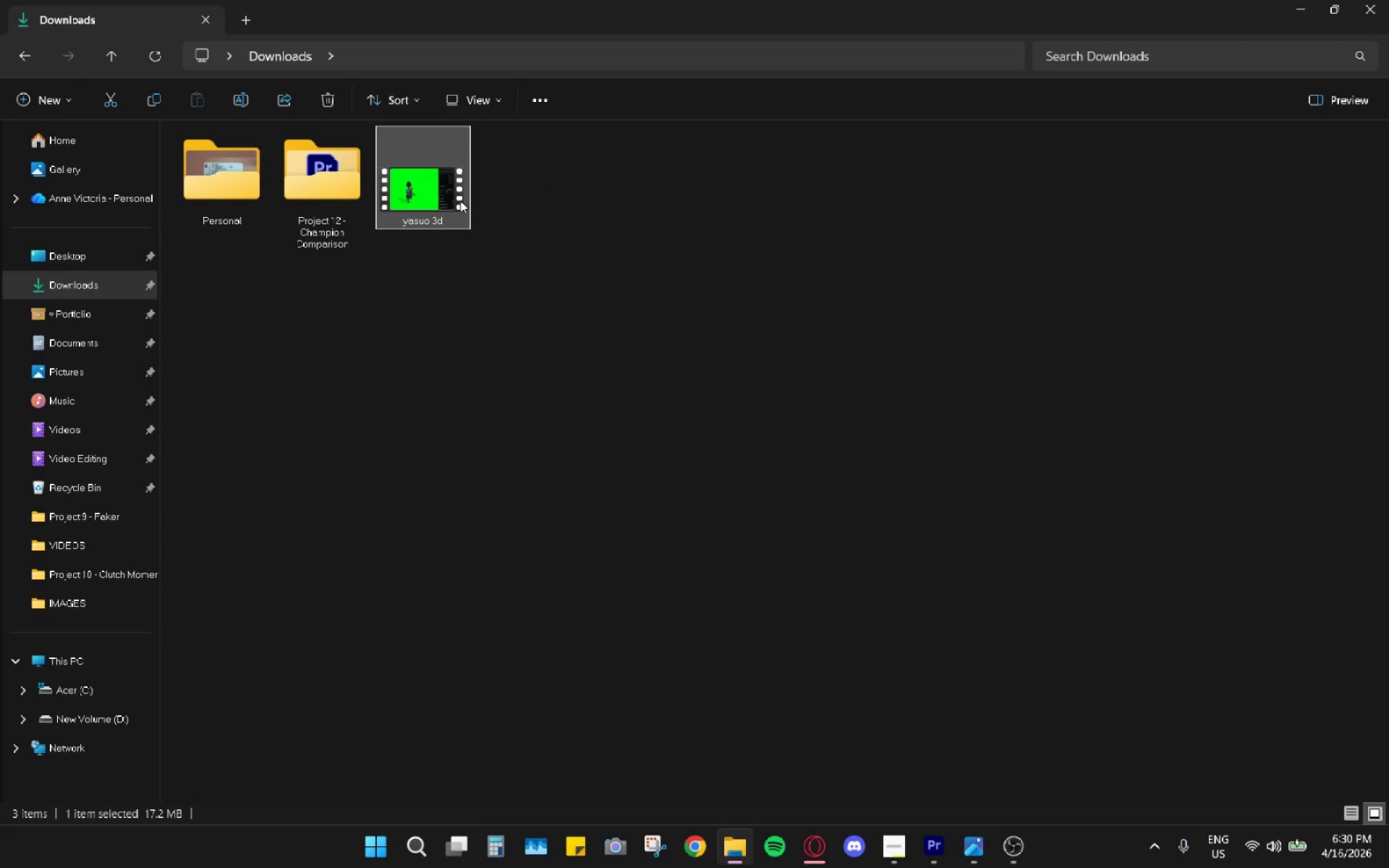 
left_click([446, 181])
 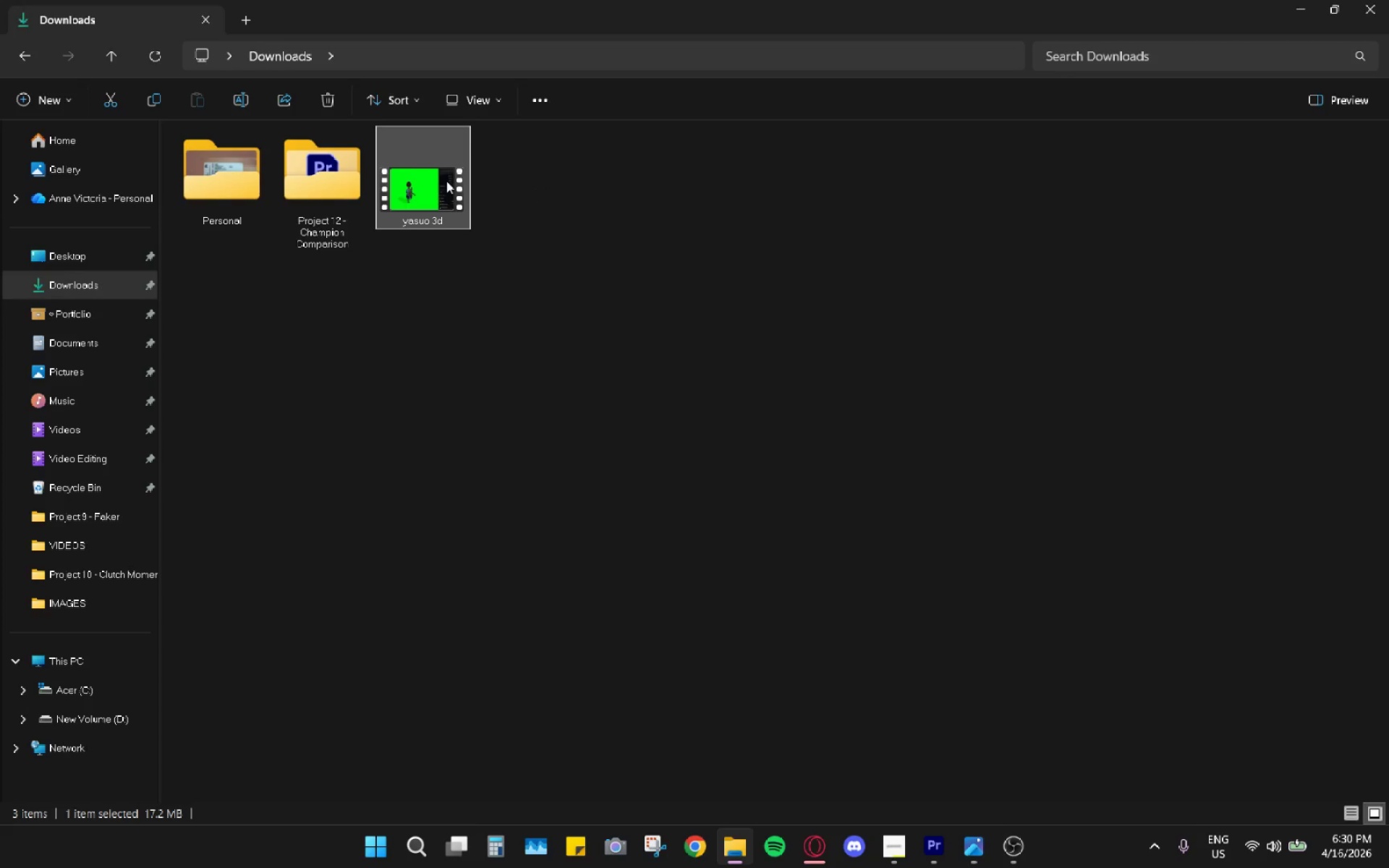 
key(Control+X)
 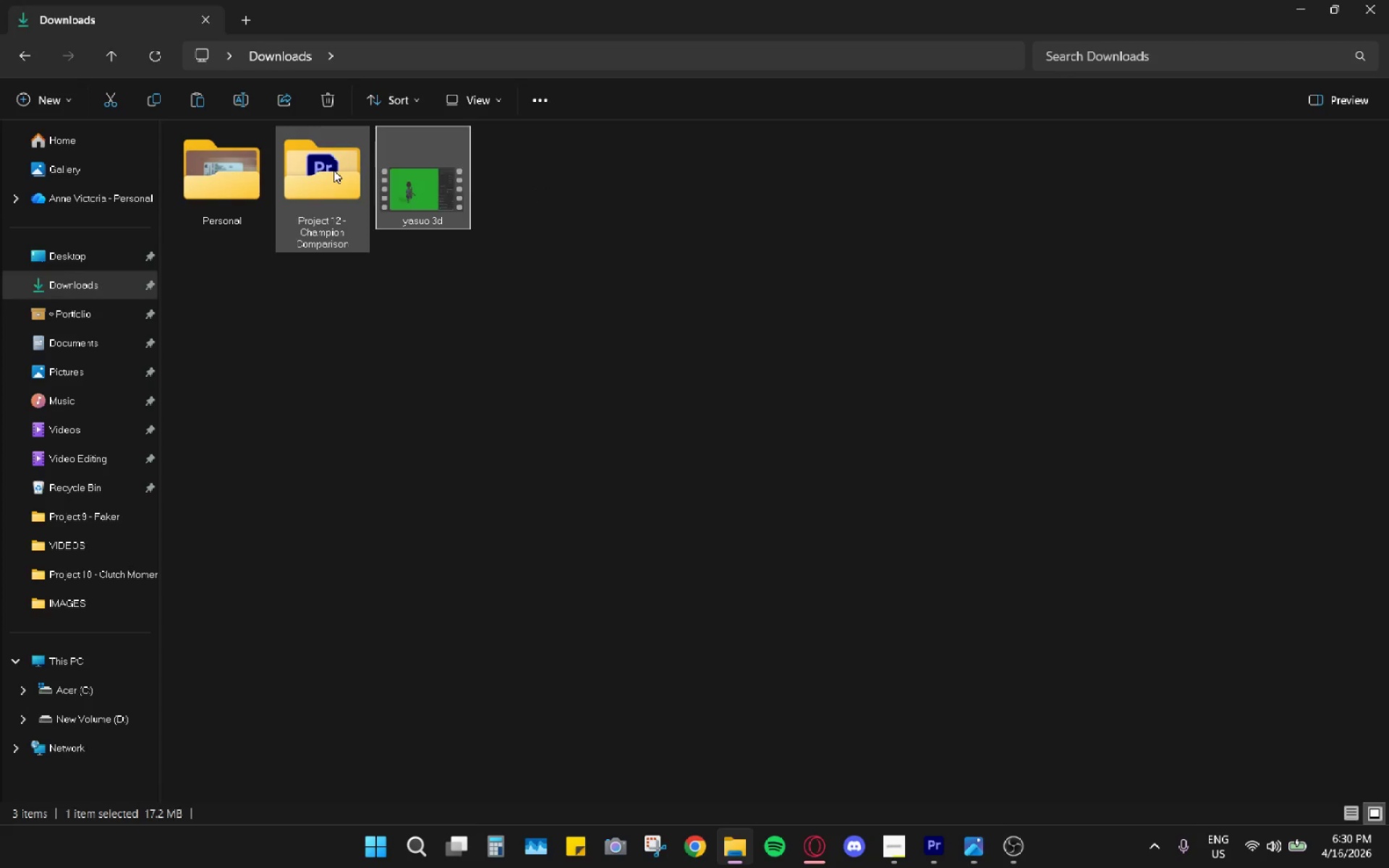 
double_click([334, 169])
 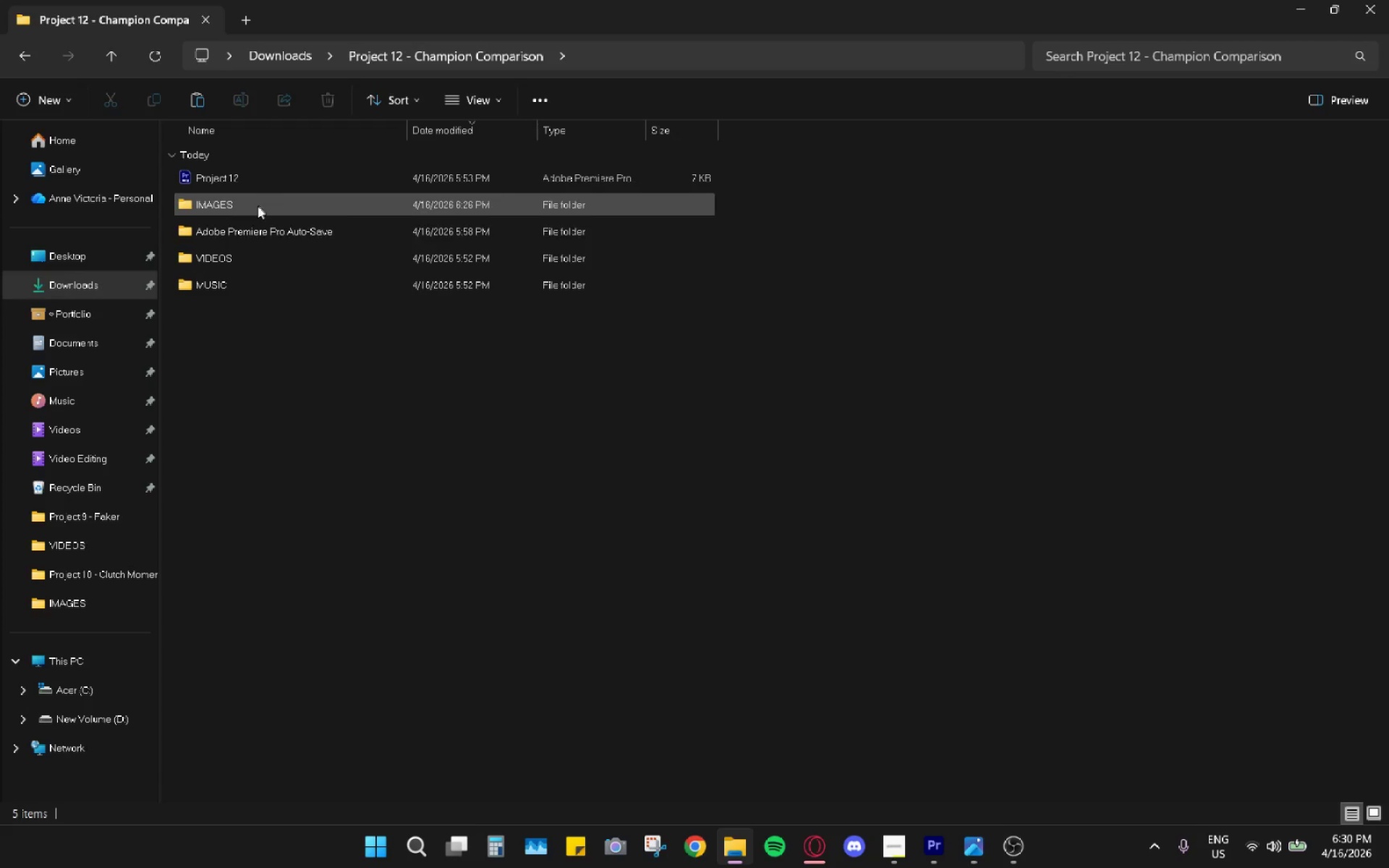 
double_click([229, 268])
 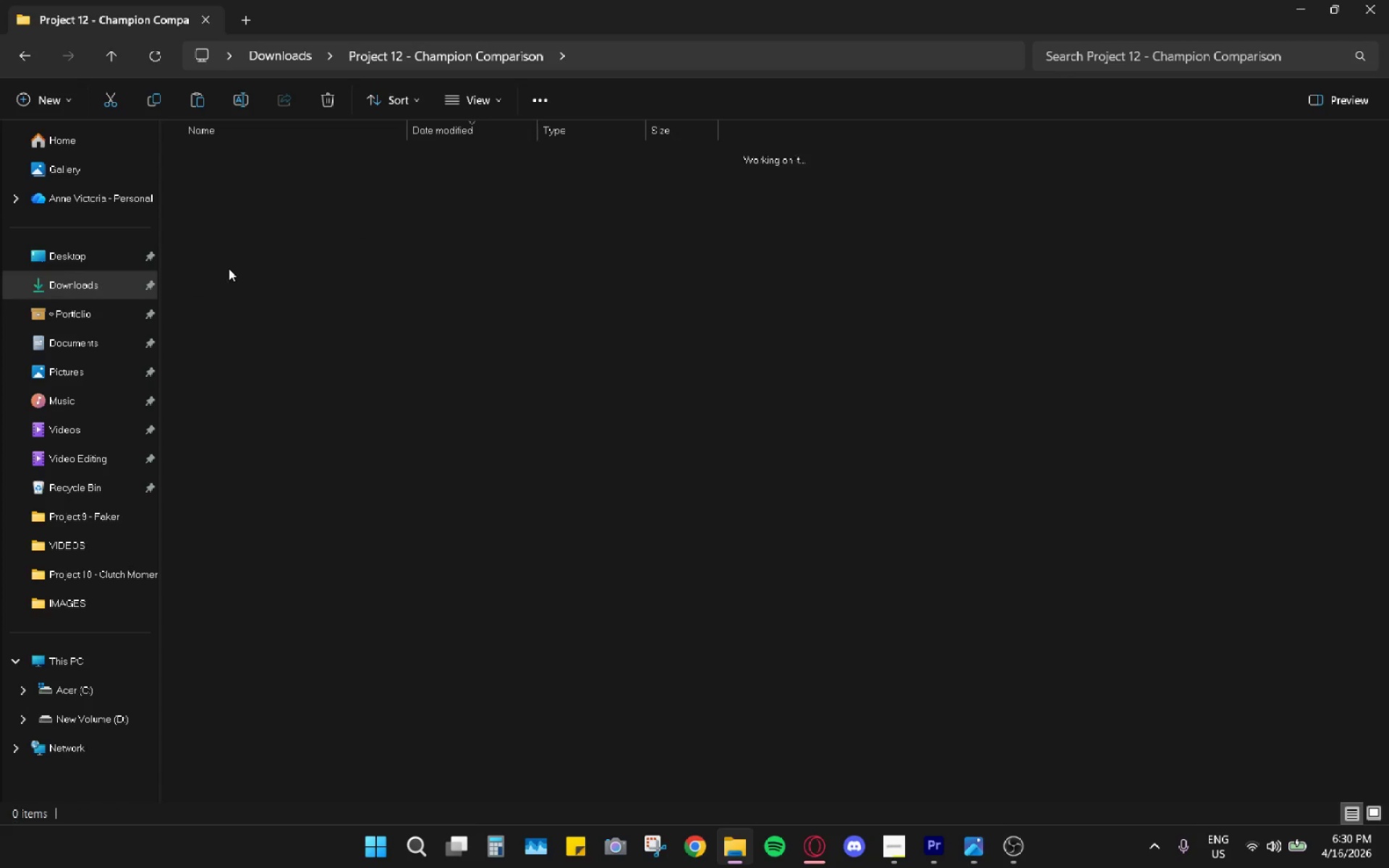 
key(Control+ControlLeft)
 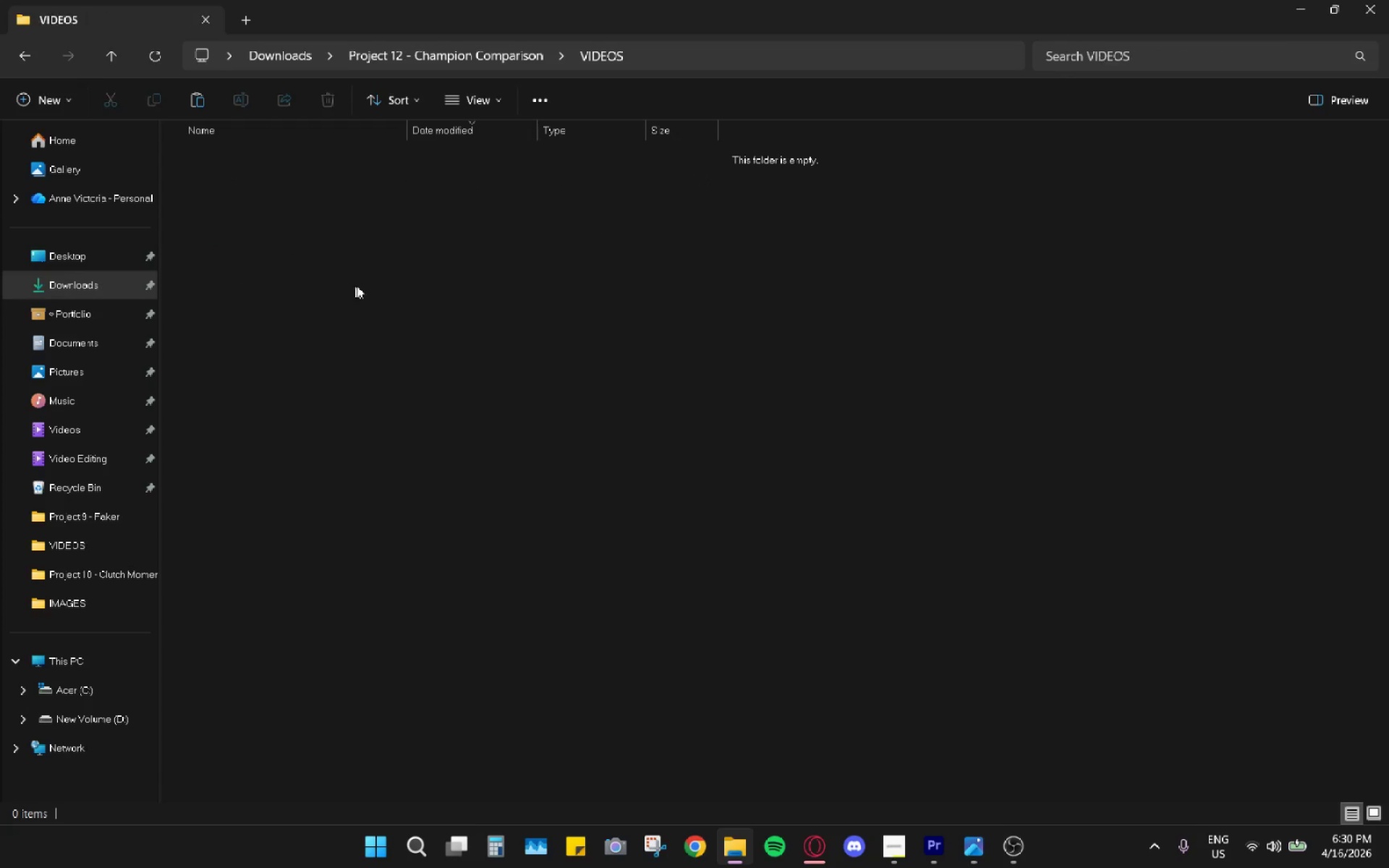 
key(Control+V)
 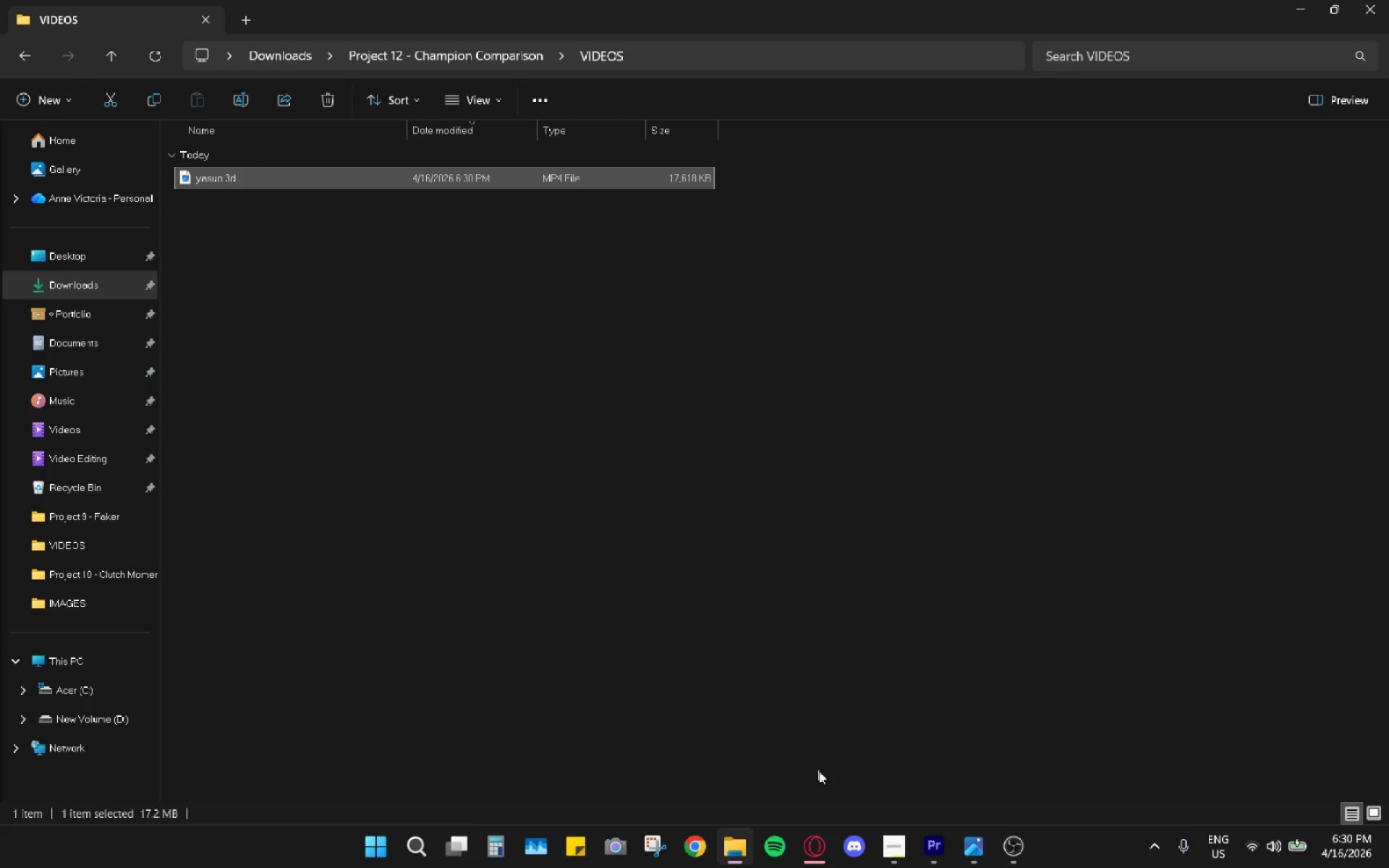 
left_click([815, 833])
 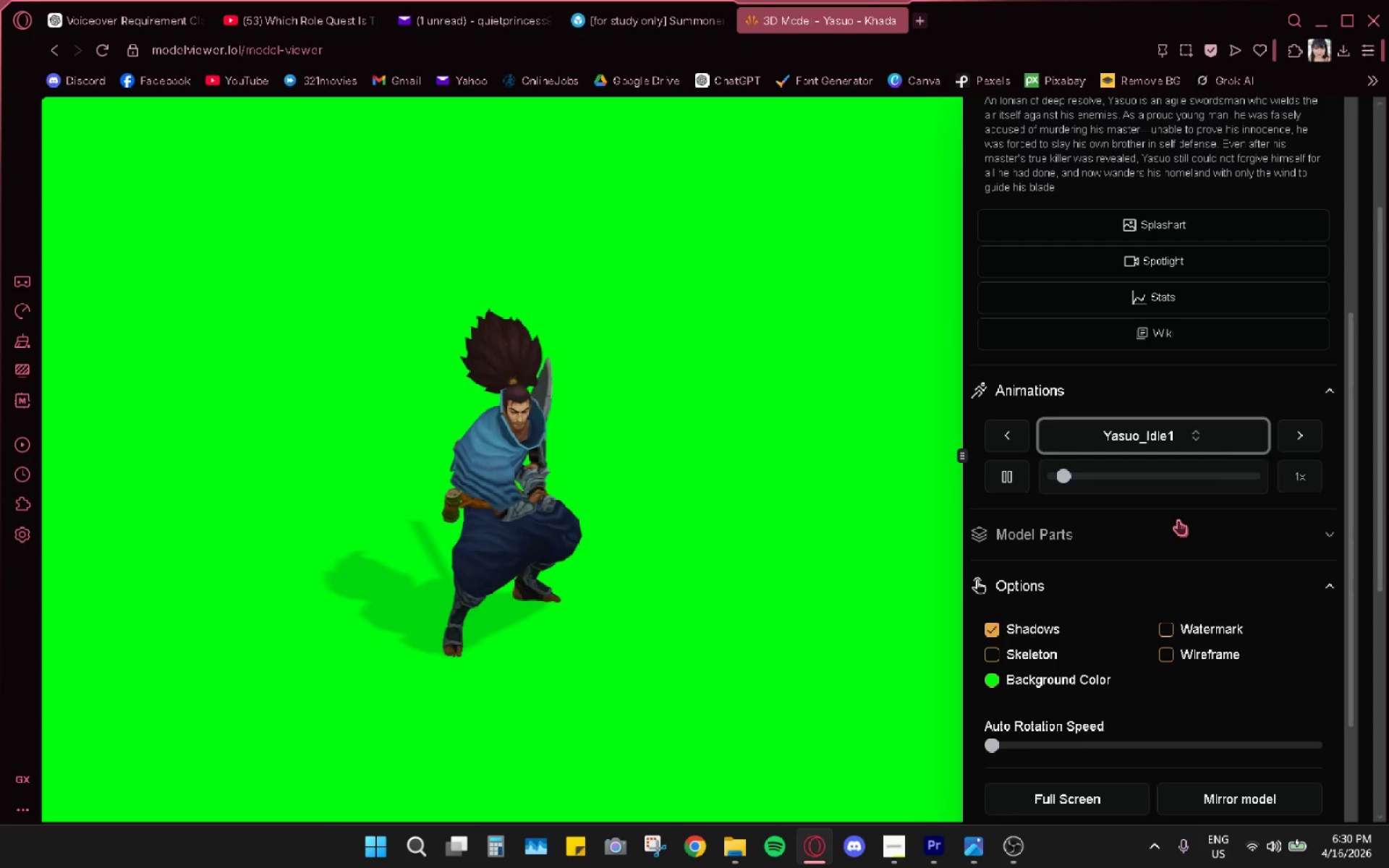 
scroll: coordinate [1205, 268], scroll_direction: up, amount: 15.0
 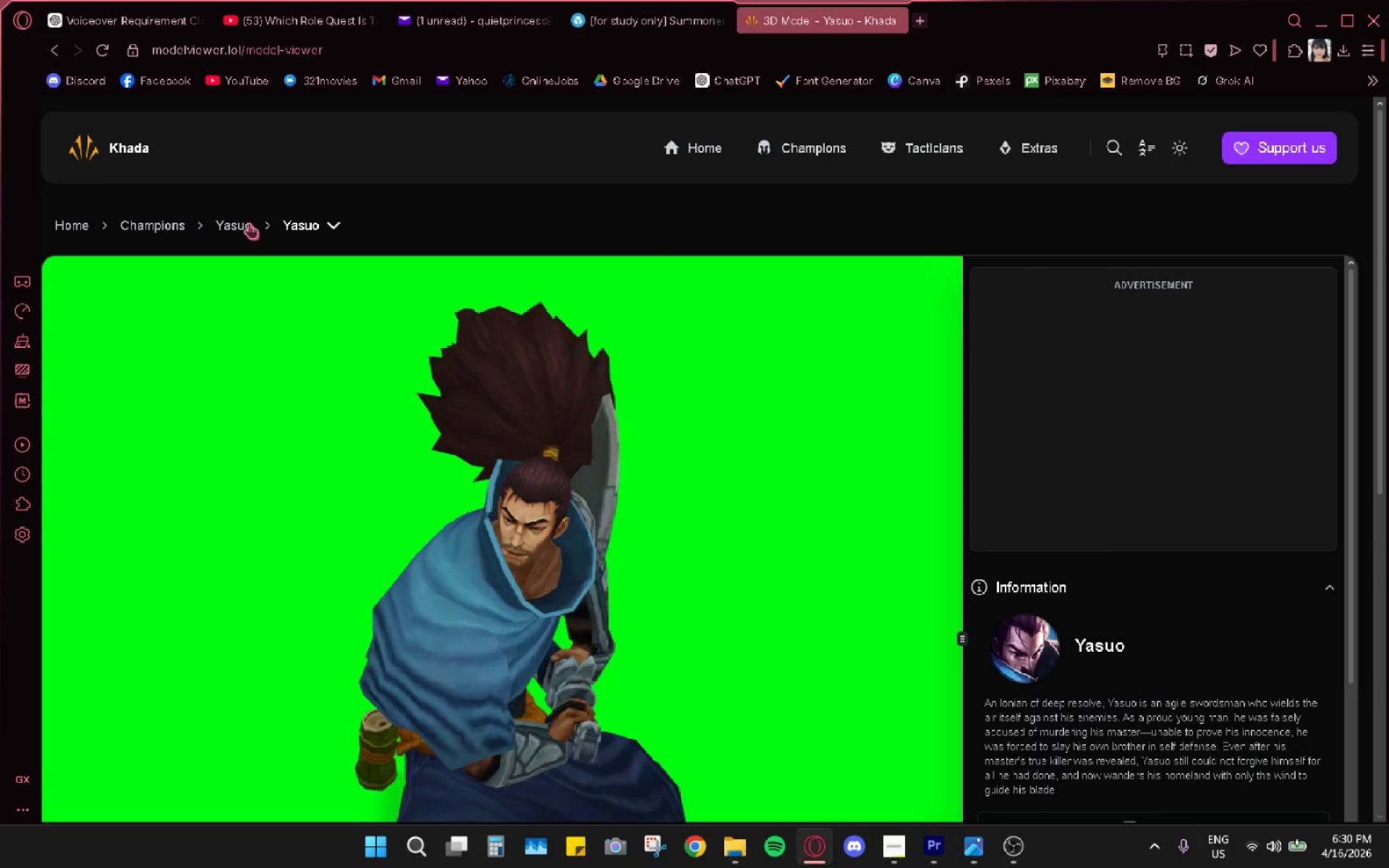 
left_click([157, 229])
 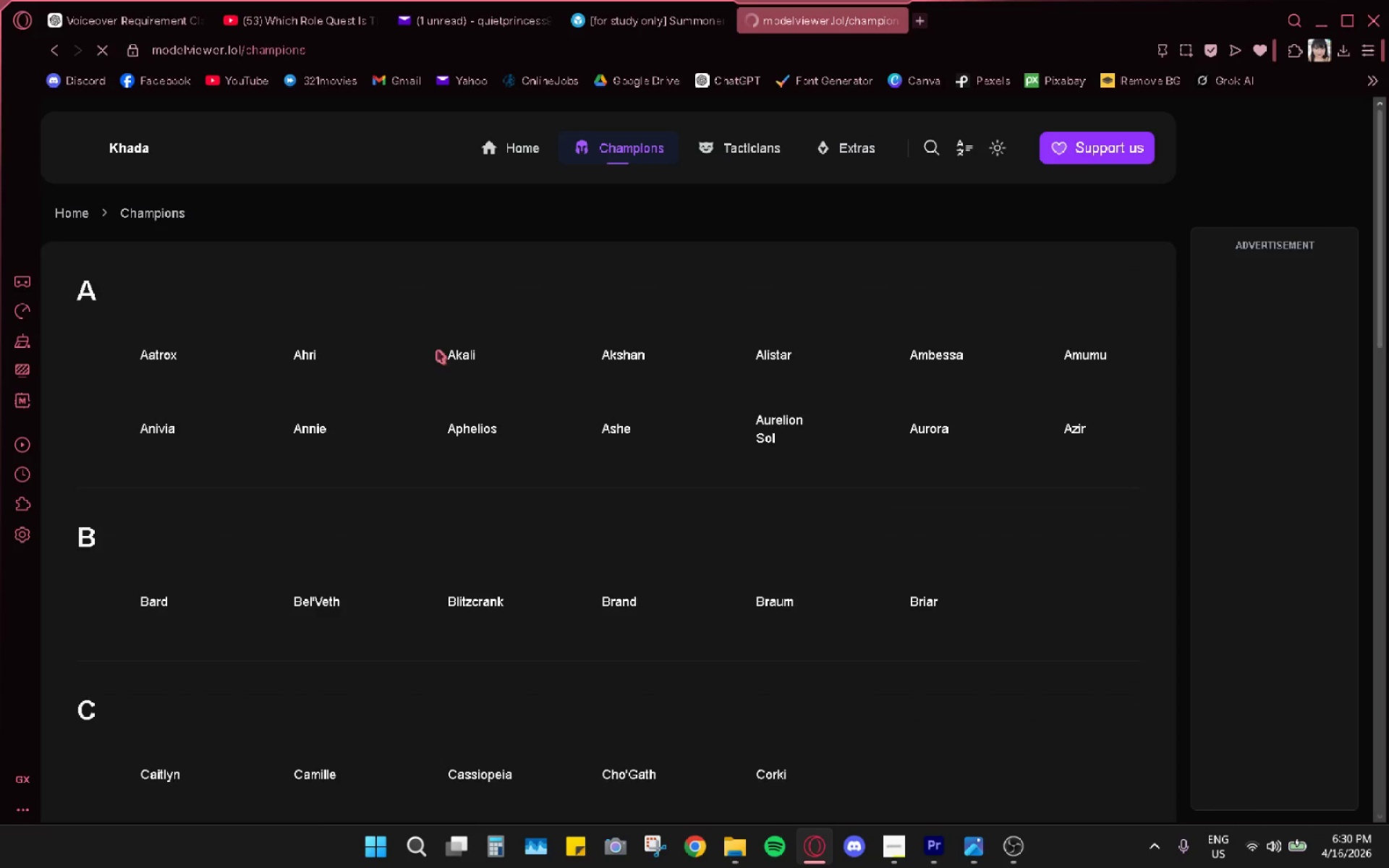 
scroll: coordinate [330, 584], scroll_direction: down, amount: 56.0
 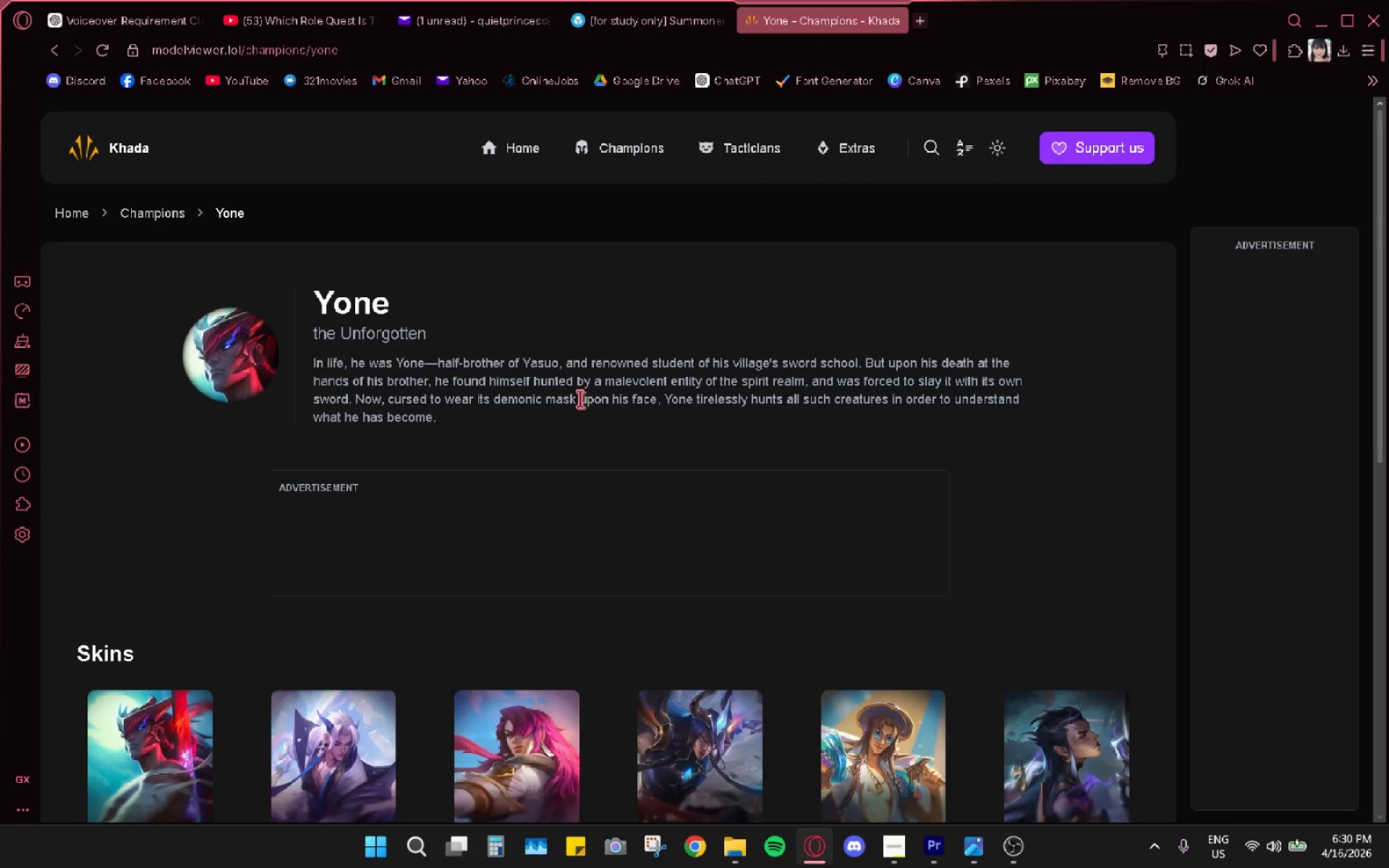 
wait(13.36)
 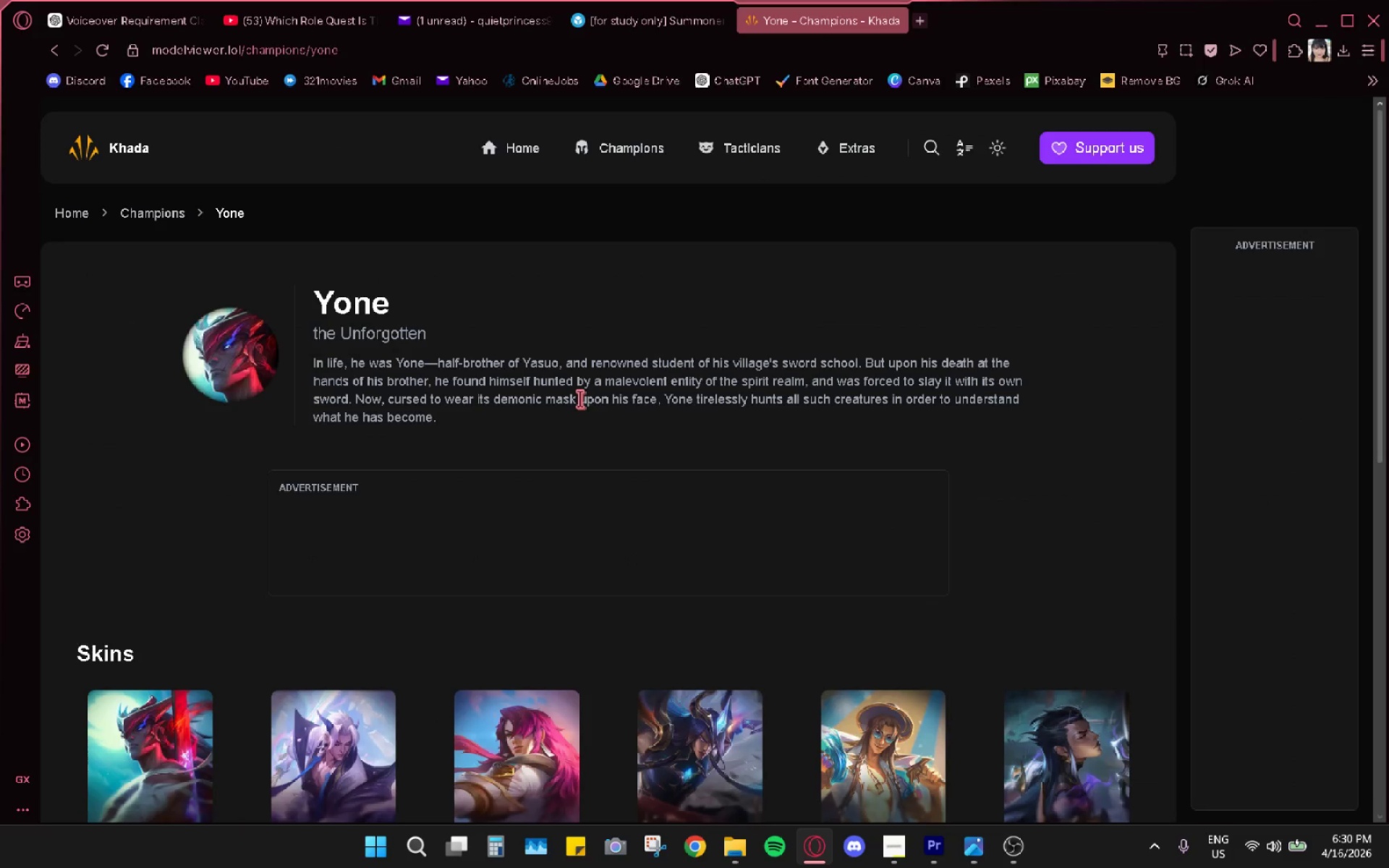 
scroll: coordinate [1204, 511], scroll_direction: down, amount: 14.0
 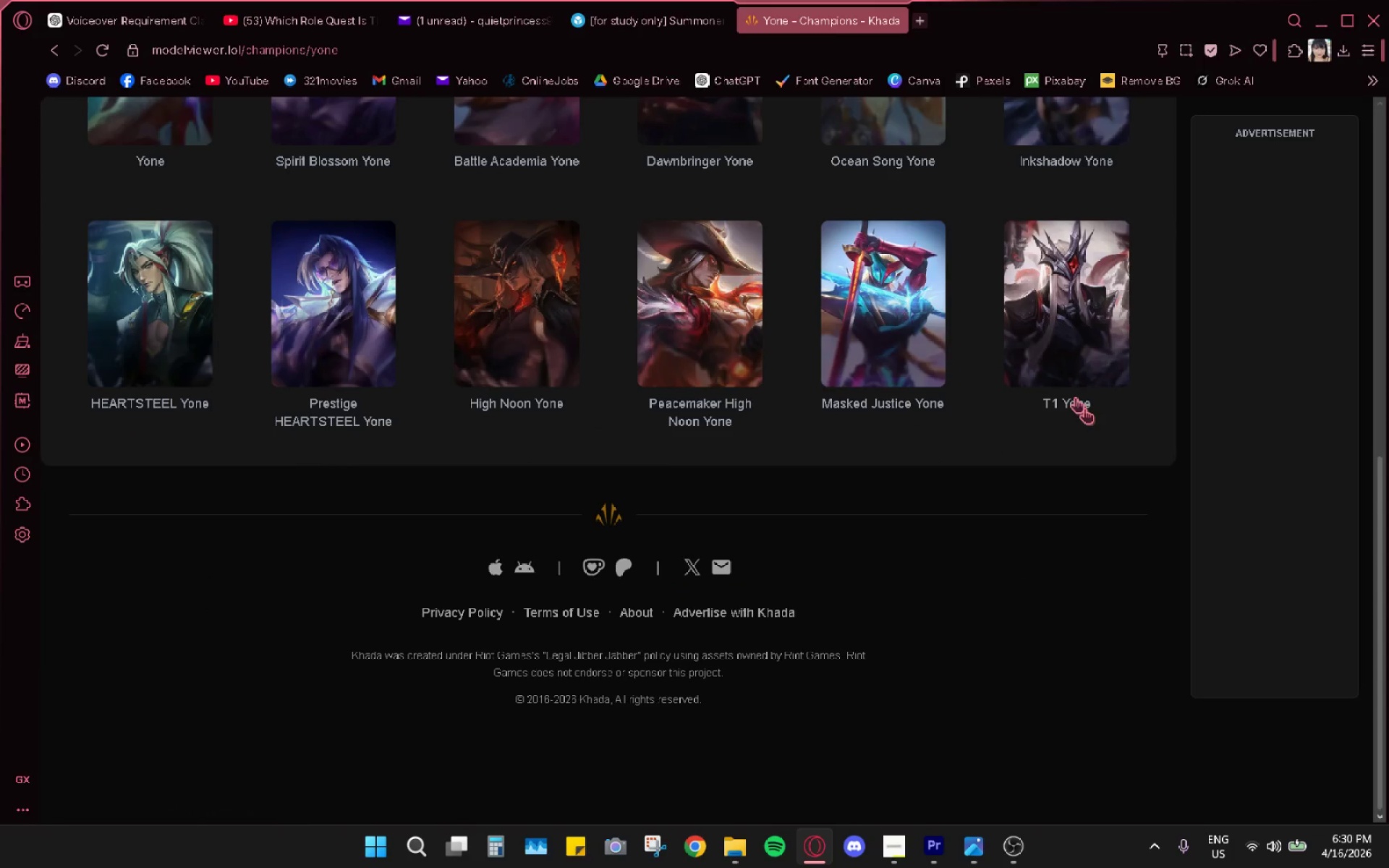 
scroll: coordinate [793, 308], scroll_direction: up, amount: 5.0
 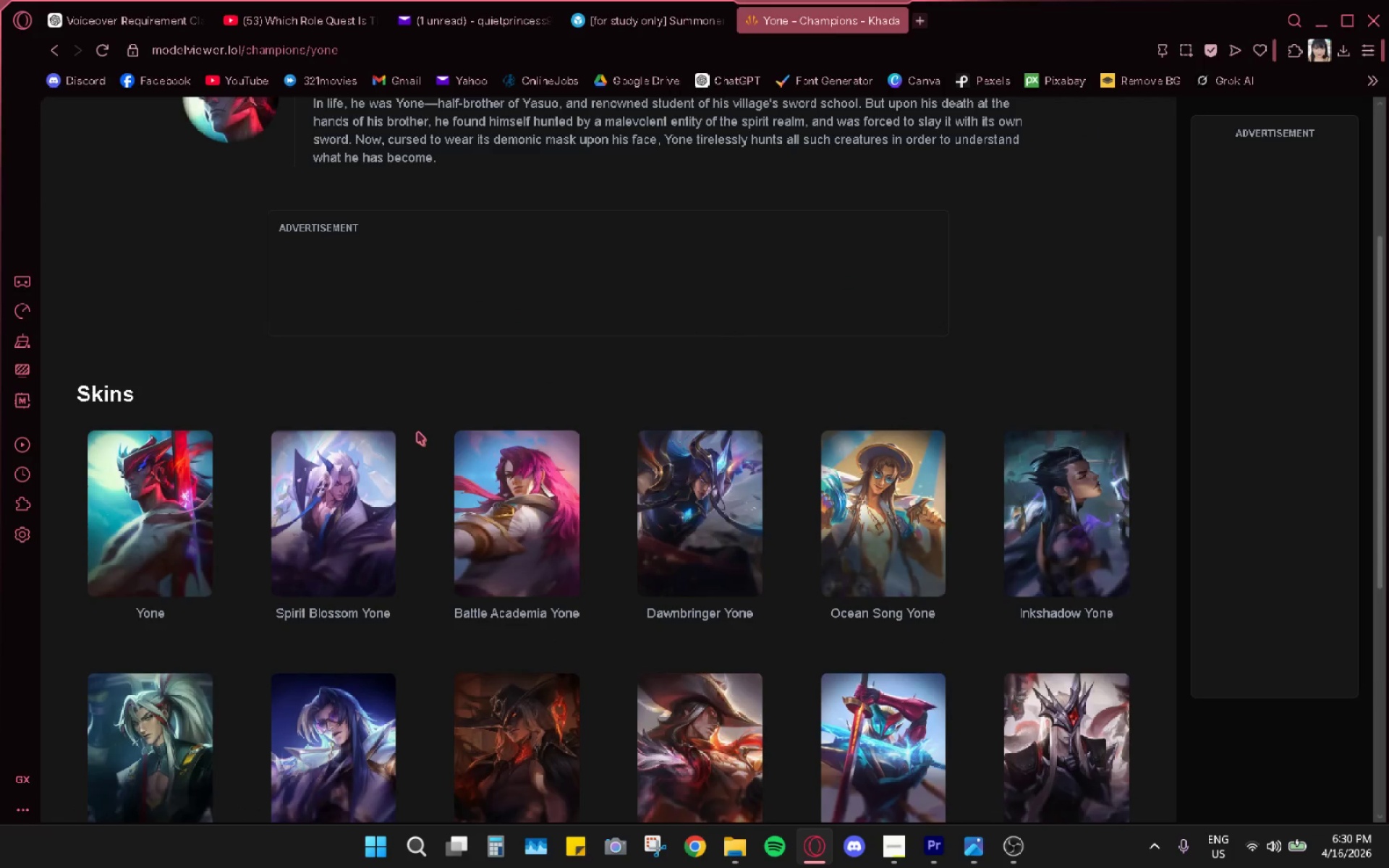 
left_click([114, 490])
 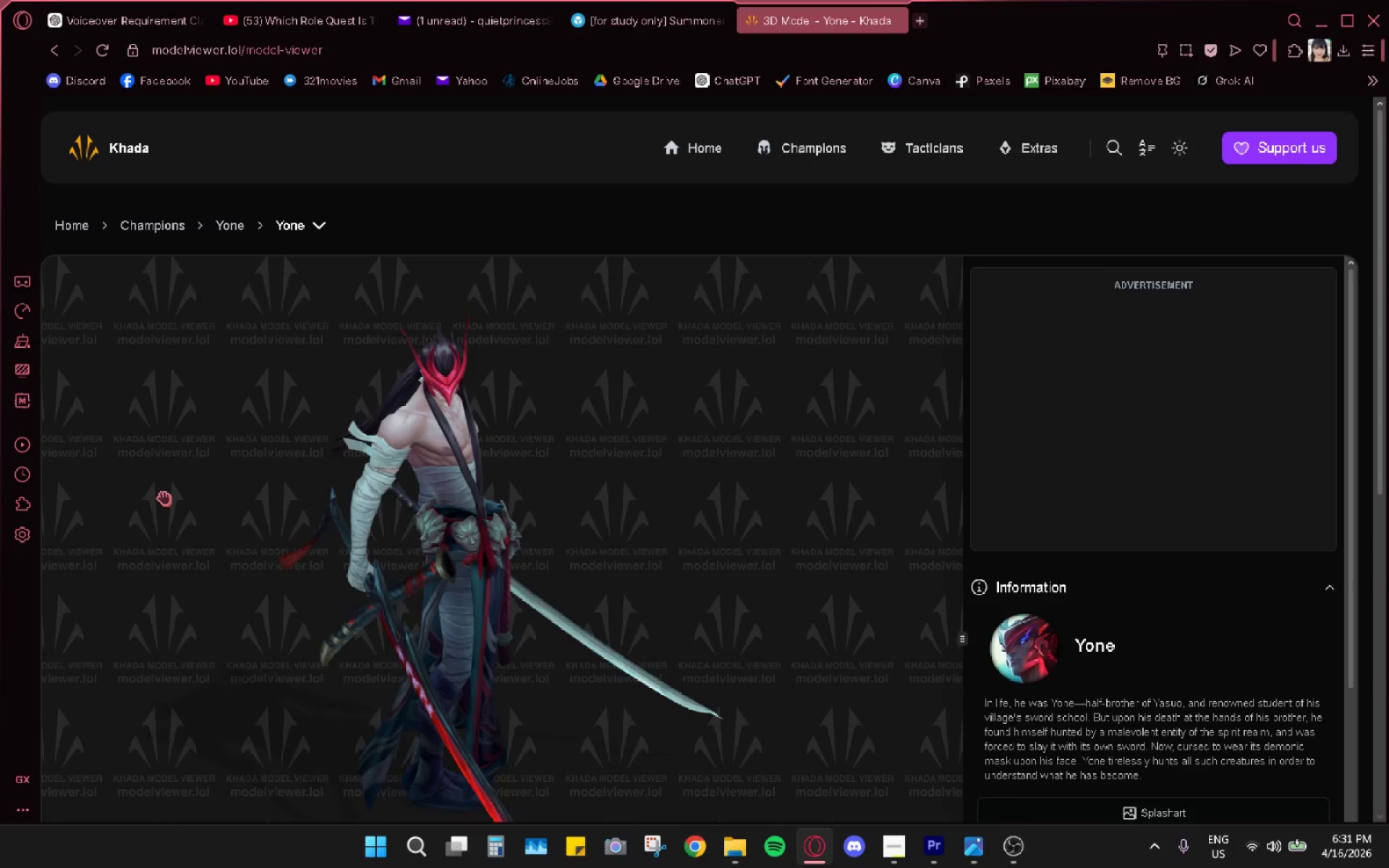 
wait(50.28)
 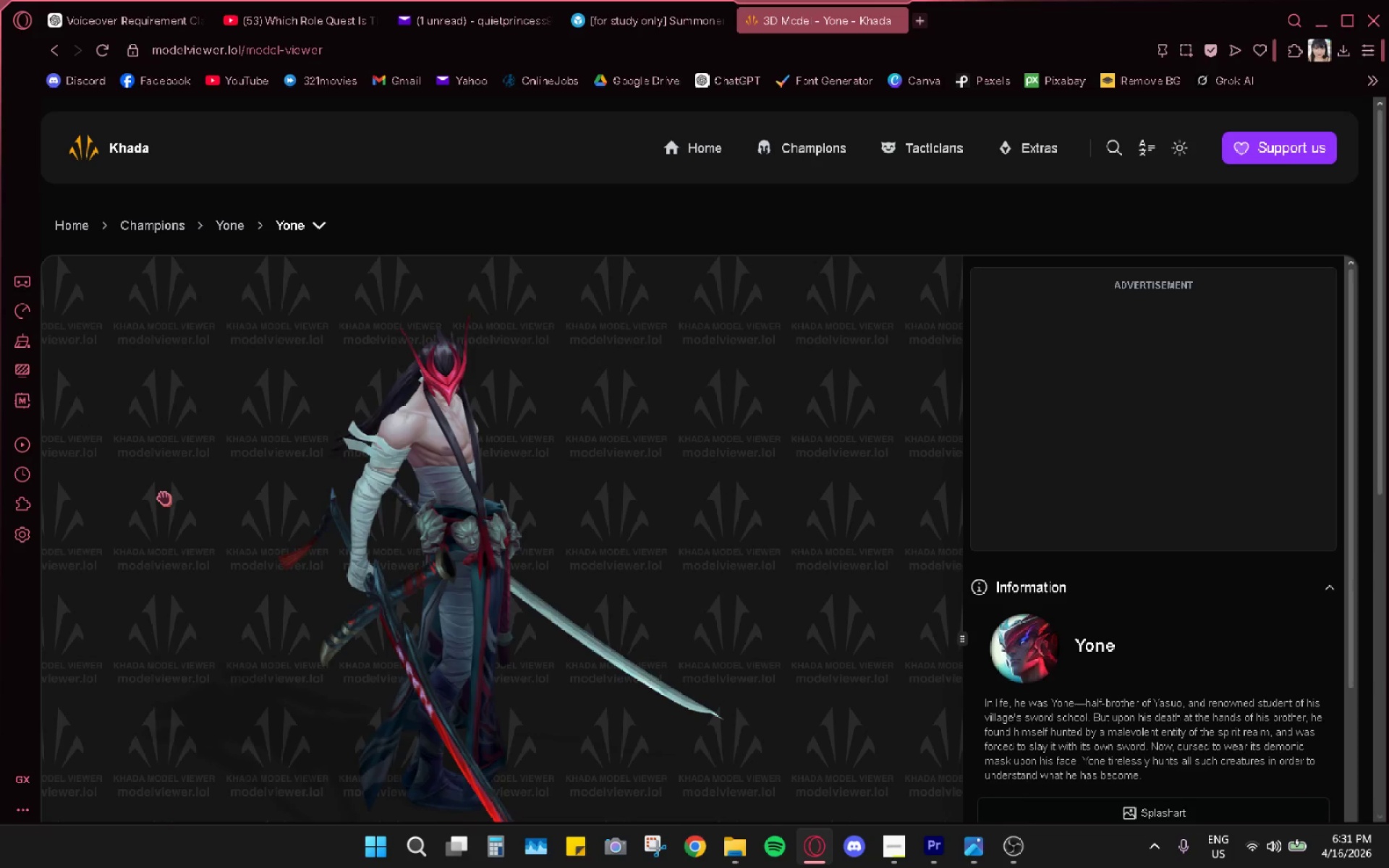 
scroll: coordinate [1140, 596], scroll_direction: down, amount: 10.0
 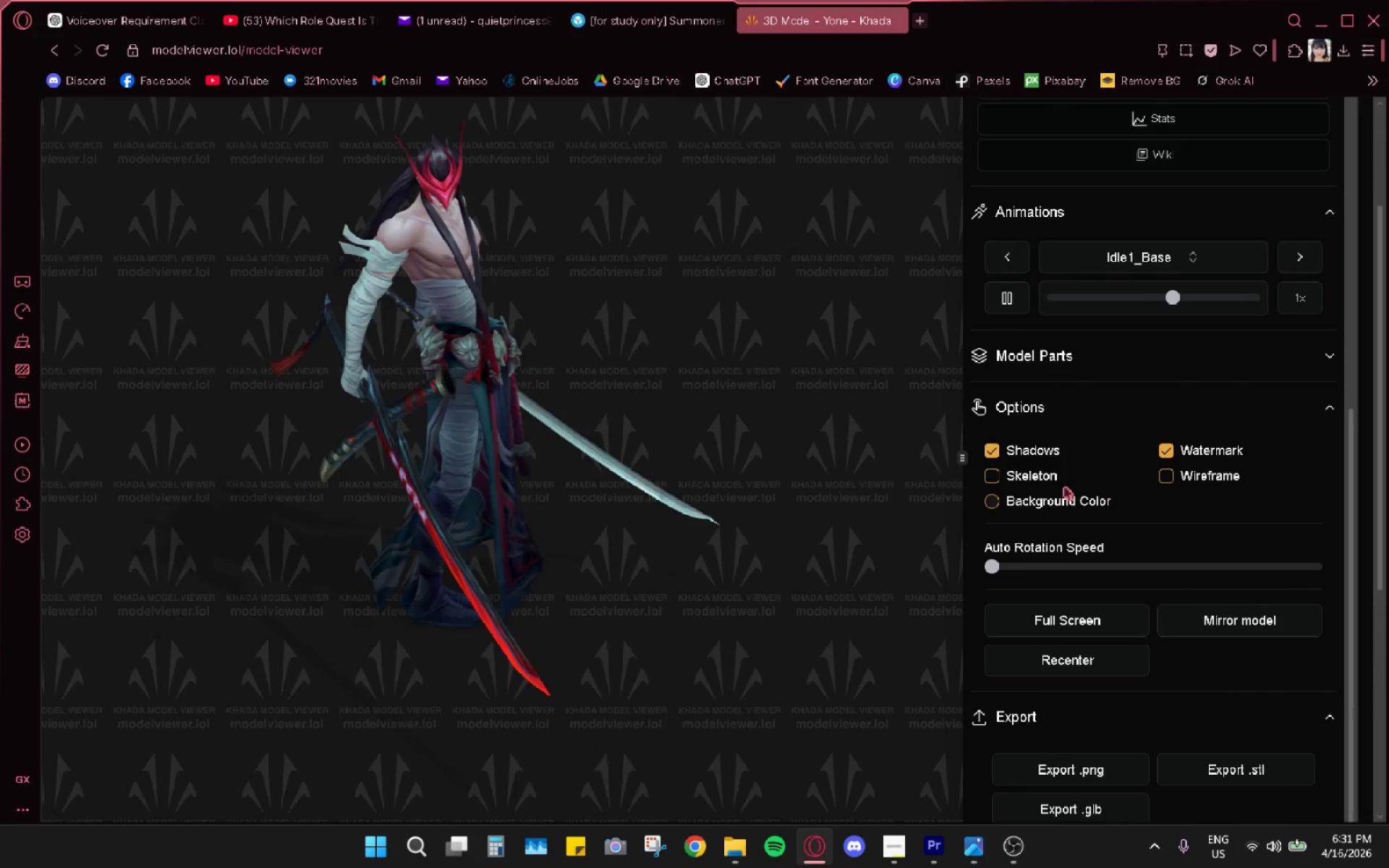 
left_click([1059, 624])
 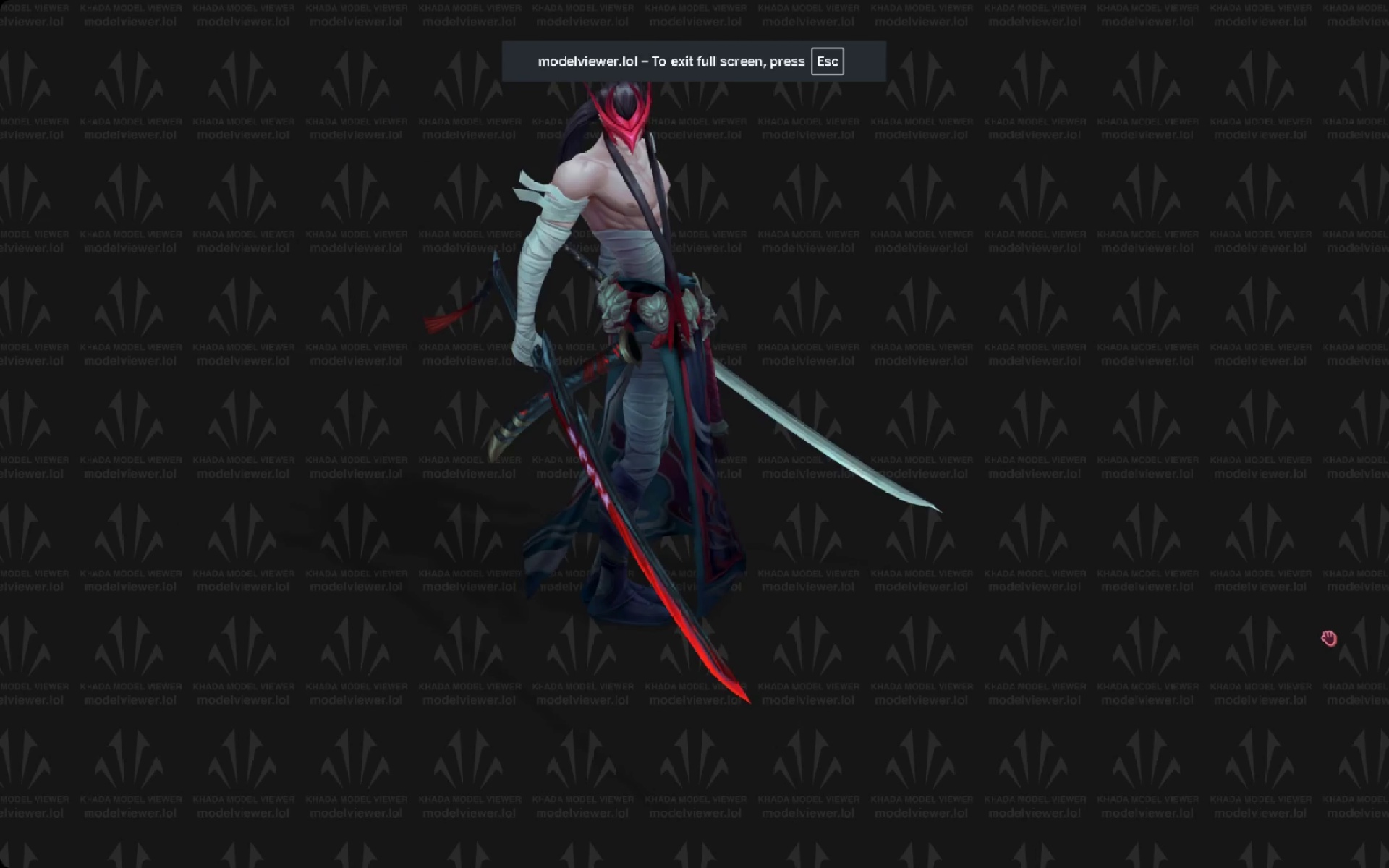 
key(Escape)
 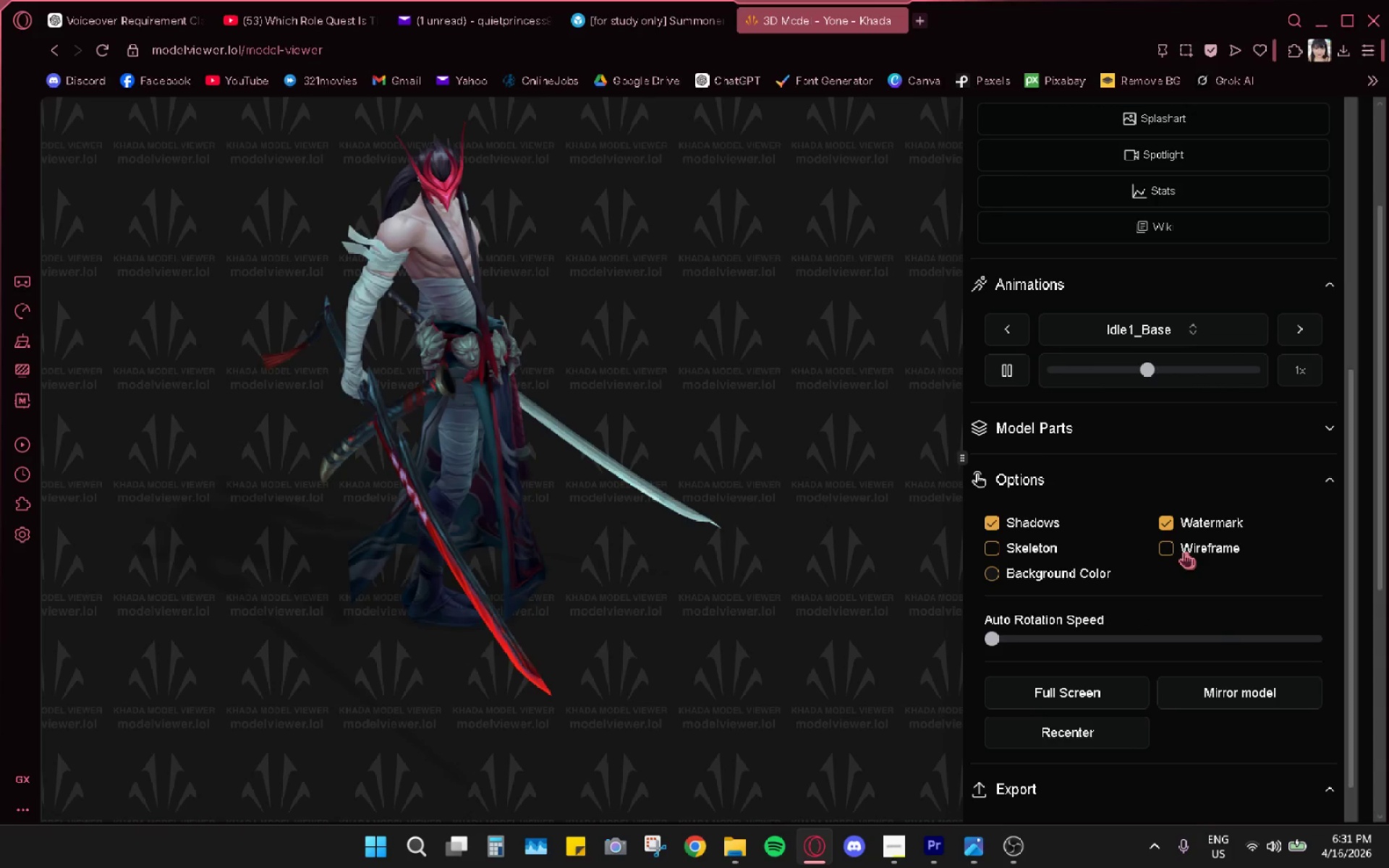 
left_click([1073, 578])
 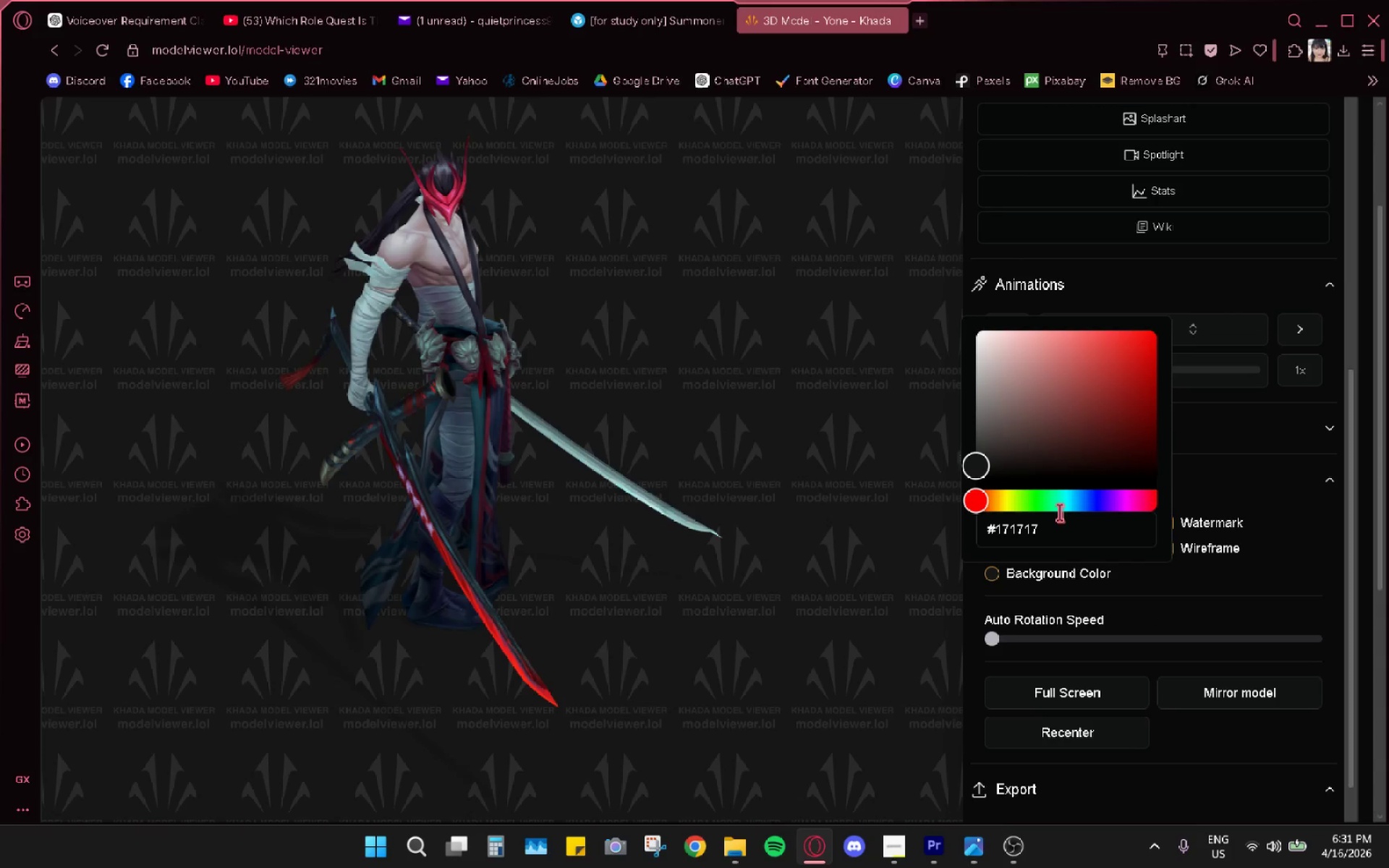 
left_click_drag(start_coordinate=[1027, 506], to_coordinate=[1040, 509])
 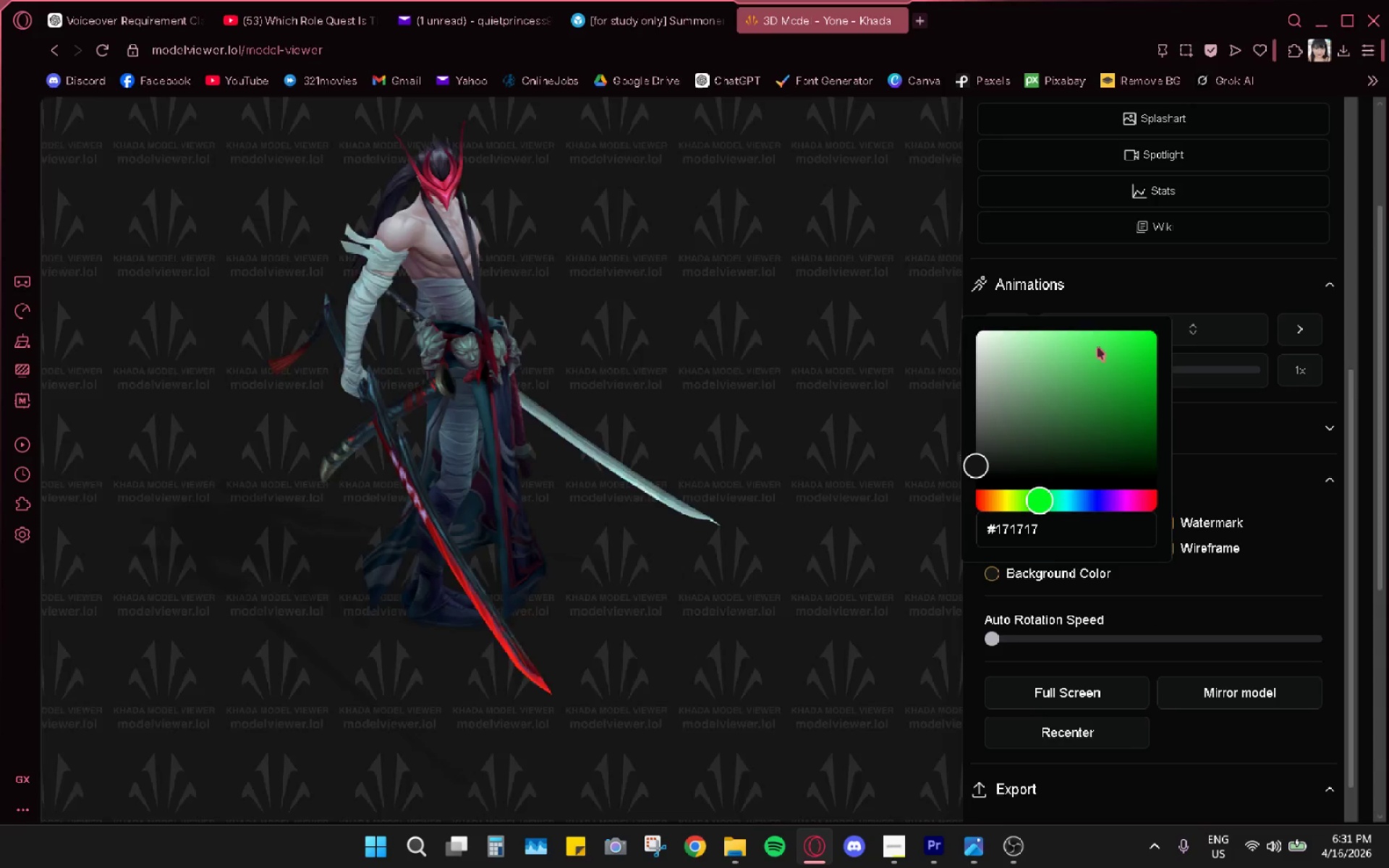 
left_click_drag(start_coordinate=[1098, 347], to_coordinate=[1242, 292])
 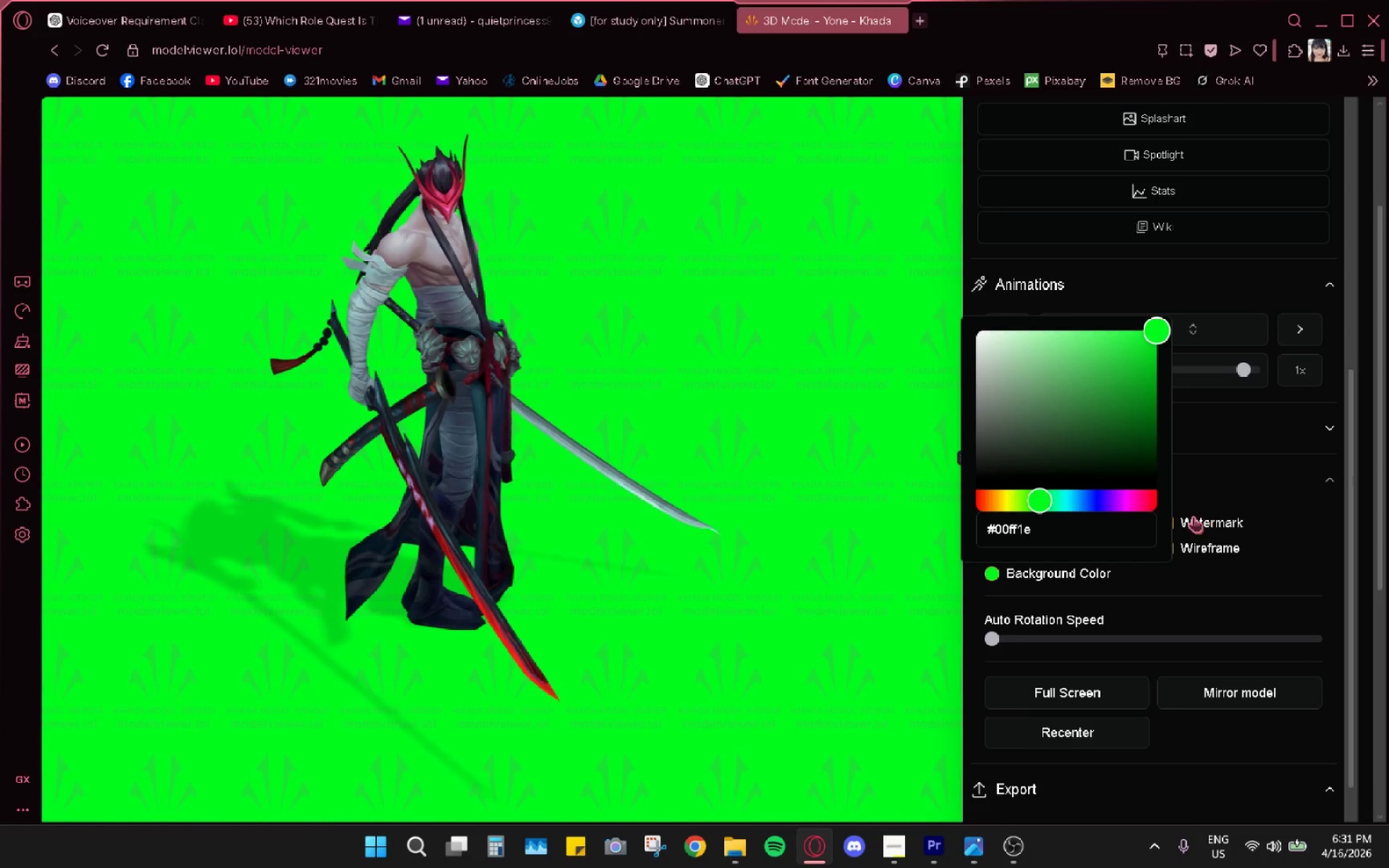 
left_click([1192, 526])
 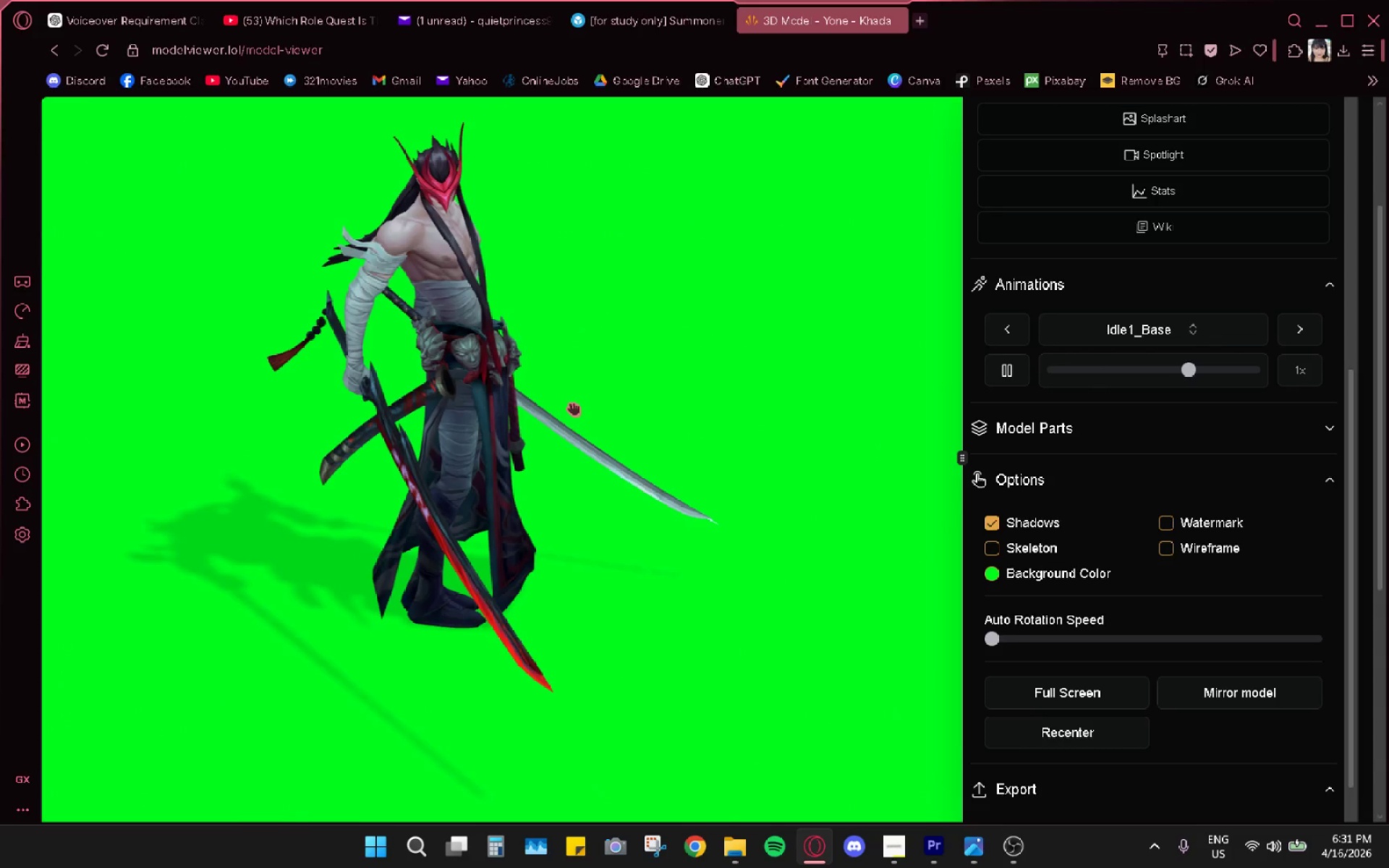 
left_click([522, 424])
 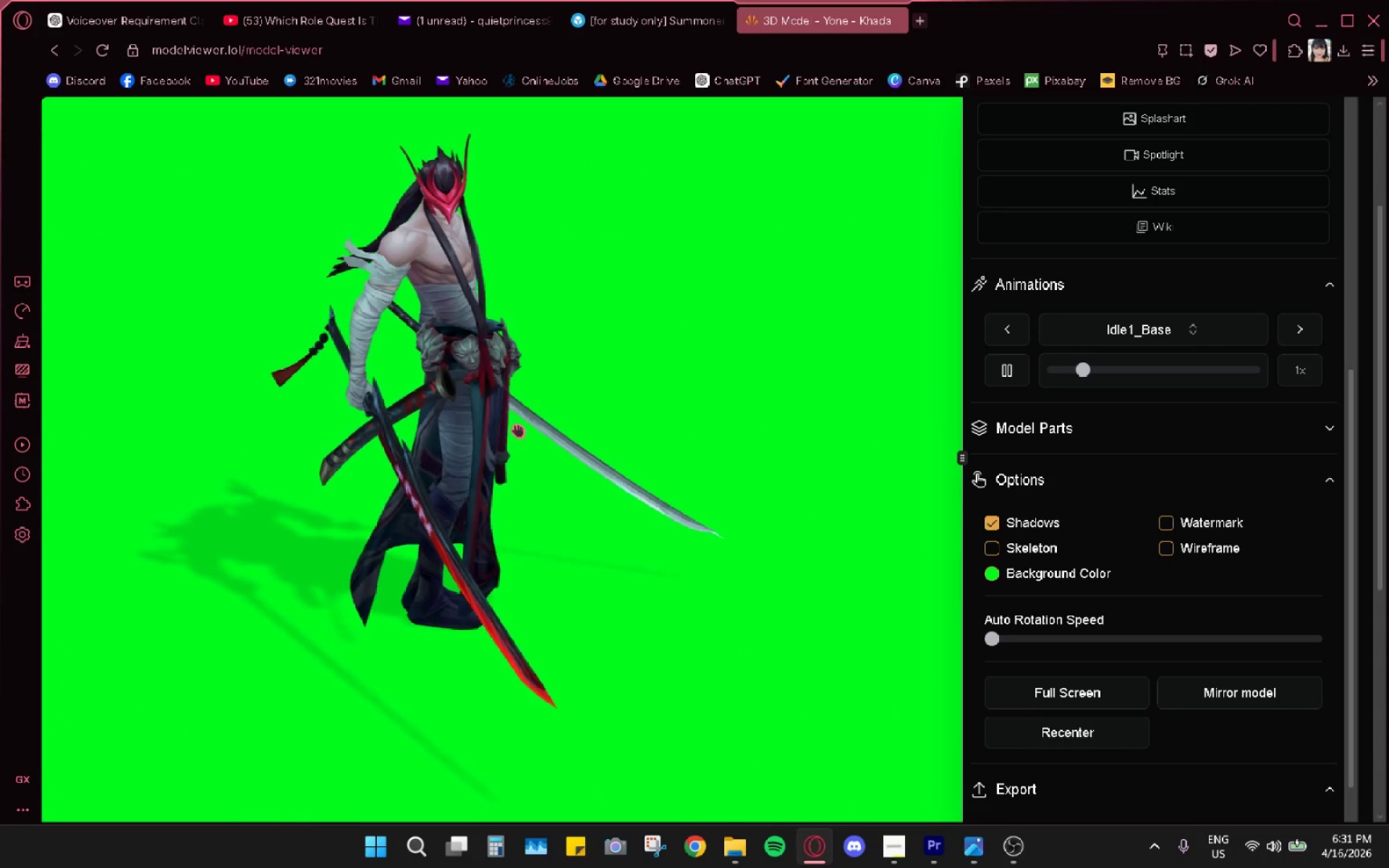 
scroll: coordinate [518, 431], scroll_direction: down, amount: 2.0
 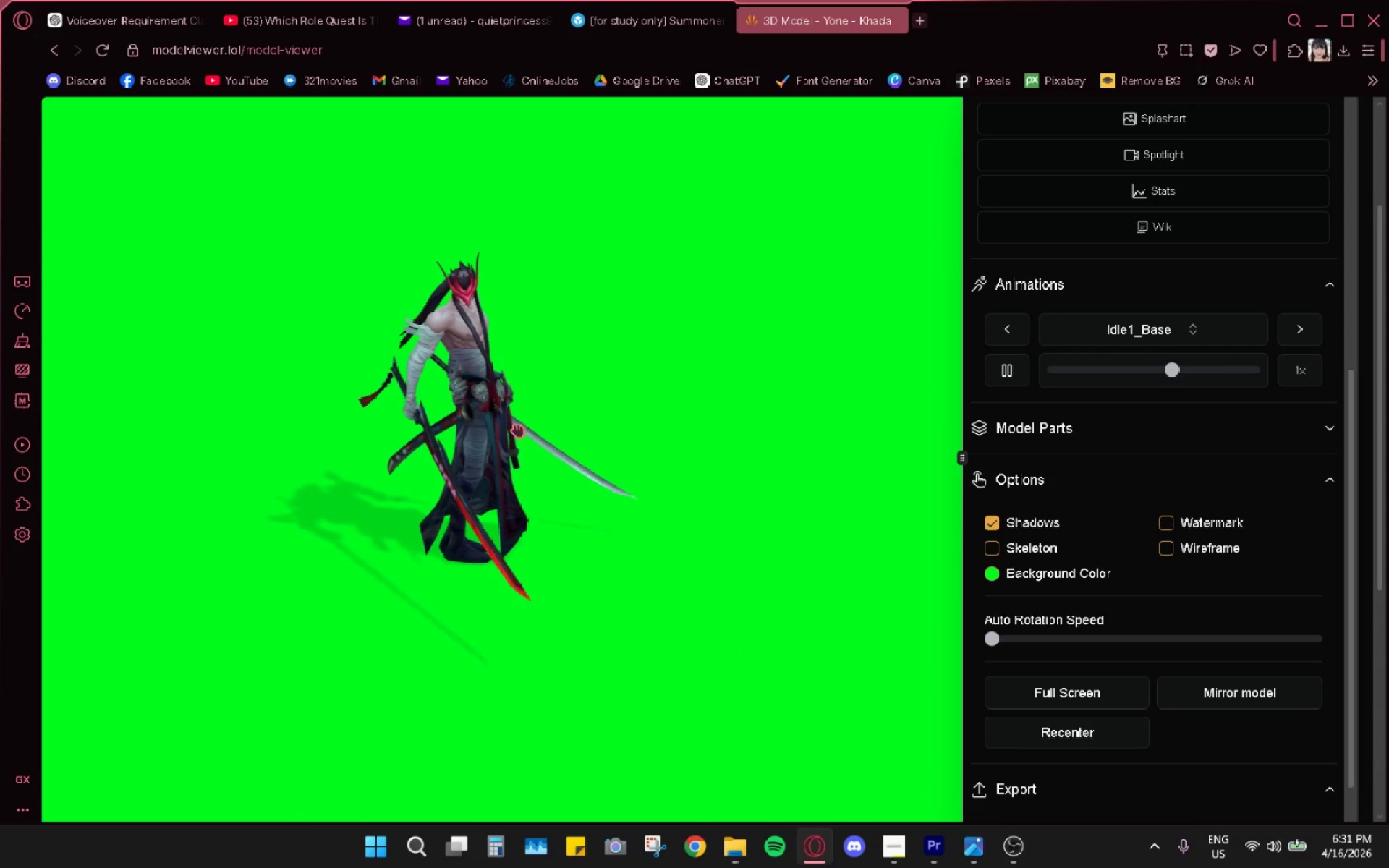 
left_click_drag(start_coordinate=[518, 431], to_coordinate=[522, 436])
 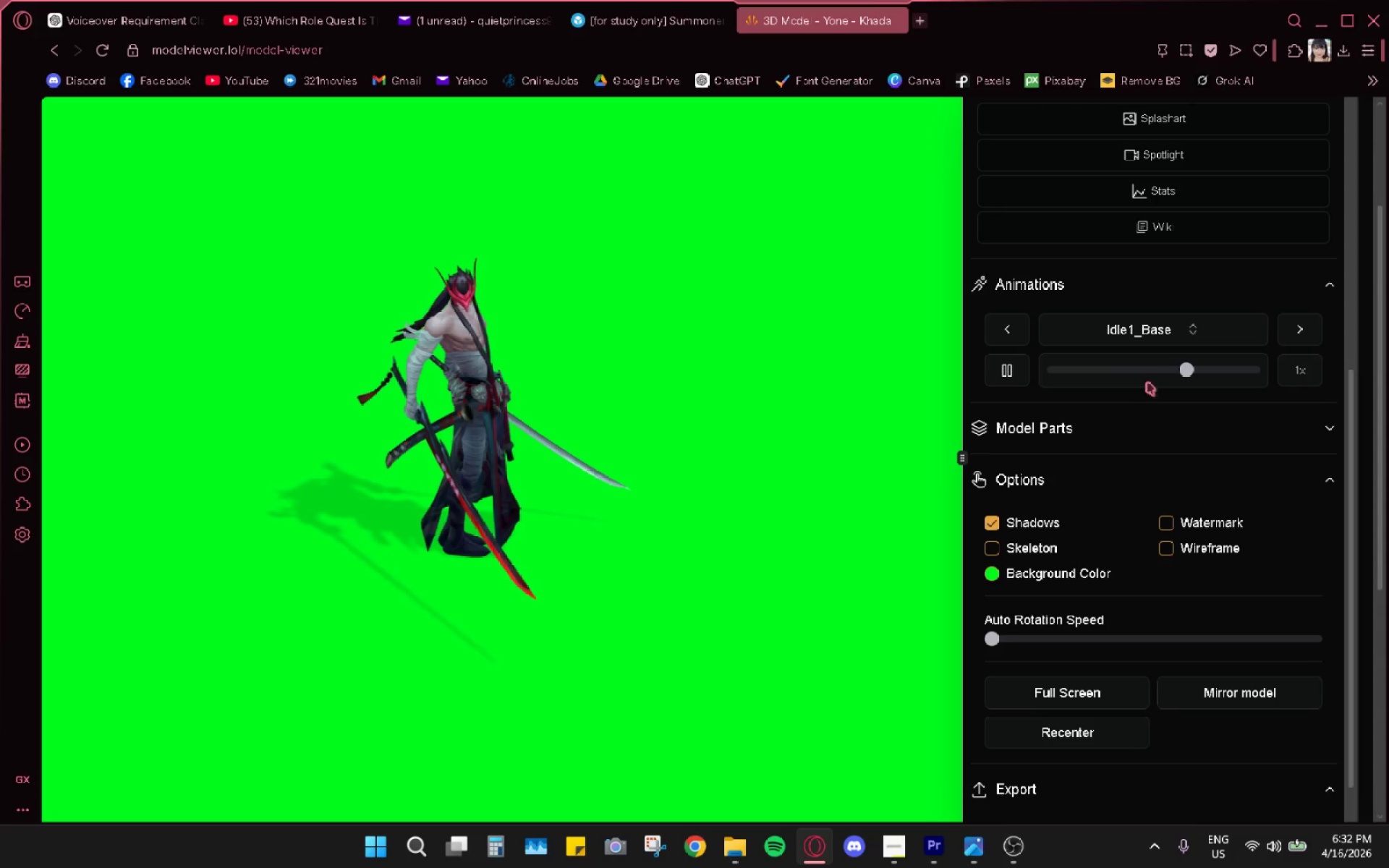 
left_click([1173, 333])
 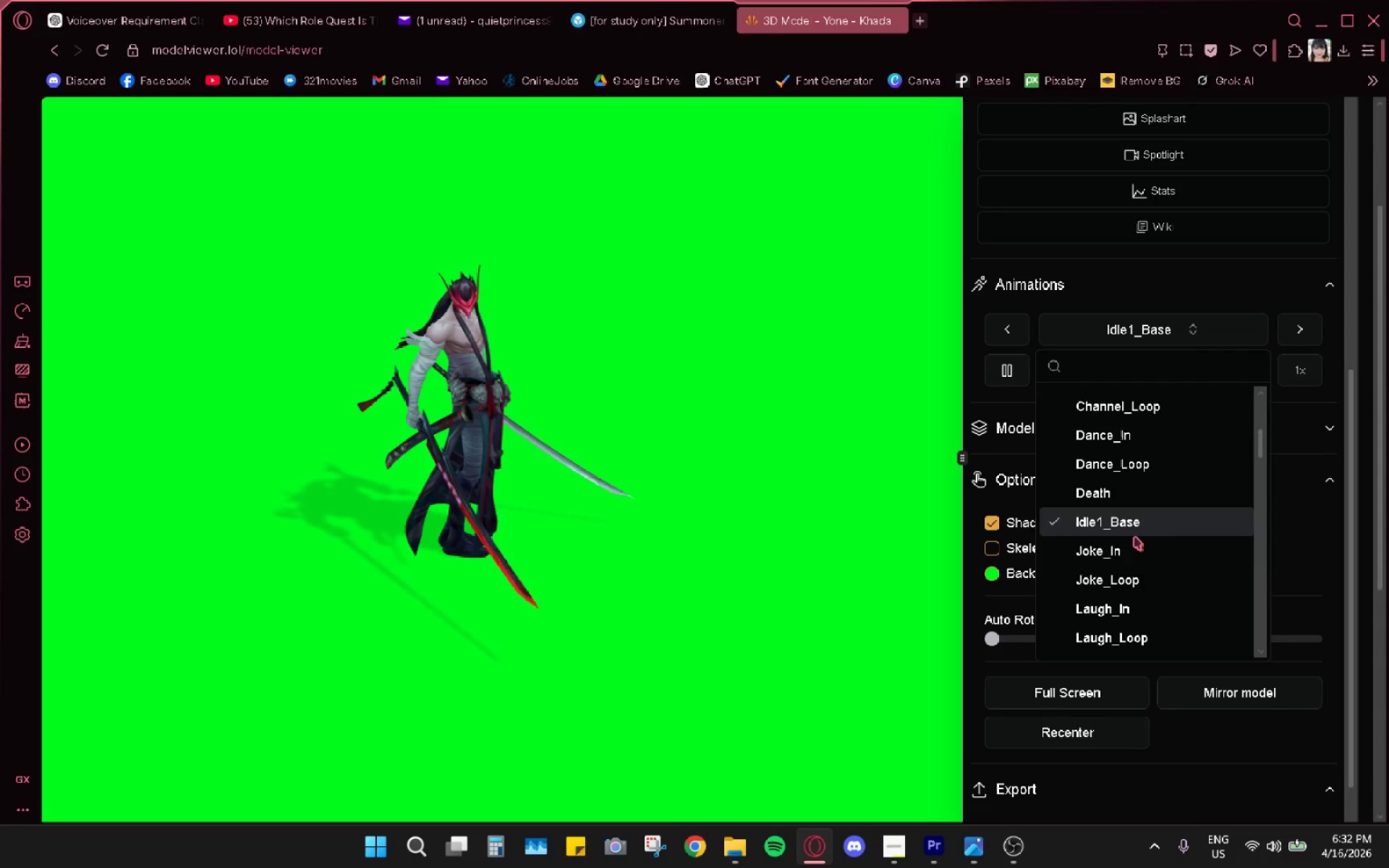 
scroll: coordinate [1134, 537], scroll_direction: down, amount: 5.0
 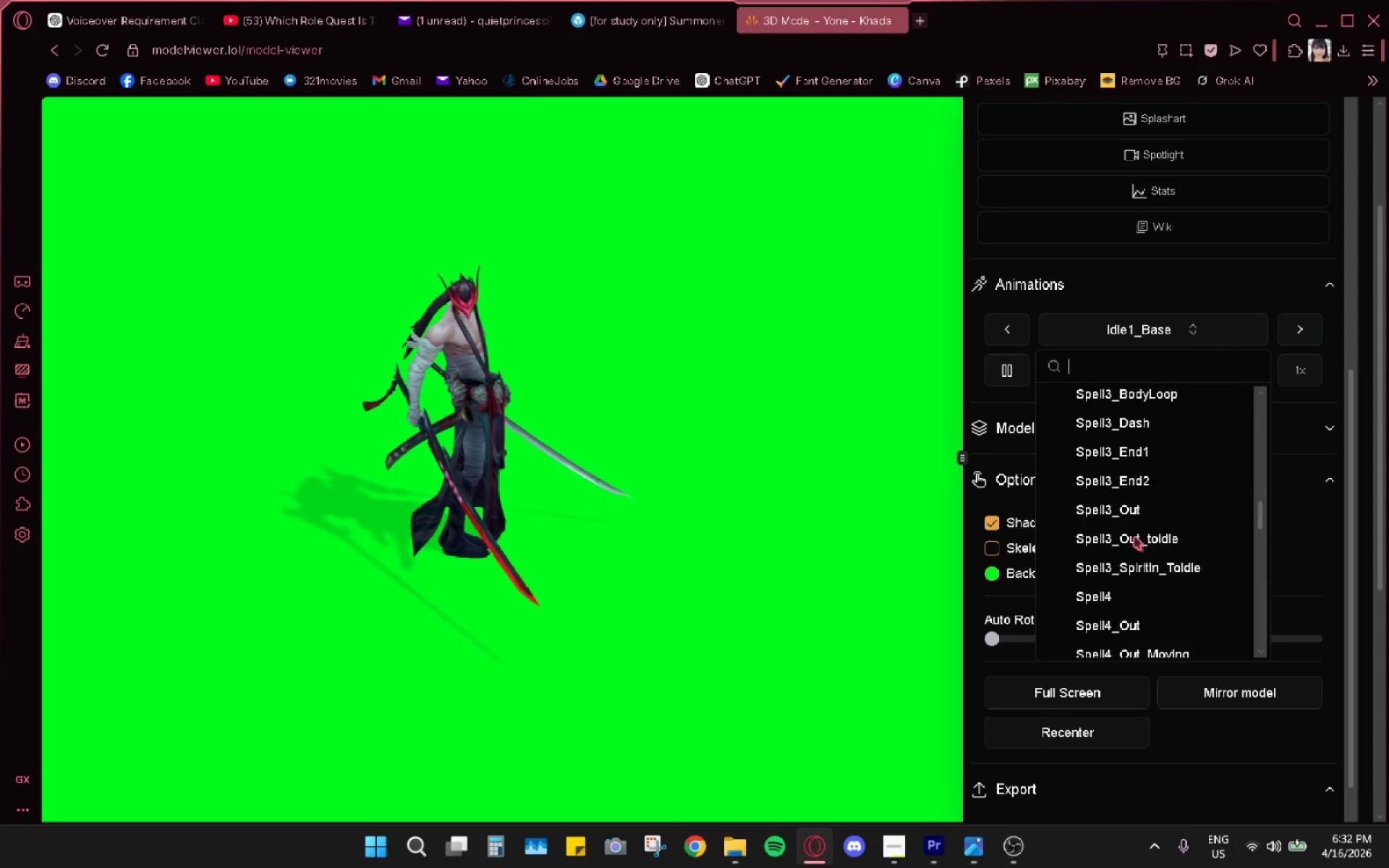 
scroll: coordinate [1134, 537], scroll_direction: up, amount: 8.0
 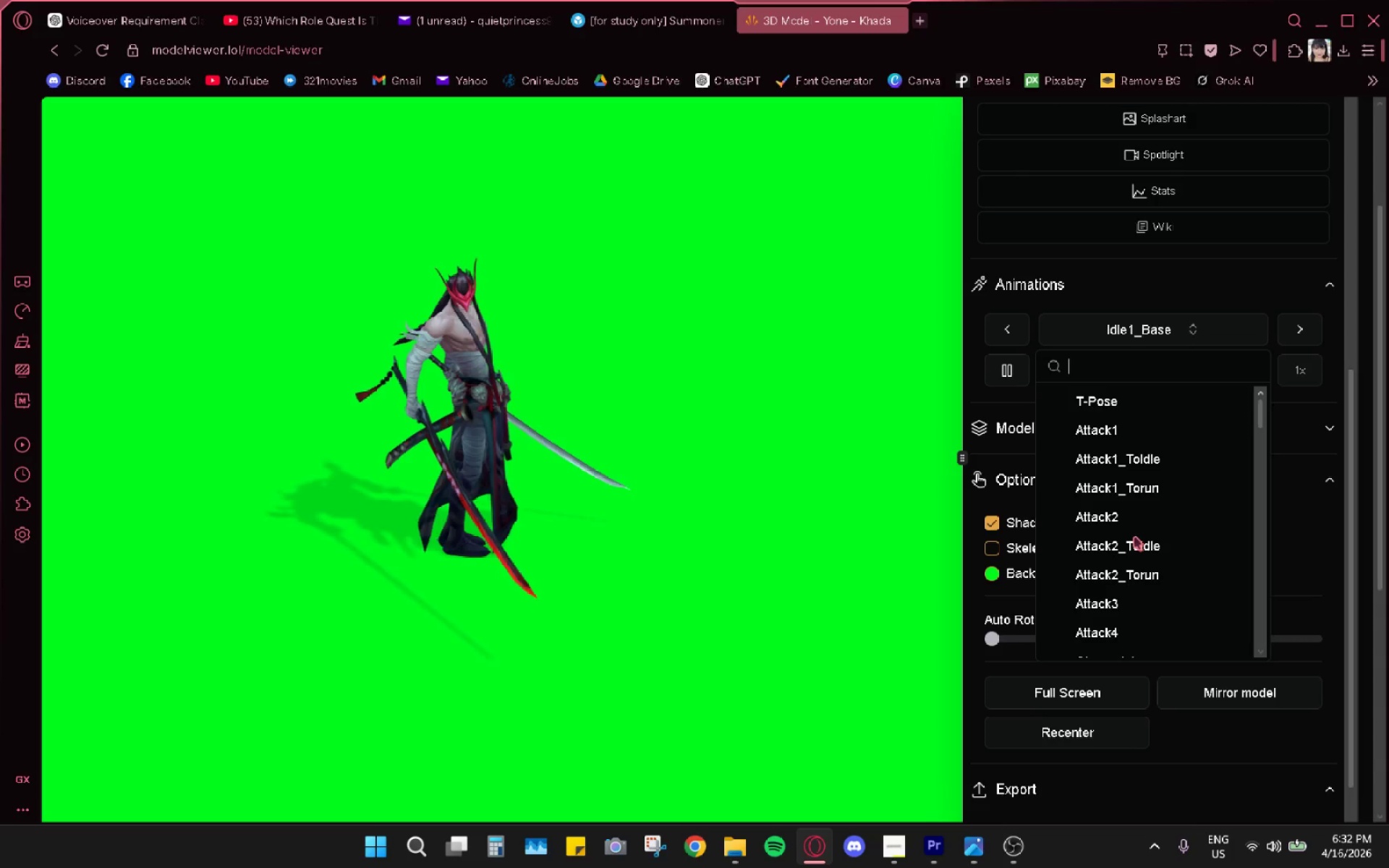 
scroll: coordinate [1134, 537], scroll_direction: down, amount: 1.0
 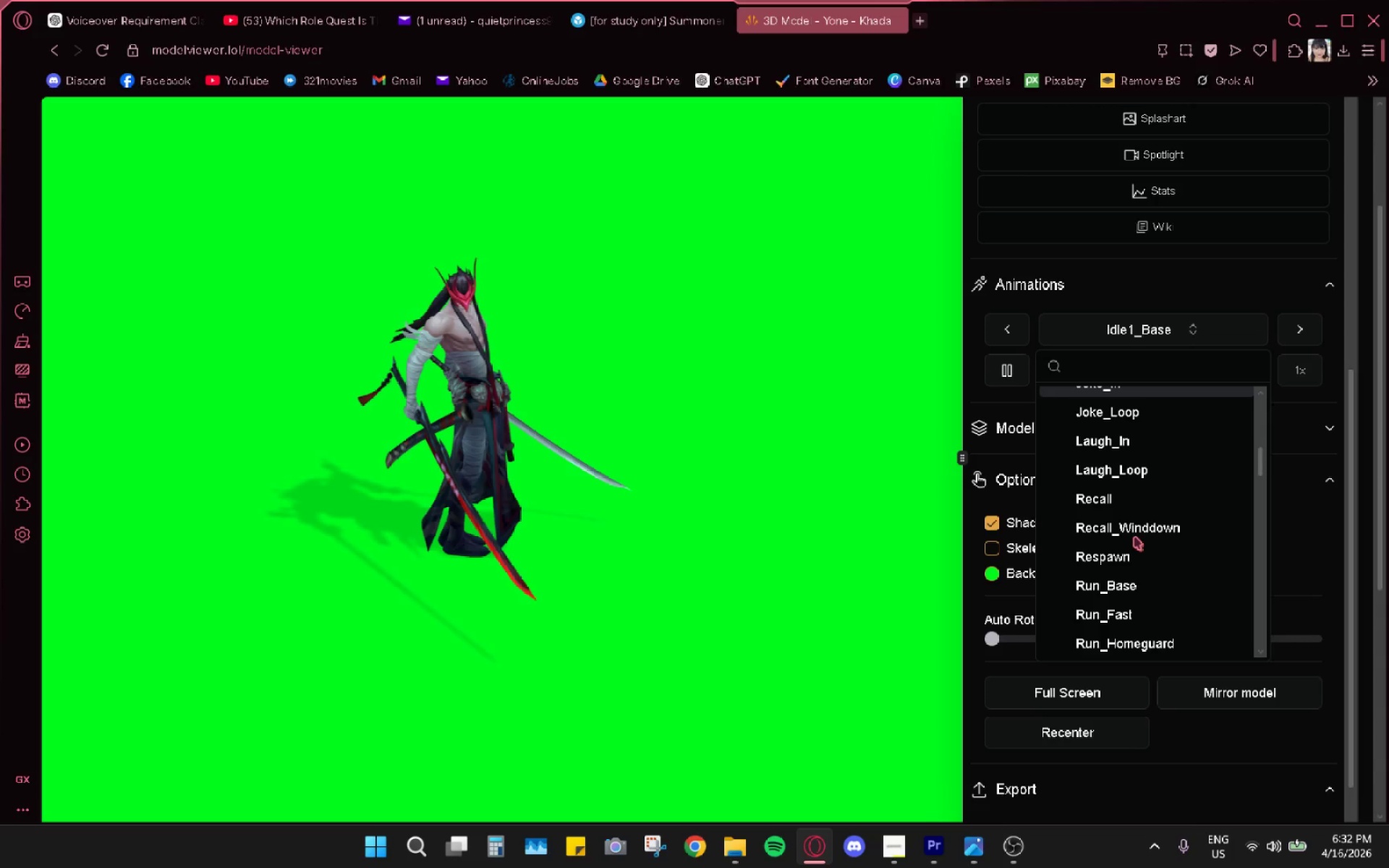 
scroll: coordinate [1134, 536], scroll_direction: up, amount: 1.0
 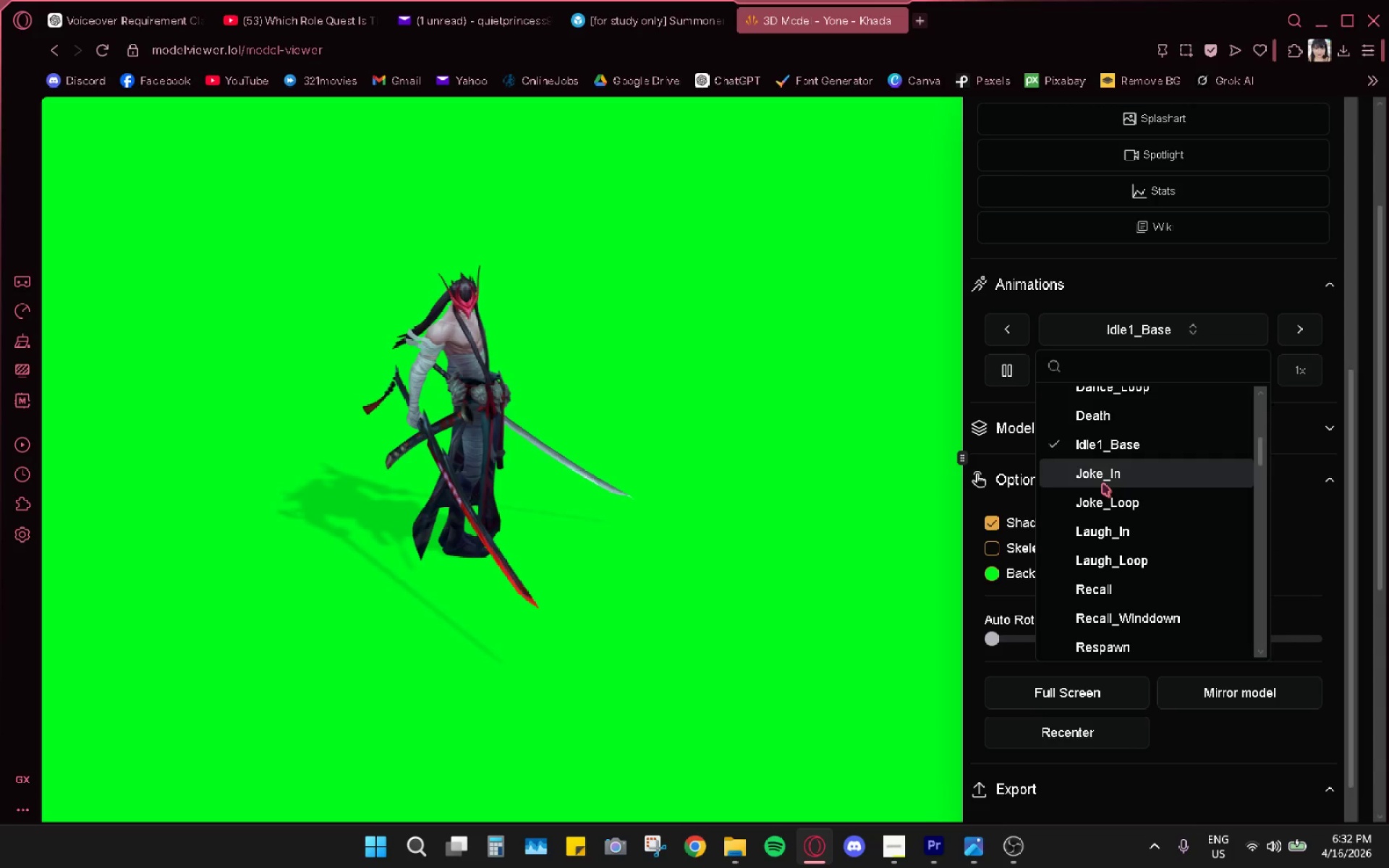 
left_click([1103, 482])
 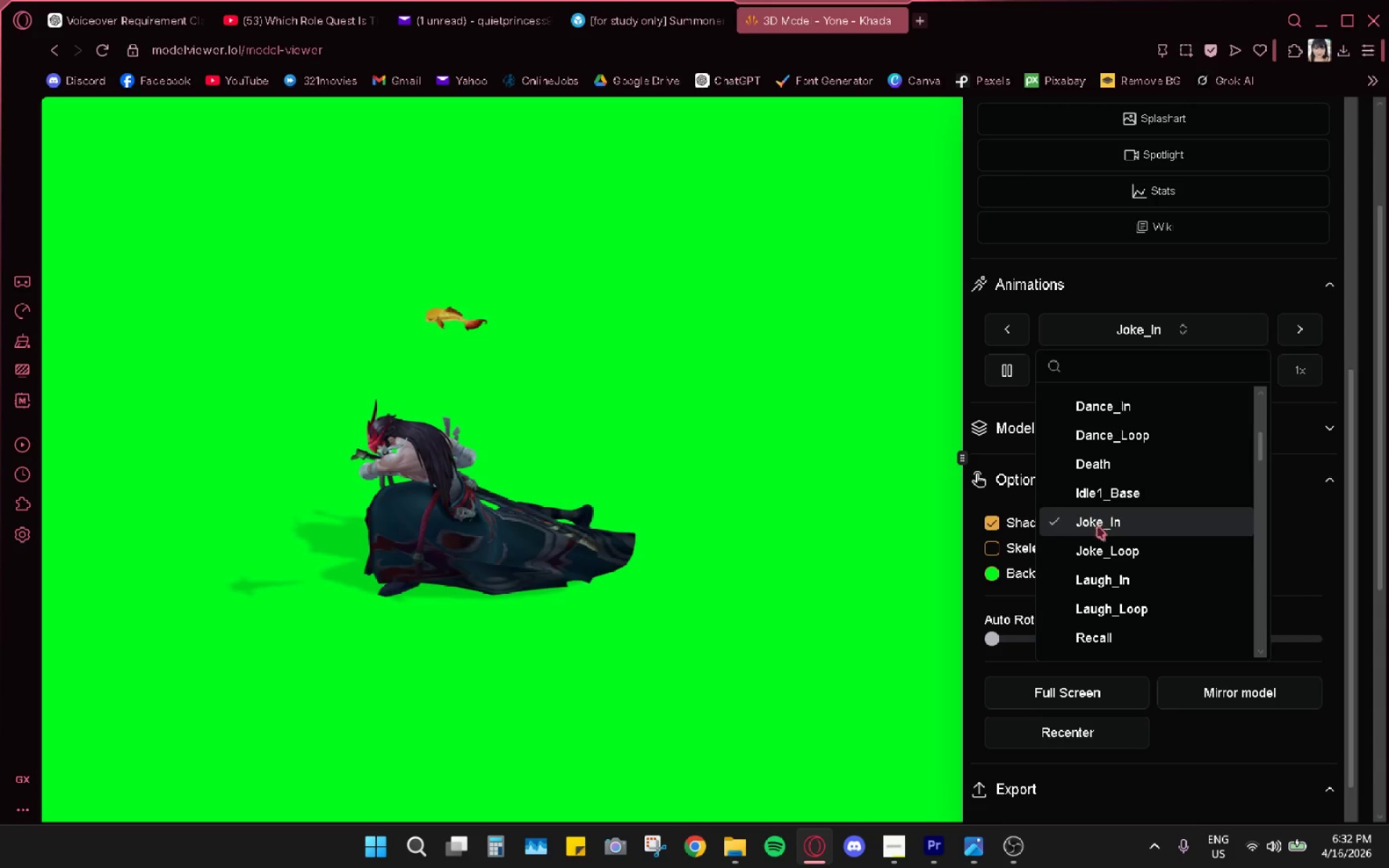 
left_click([1099, 539])
 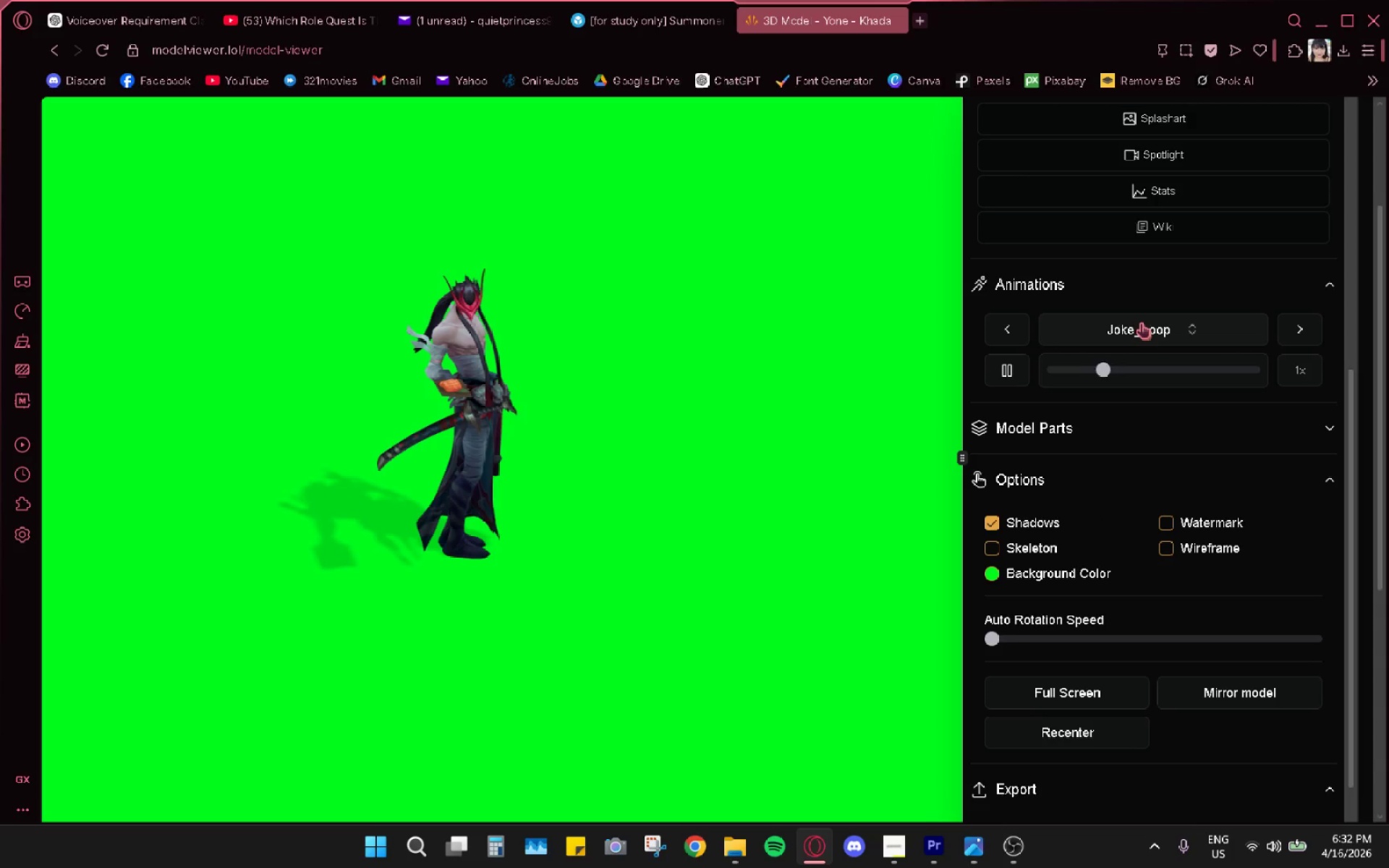 
left_click([1141, 323])
 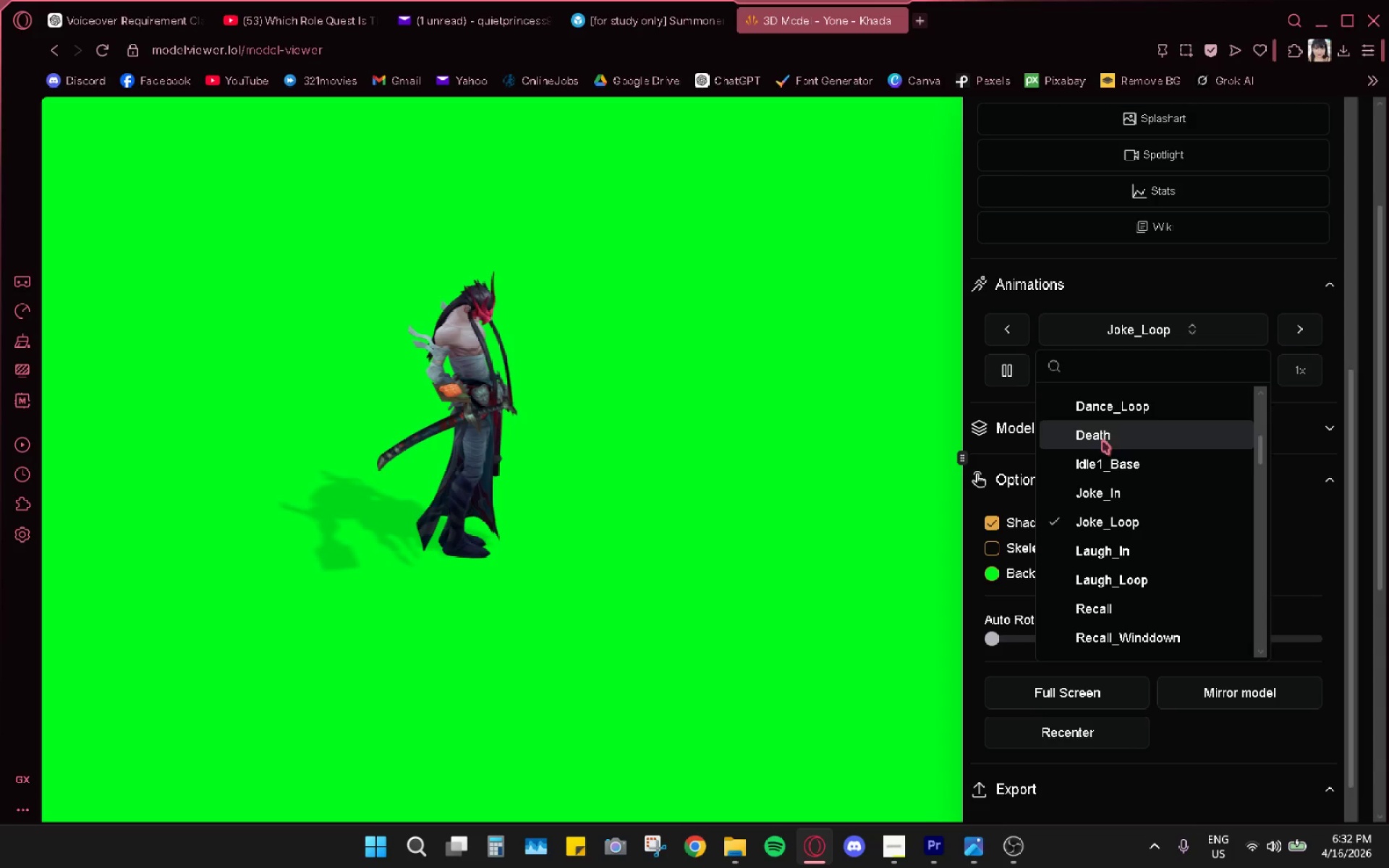 
scroll: coordinate [1121, 484], scroll_direction: up, amount: 2.0
 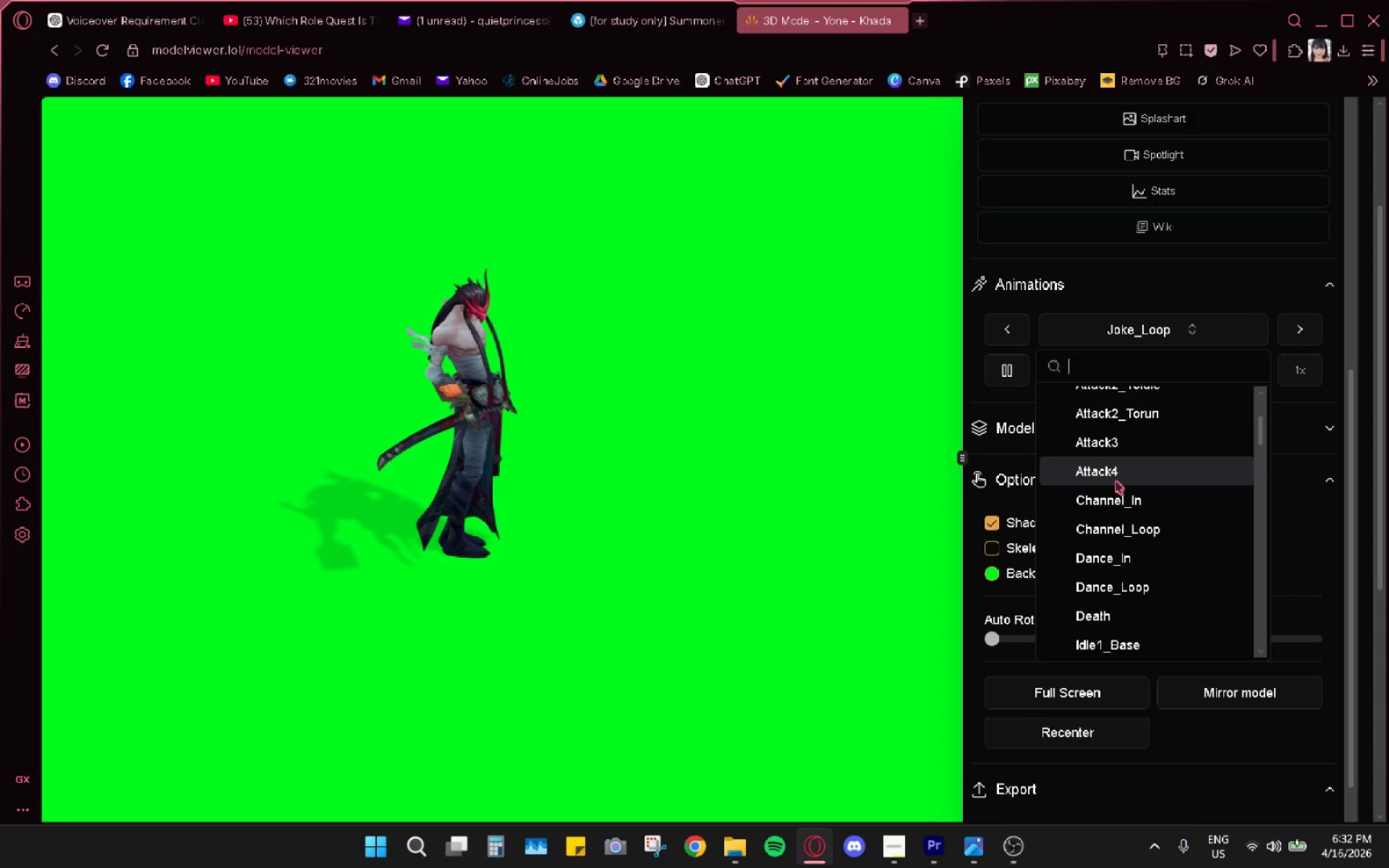 
left_click([1115, 495])
 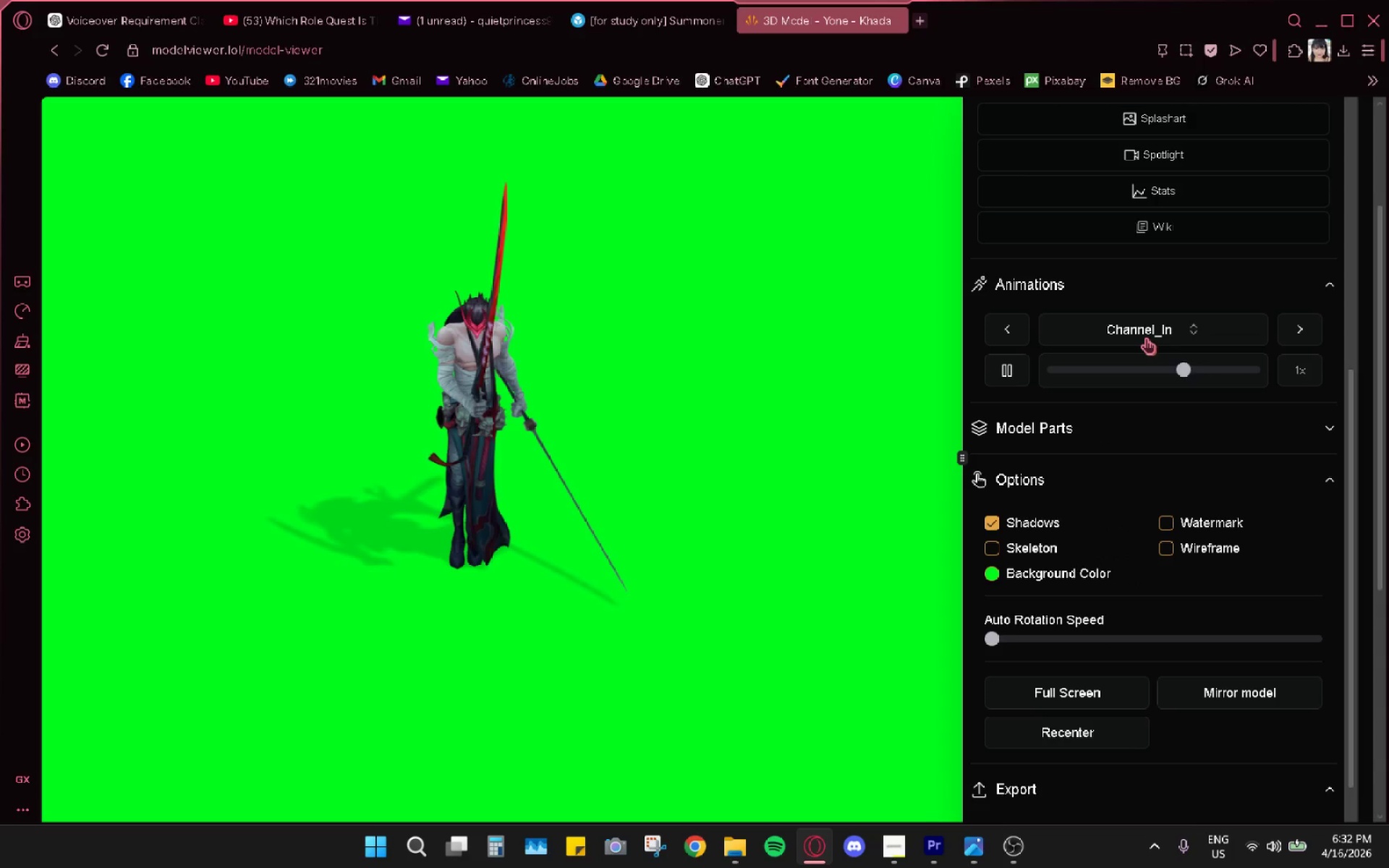 
left_click([1146, 332])
 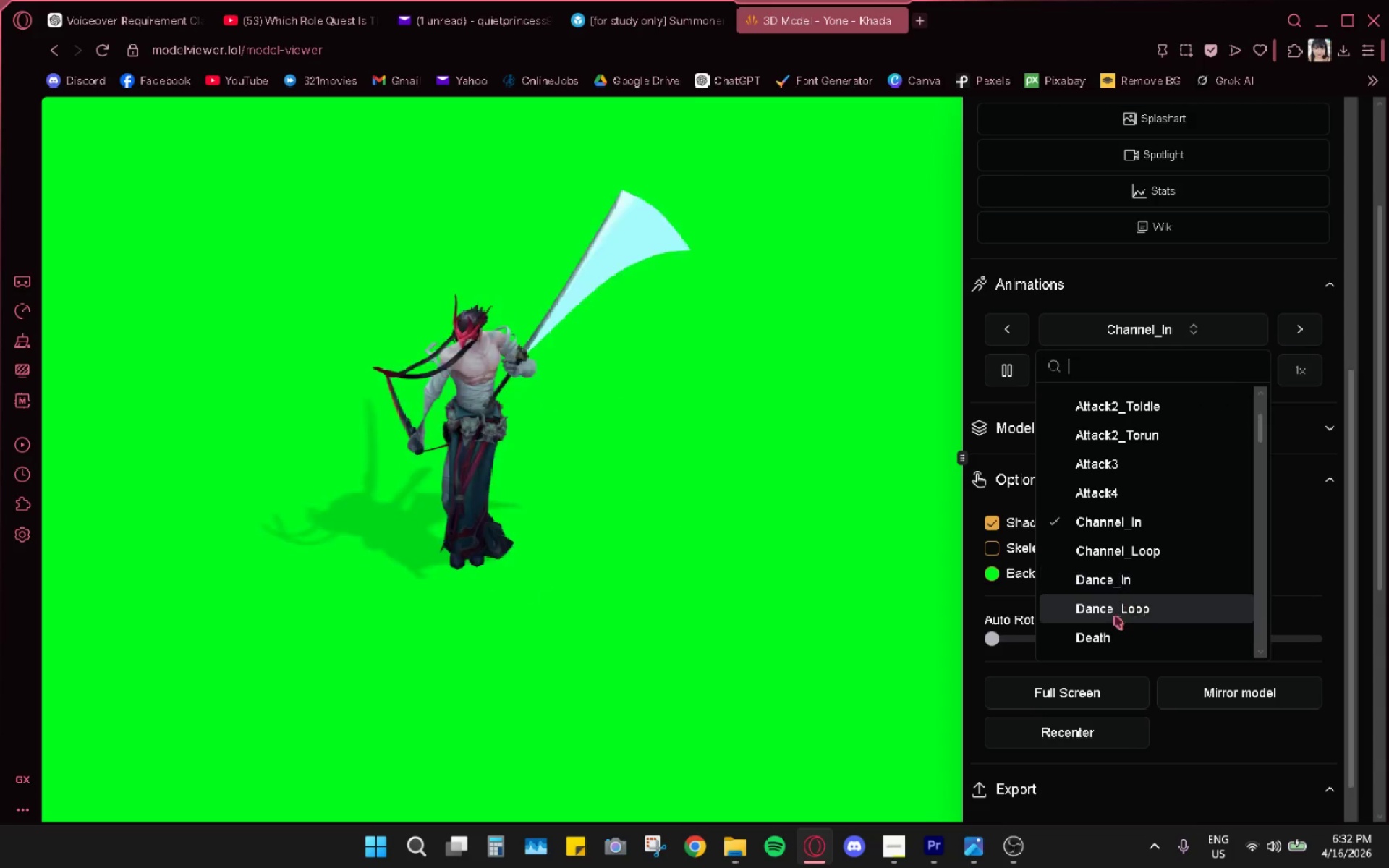 
scroll: coordinate [1113, 616], scroll_direction: down, amount: 1.0
 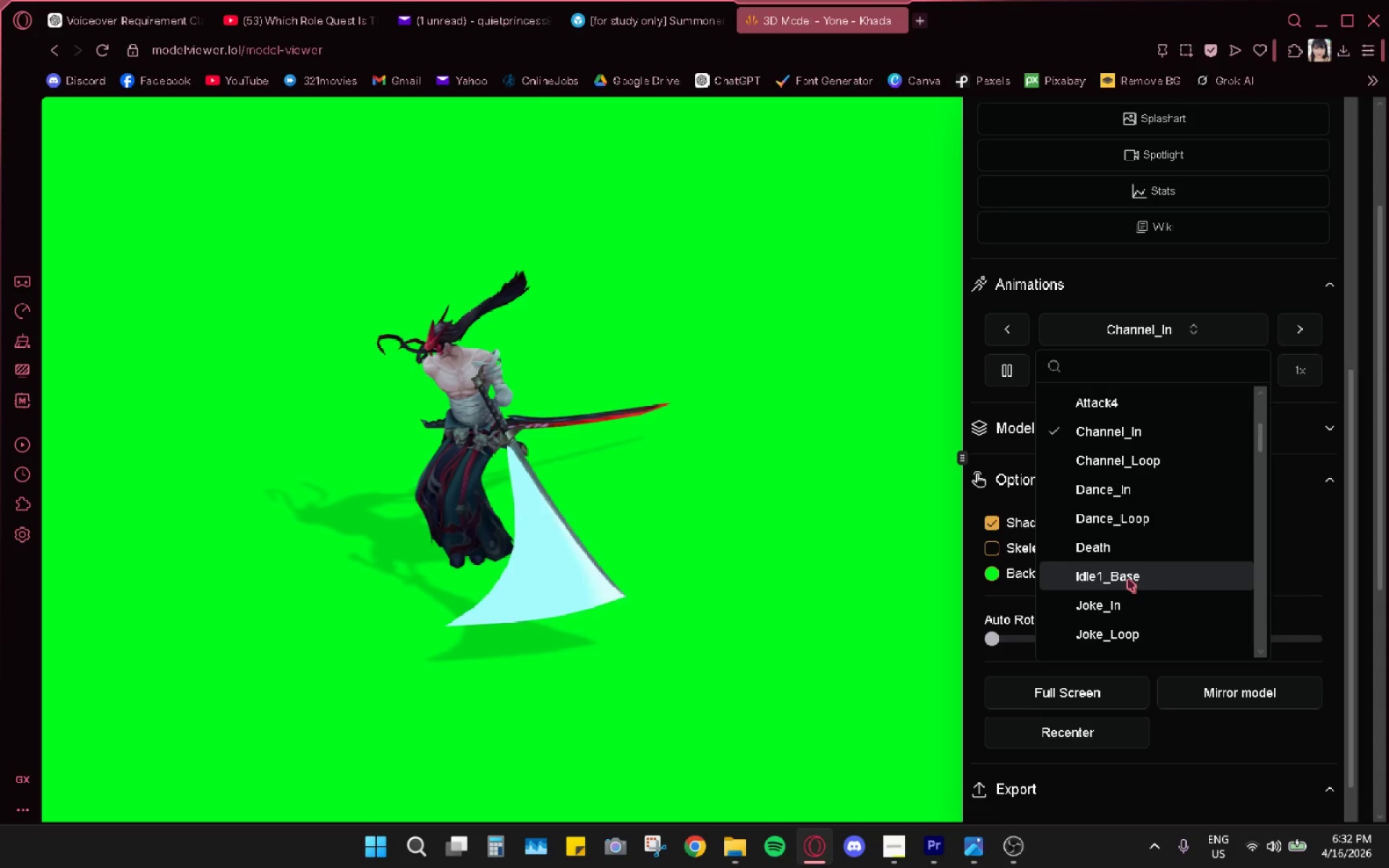 
left_click([1128, 579])
 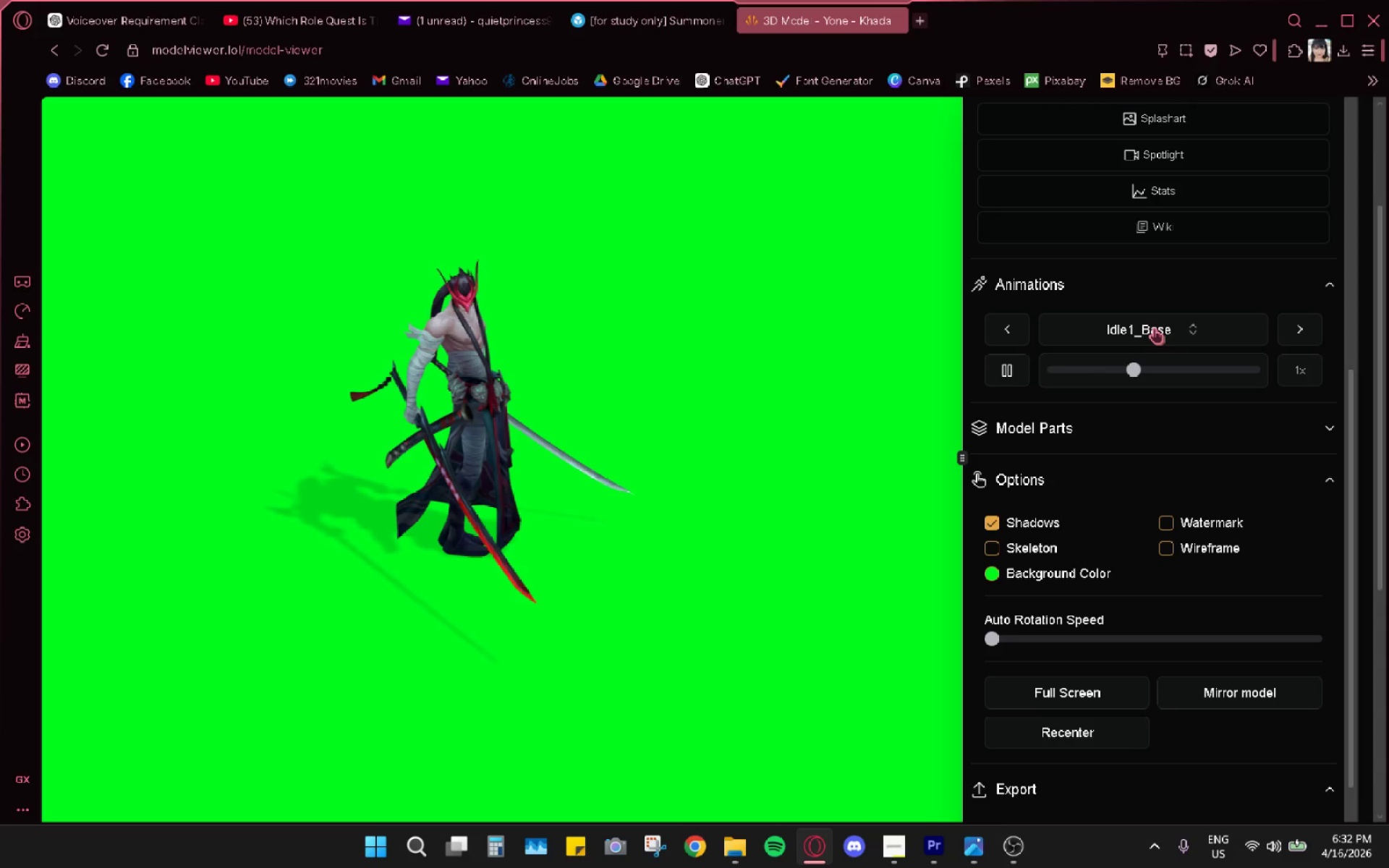 
scroll: coordinate [1128, 465], scroll_direction: up, amount: 7.0
 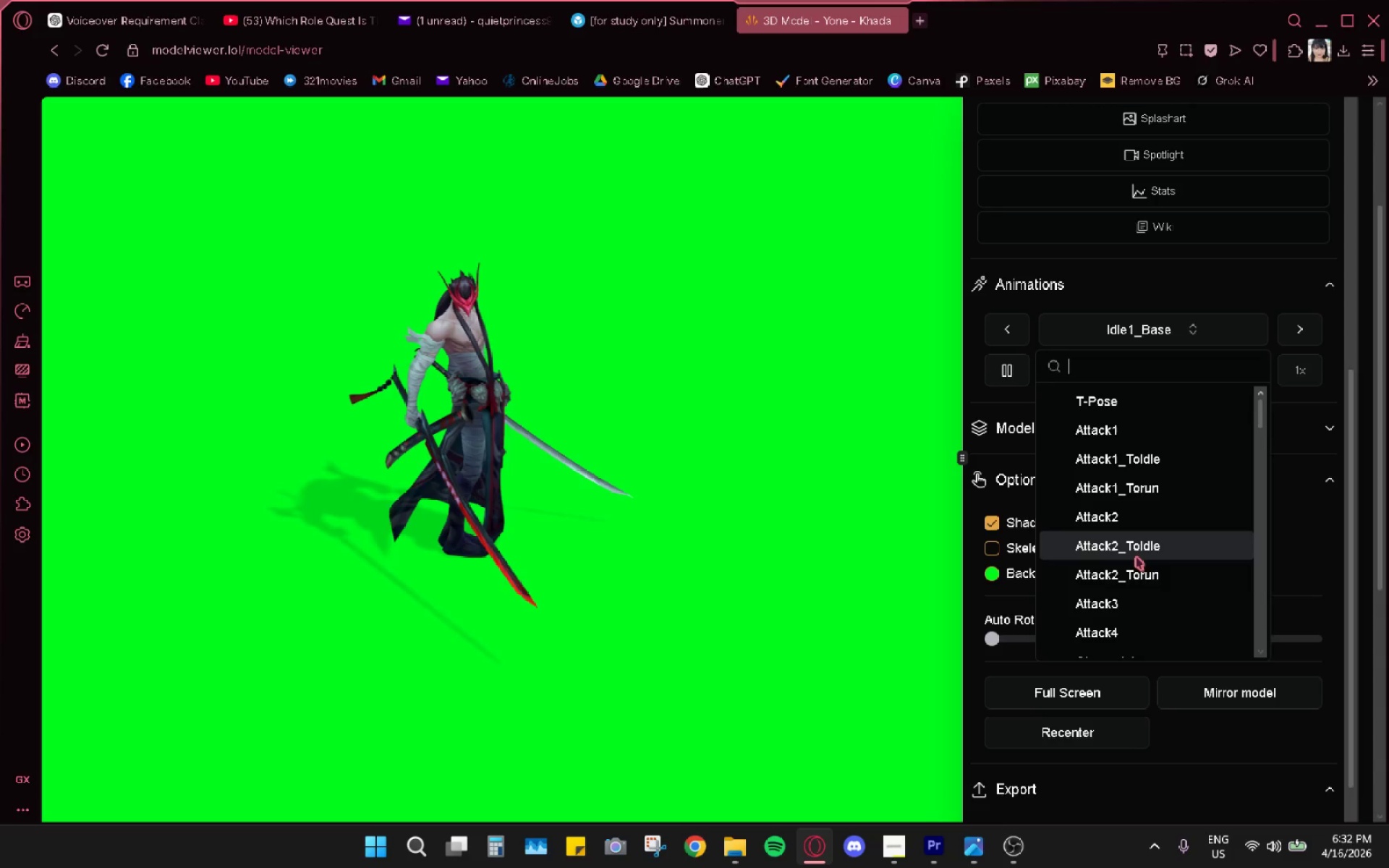 
scroll: coordinate [1126, 592], scroll_direction: down, amount: 12.0
 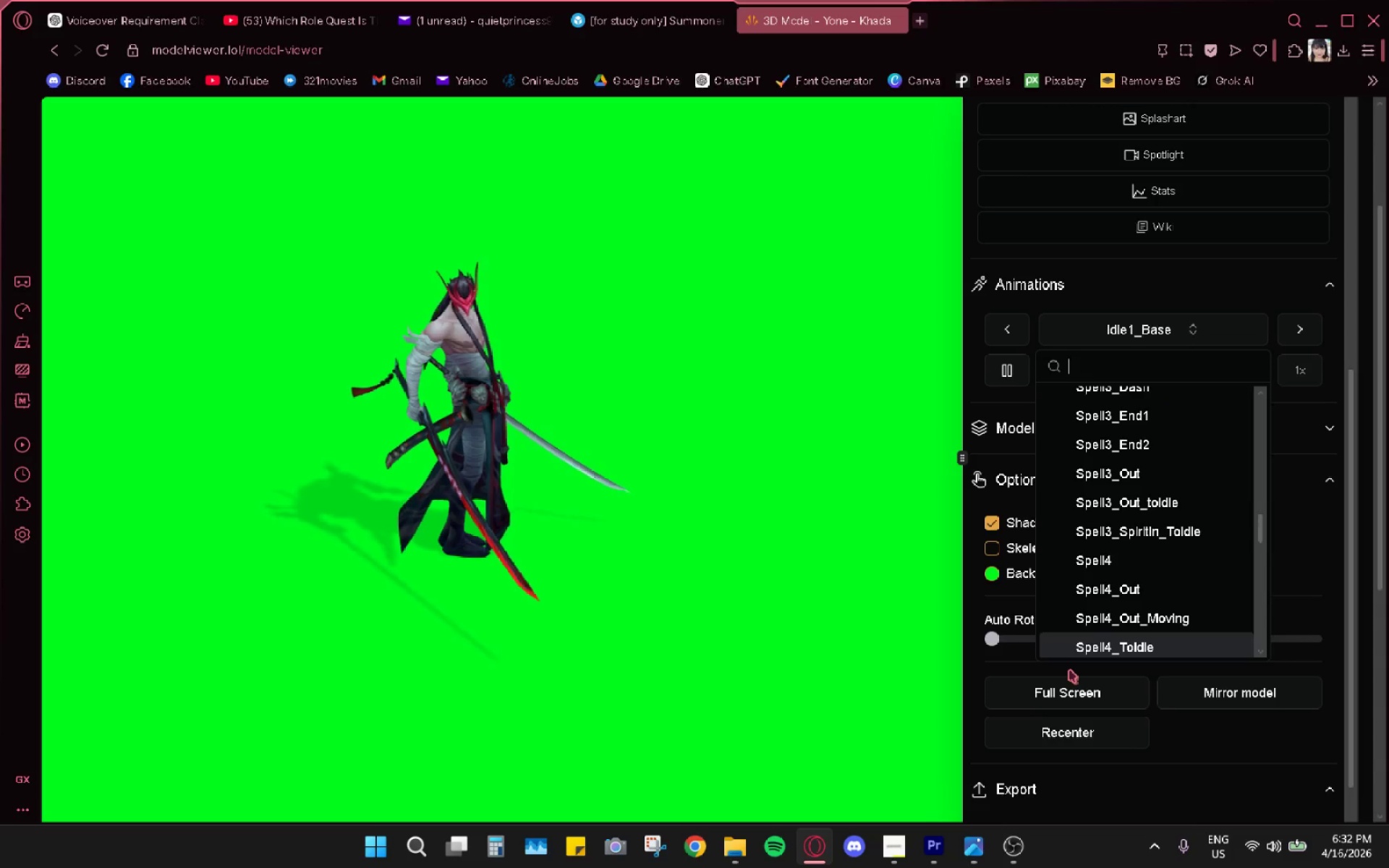 
scroll: coordinate [1139, 602], scroll_direction: down, amount: 3.0
 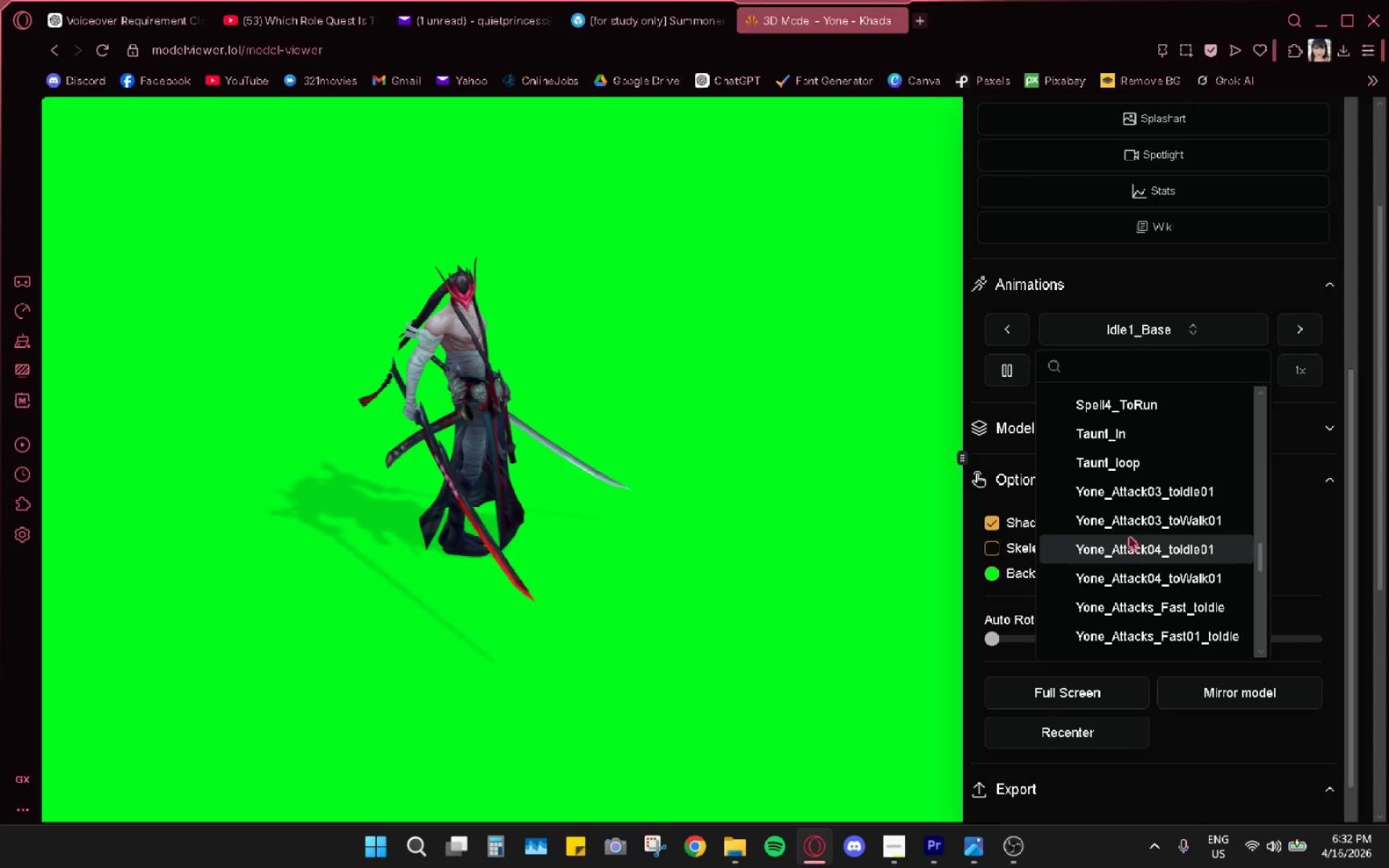 
left_click([1121, 446])
 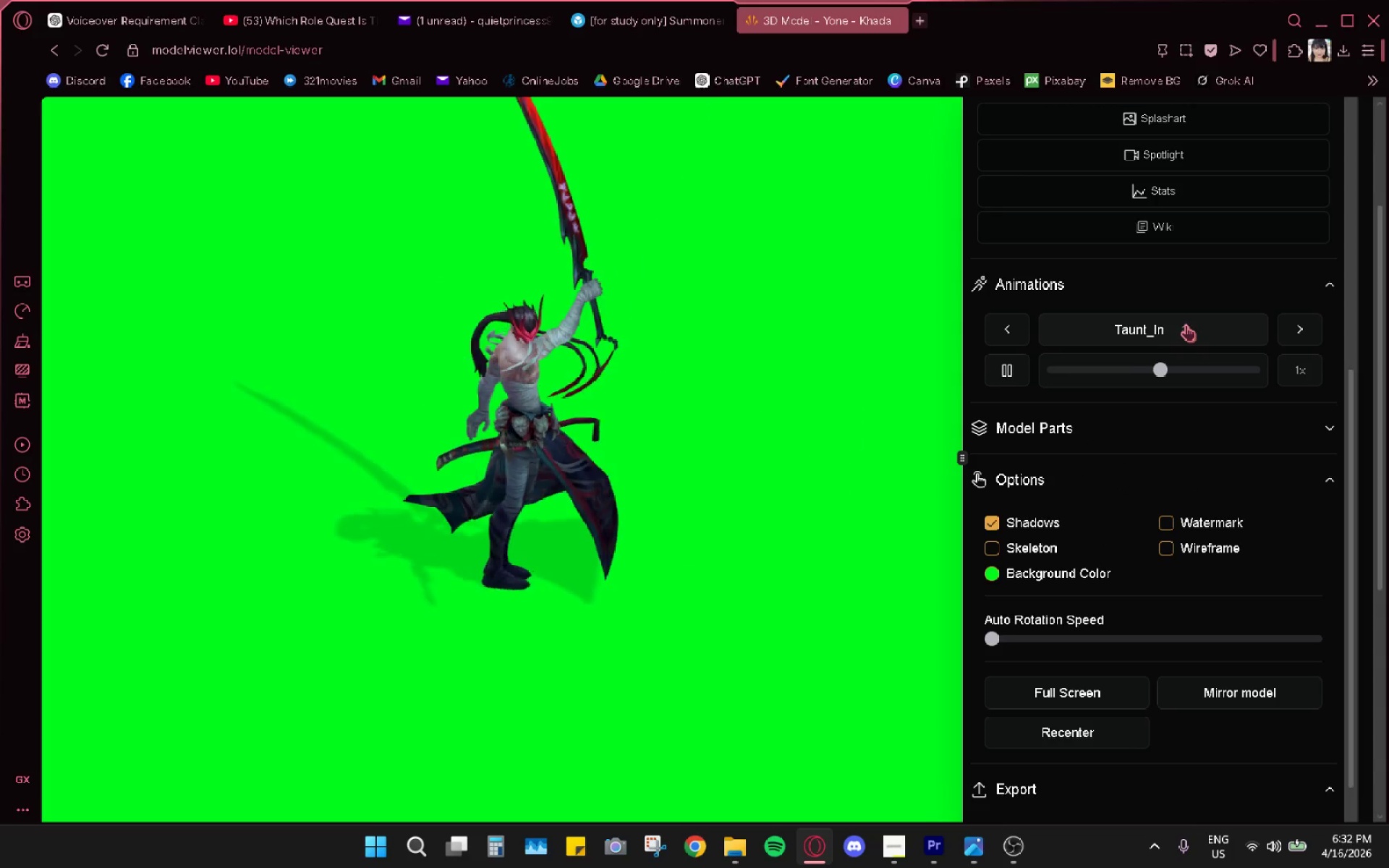 
left_click([1175, 329])
 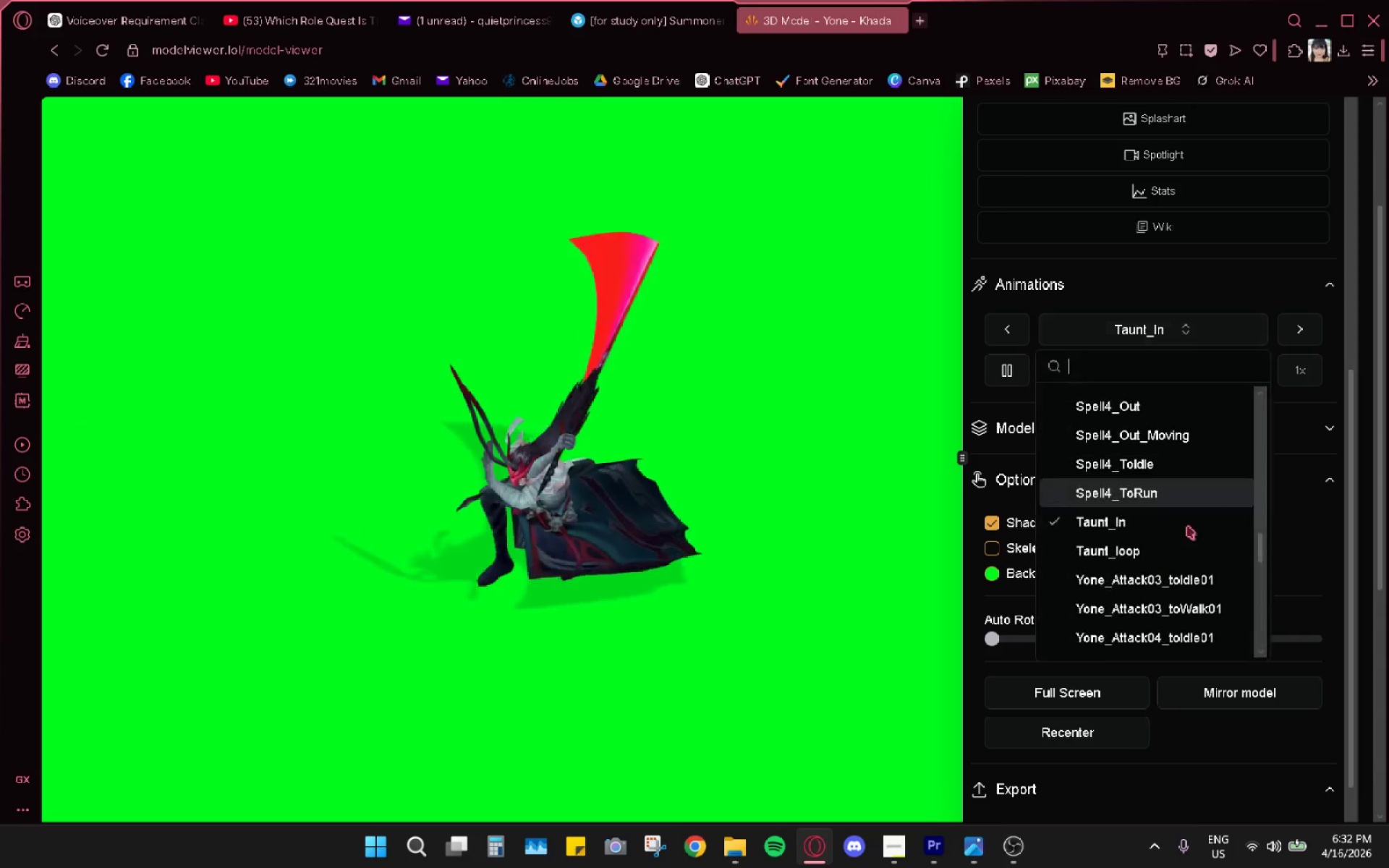 
scroll: coordinate [1165, 546], scroll_direction: up, amount: 5.0
 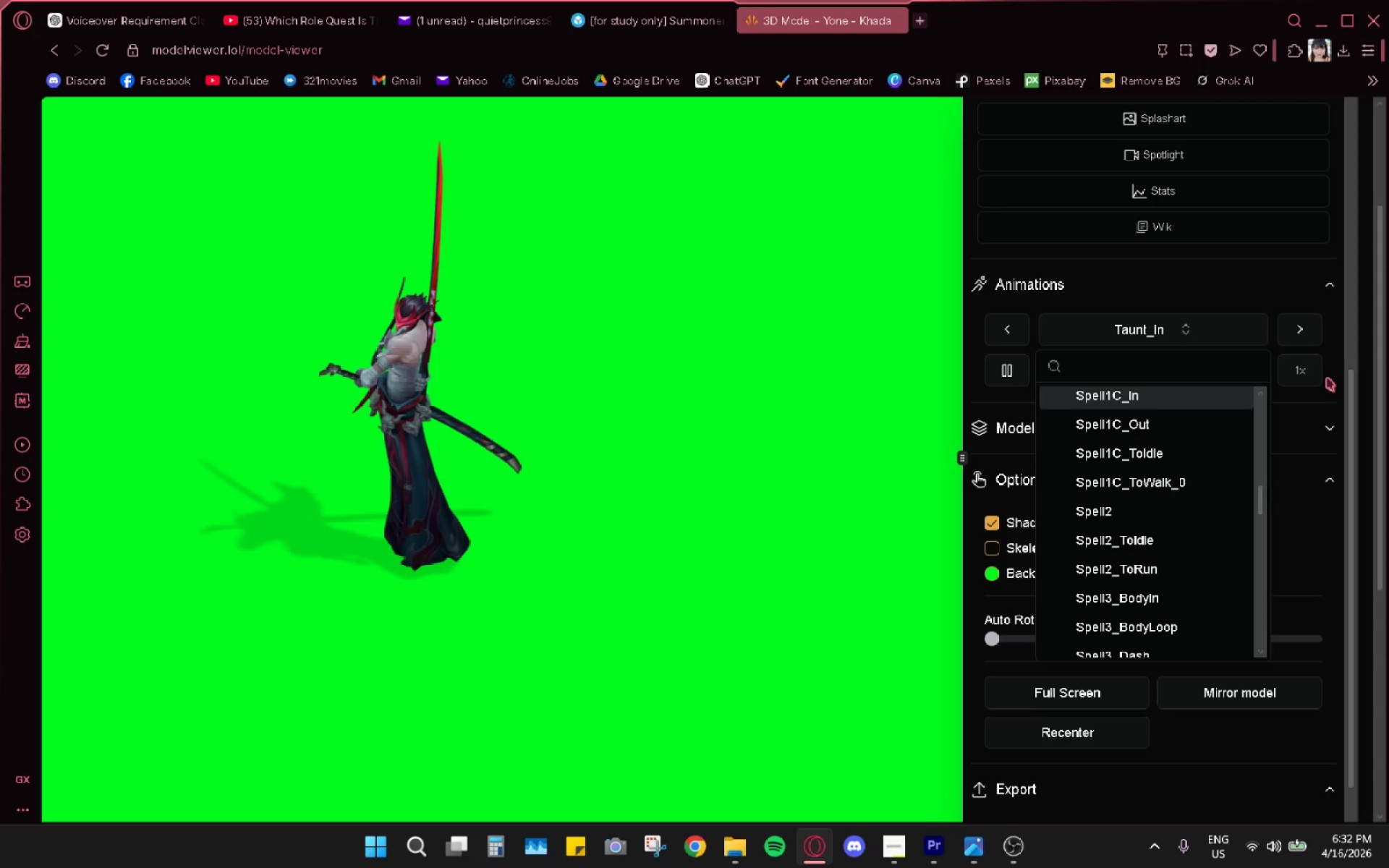 
scroll: coordinate [1113, 565], scroll_direction: down, amount: 4.0
 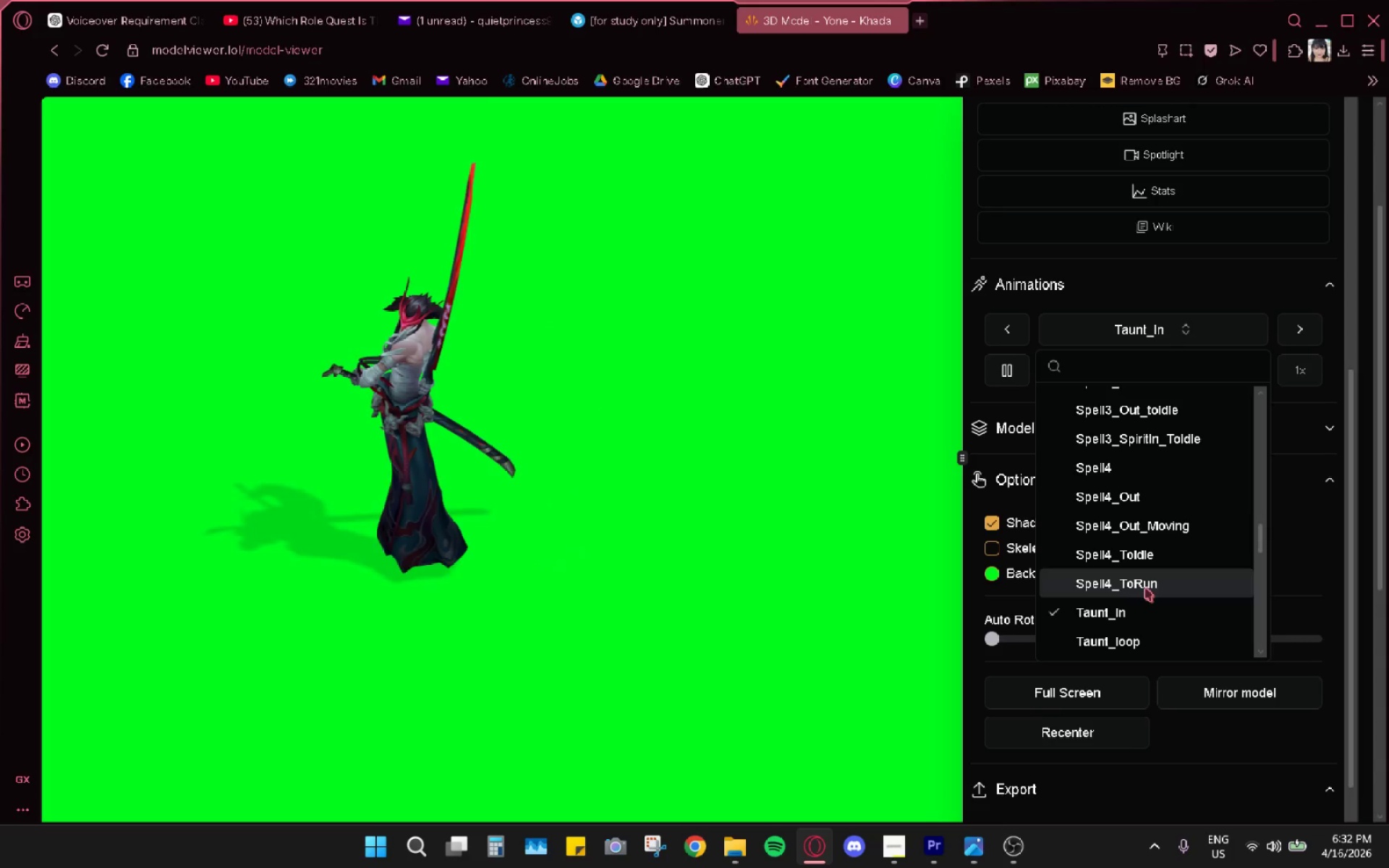 
scroll: coordinate [1131, 529], scroll_direction: up, amount: 9.0
 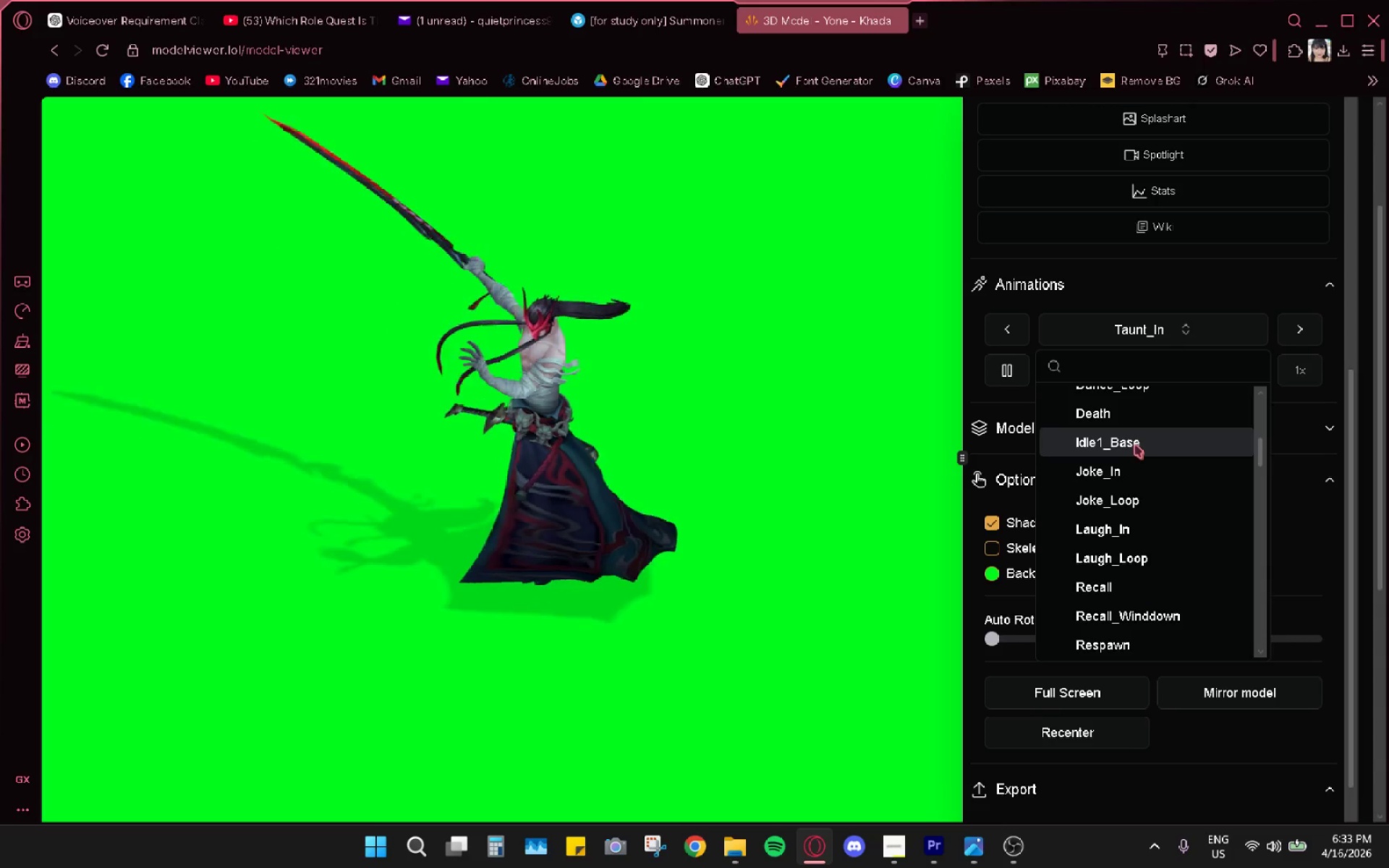 
left_click([1135, 445])
 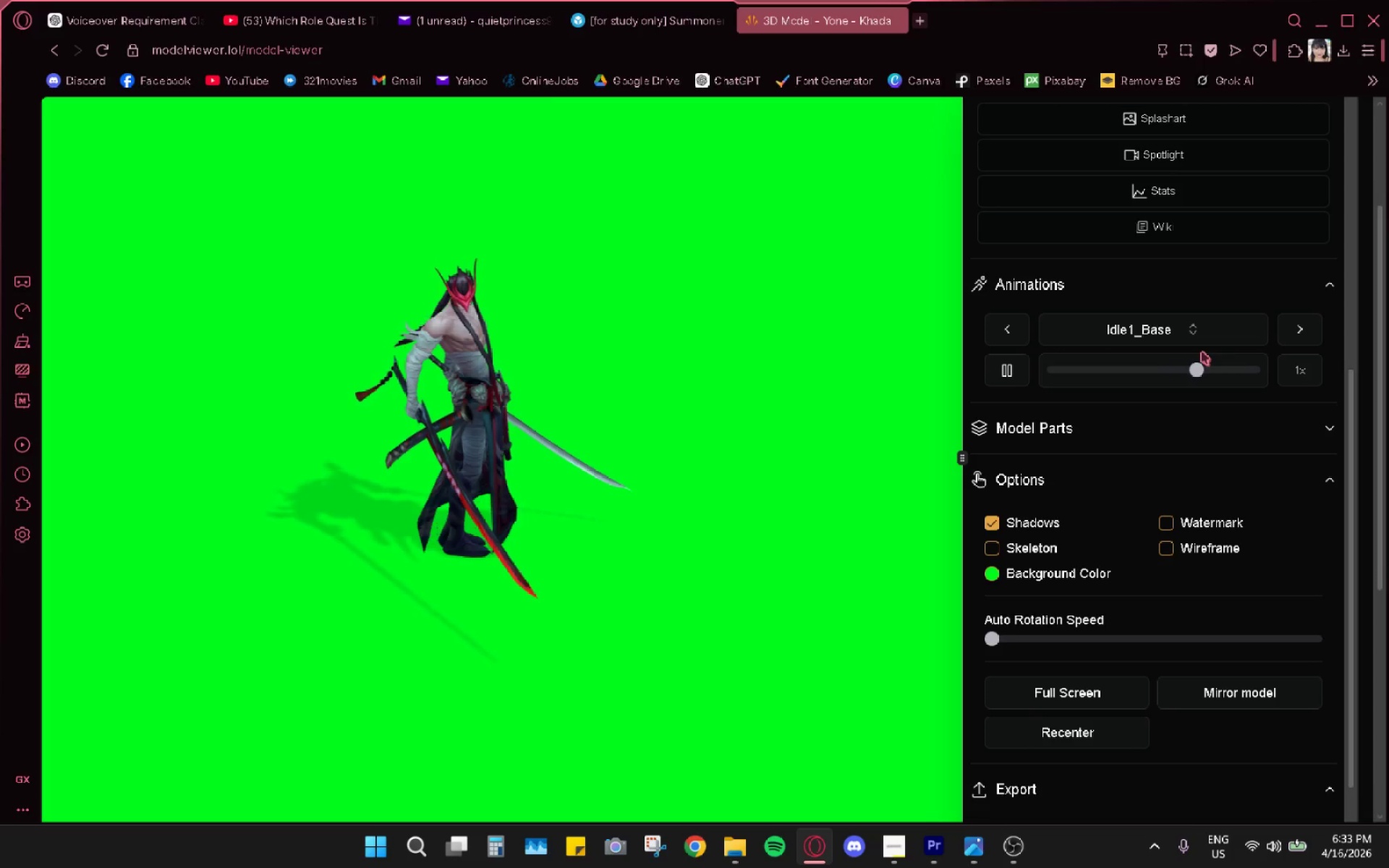 
left_click([1202, 352])
 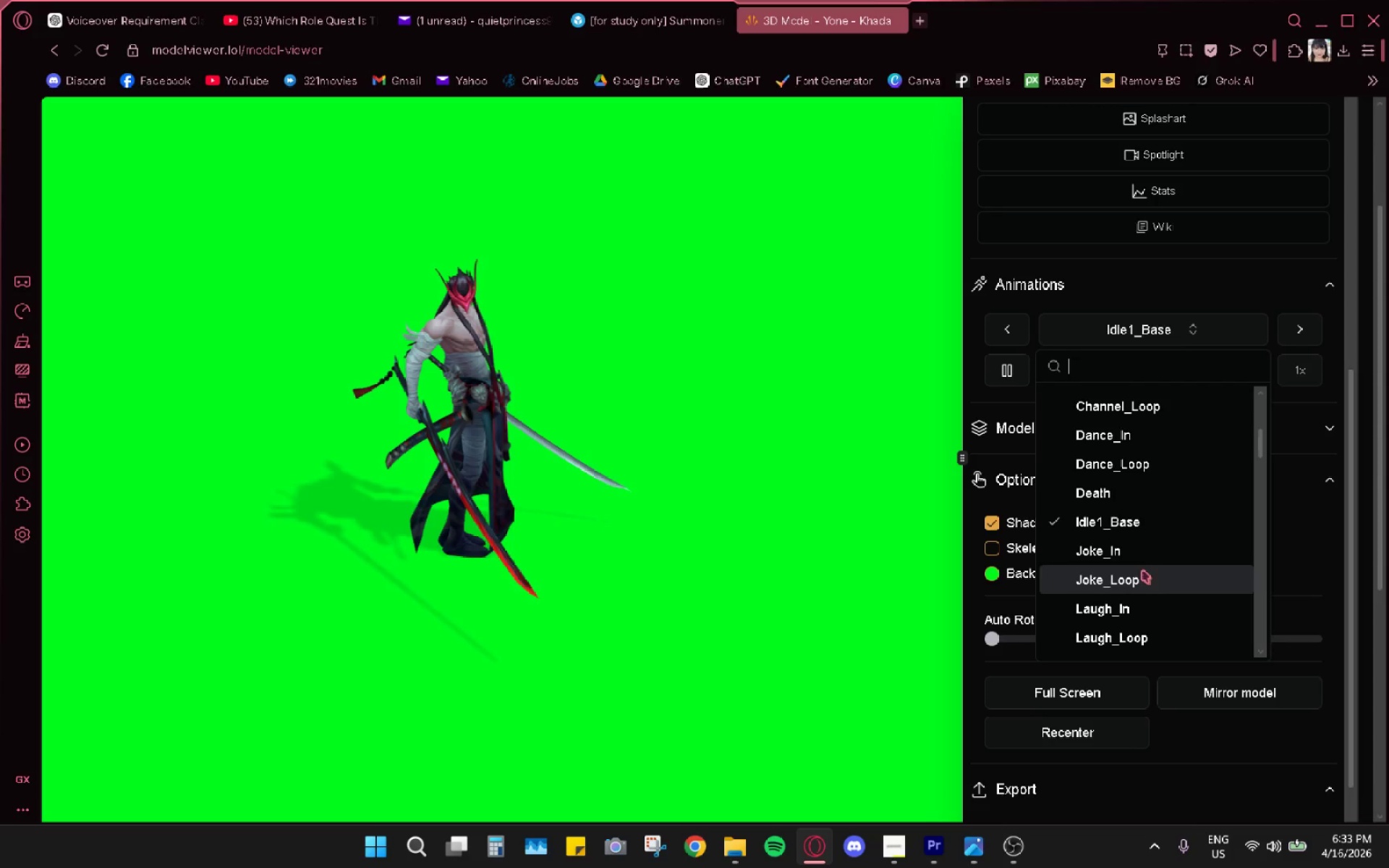 
scroll: coordinate [1152, 627], scroll_direction: down, amount: 3.0
 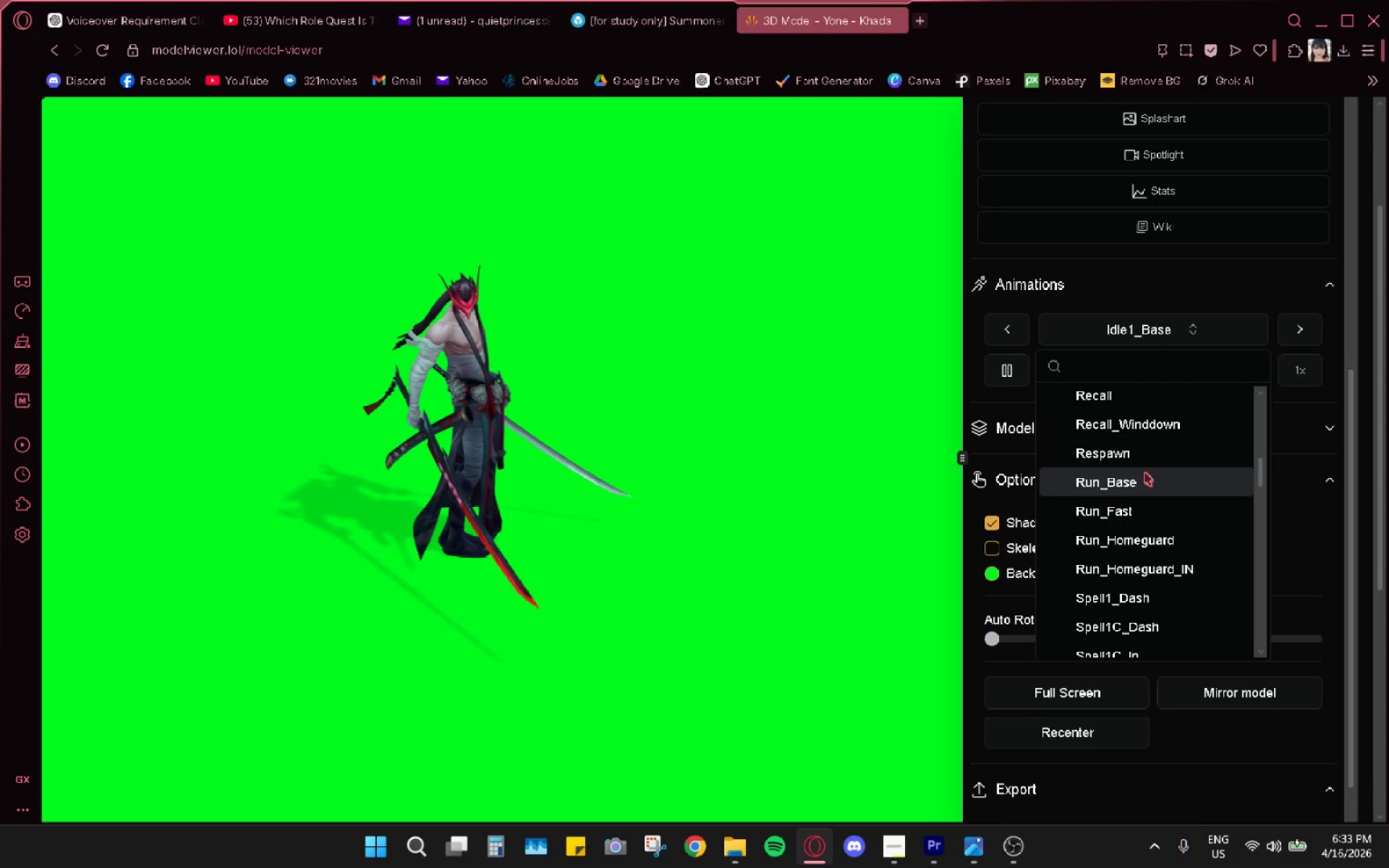 
left_click([1151, 462])
 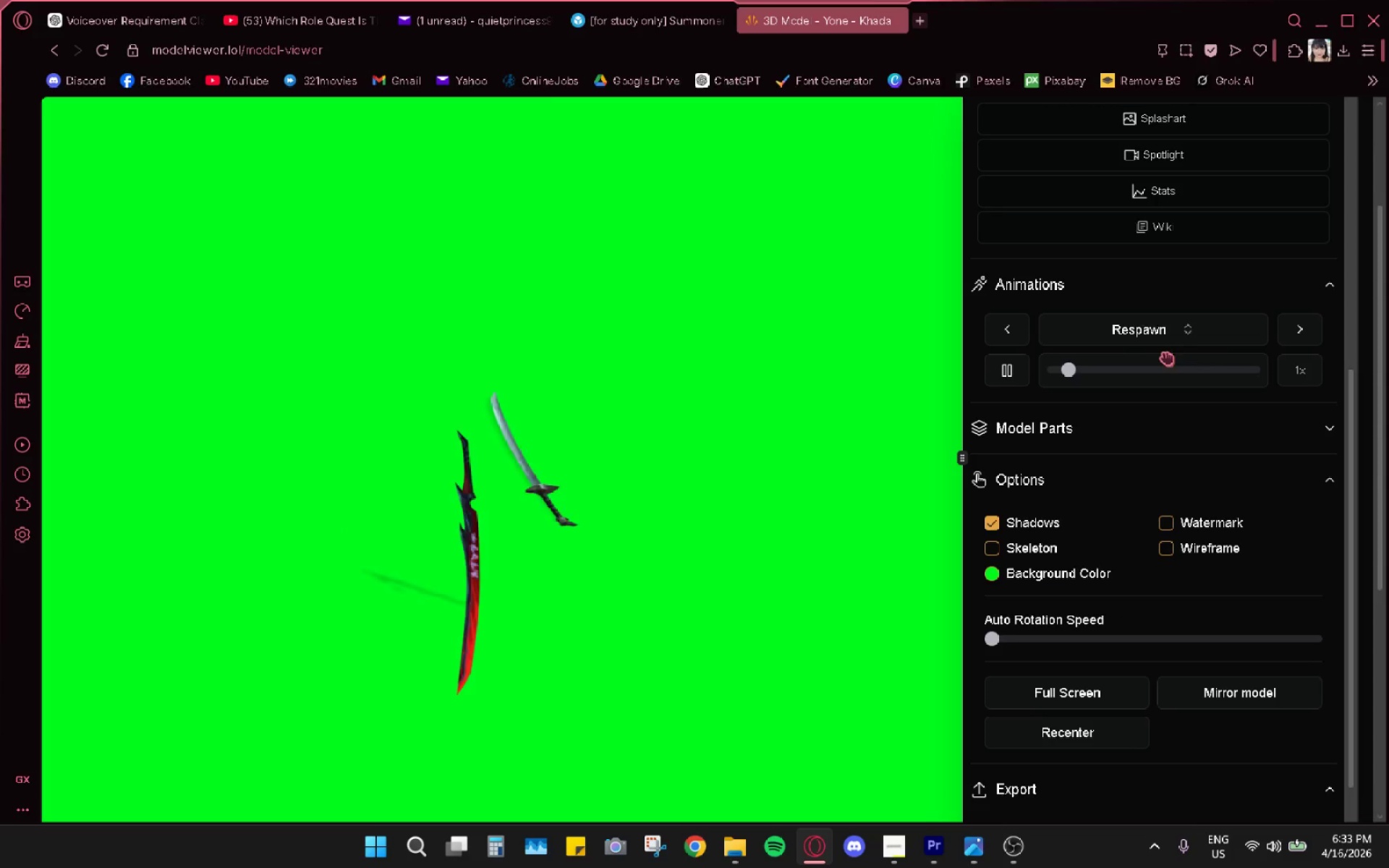 
mouse_move([1182, 360])
 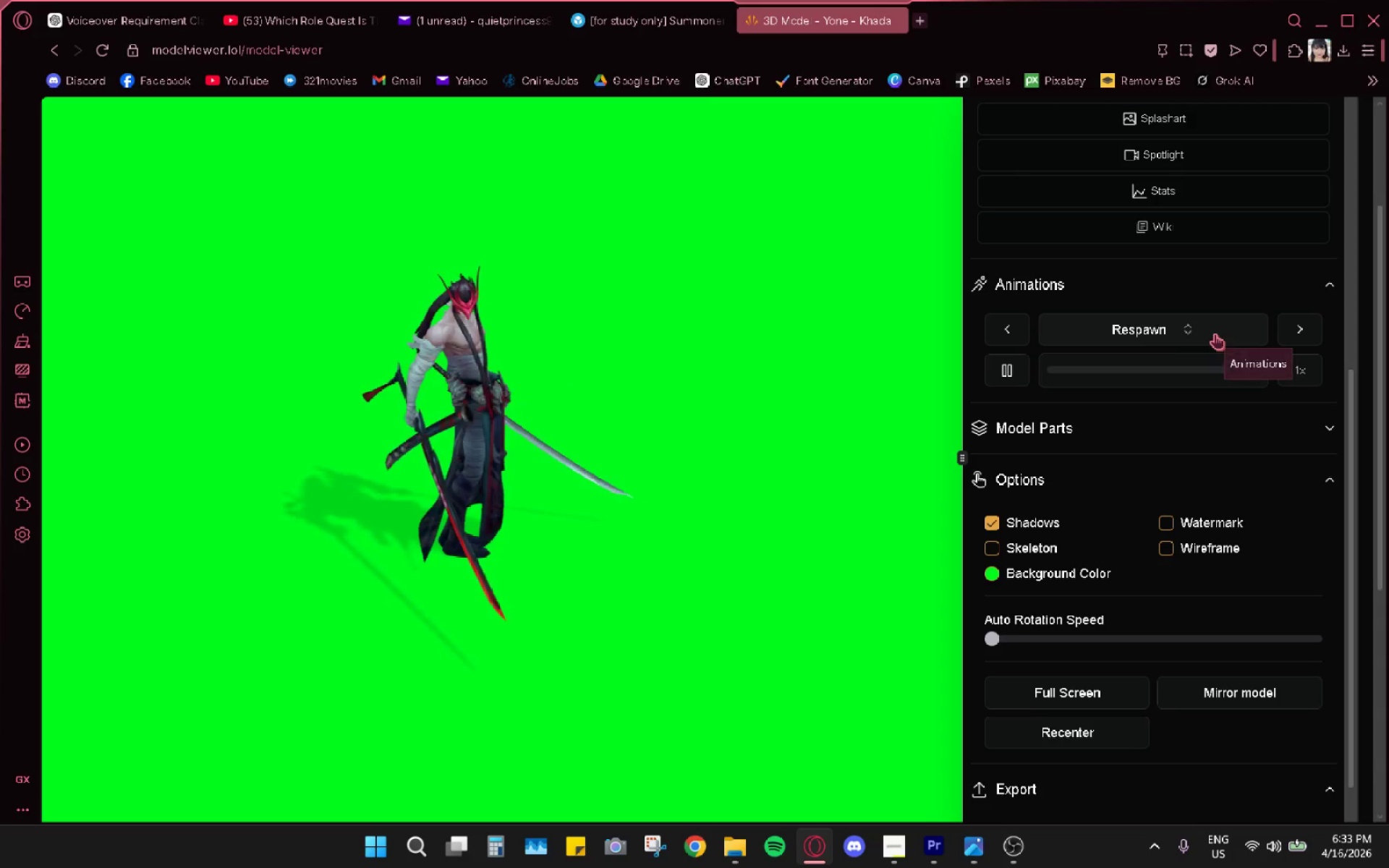 
left_click([1215, 333])
 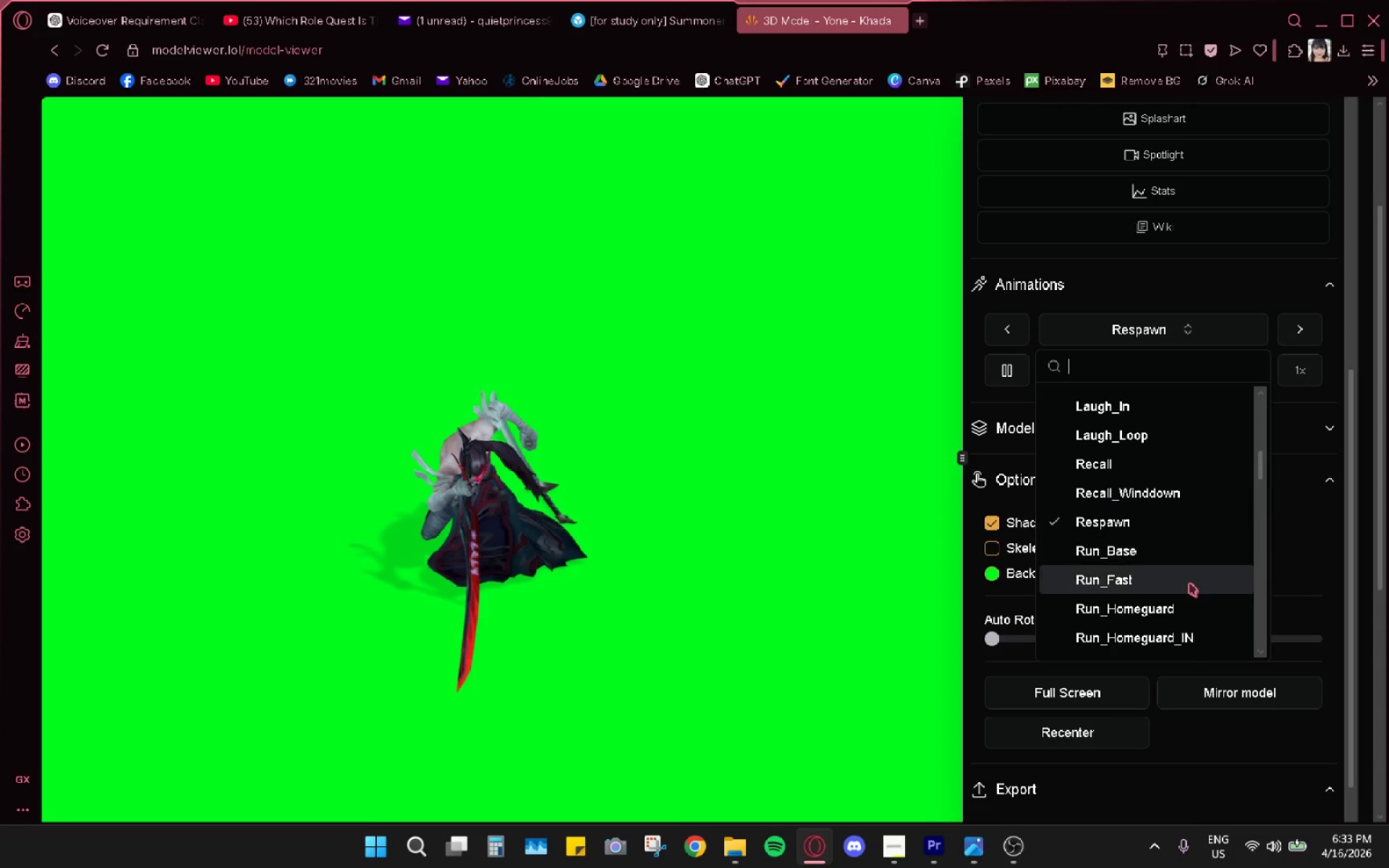 
scroll: coordinate [1186, 581], scroll_direction: up, amount: 3.0
 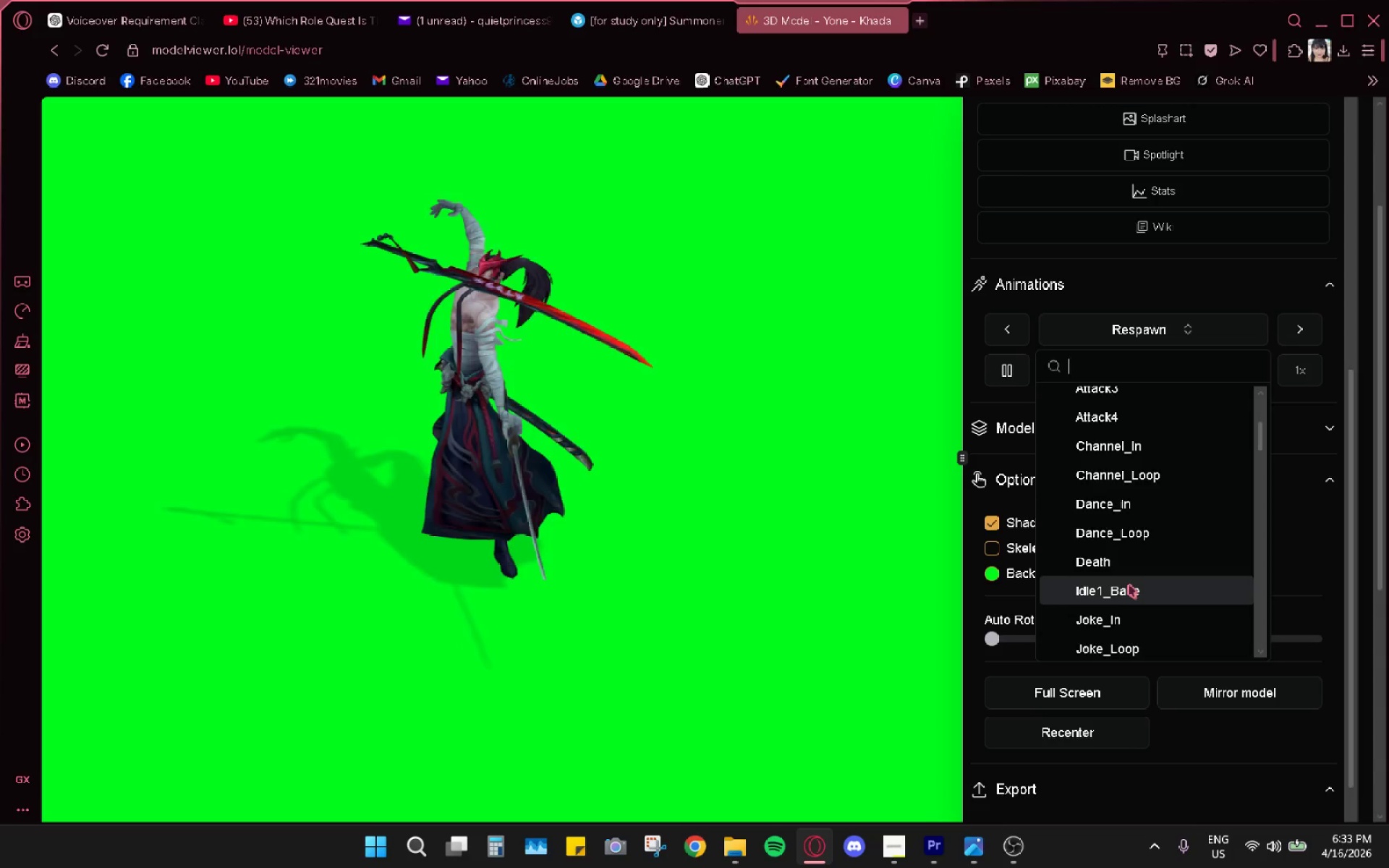 
left_click([1129, 584])
 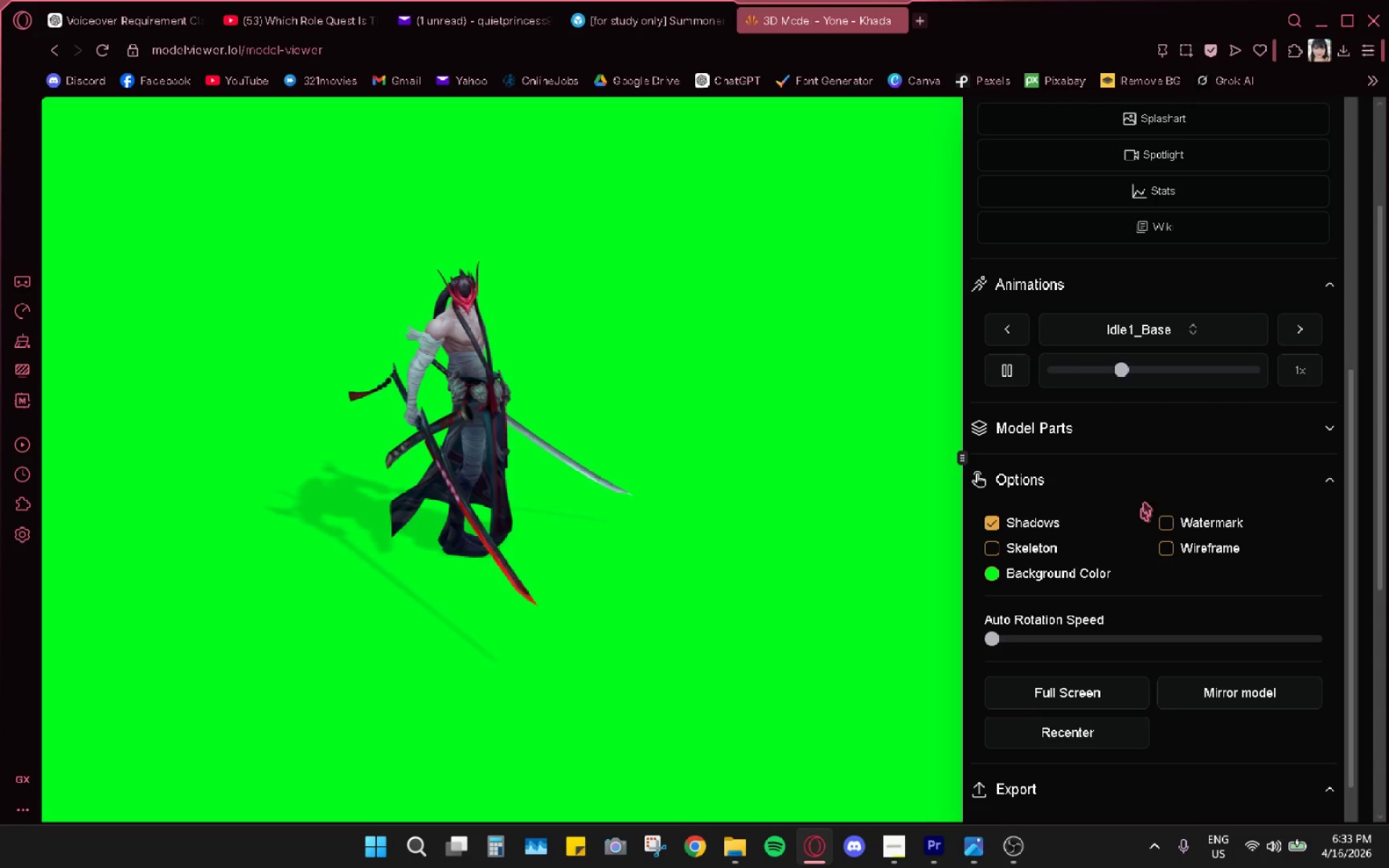 
left_click([1199, 327])
 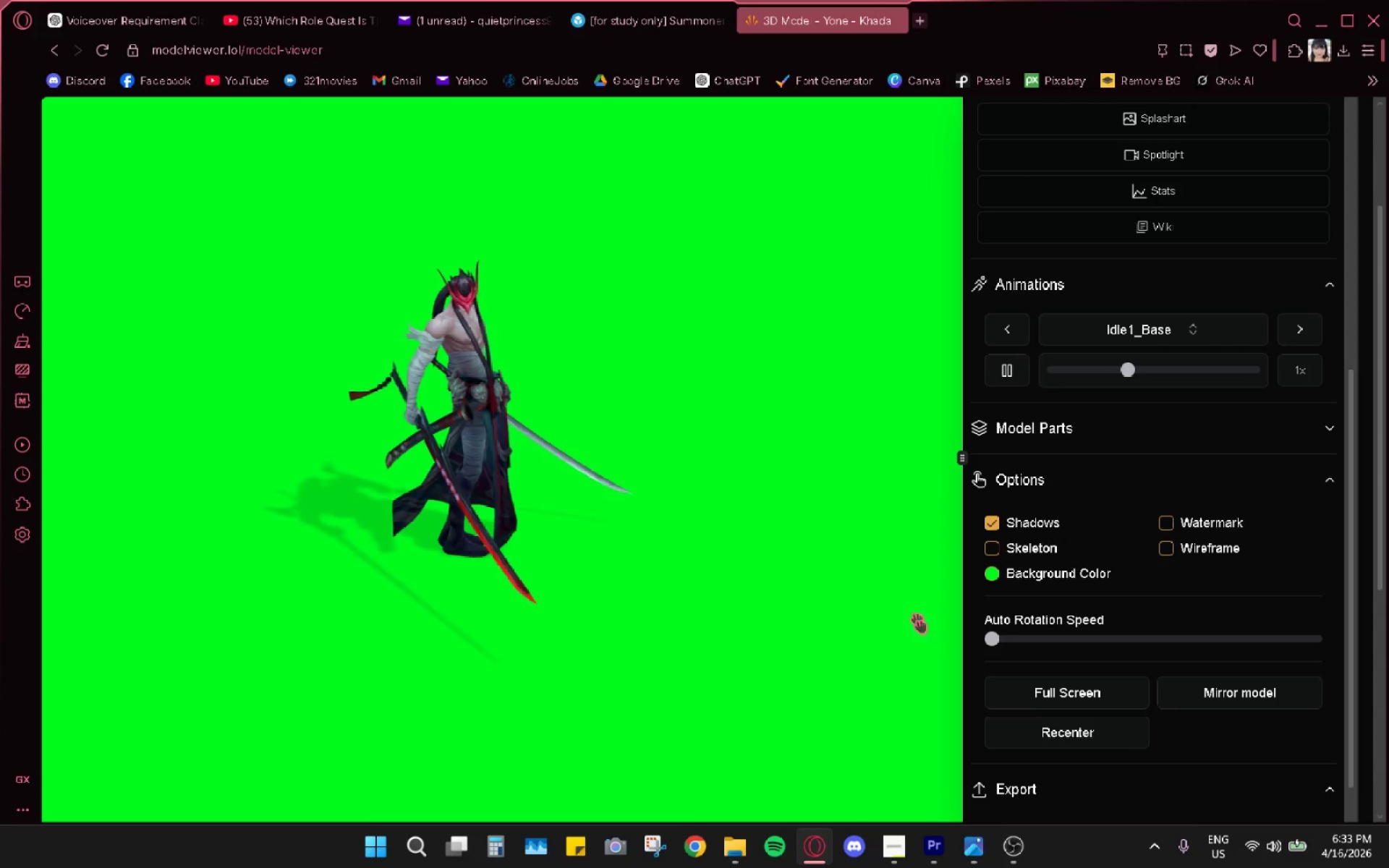 
left_click([987, 859])
 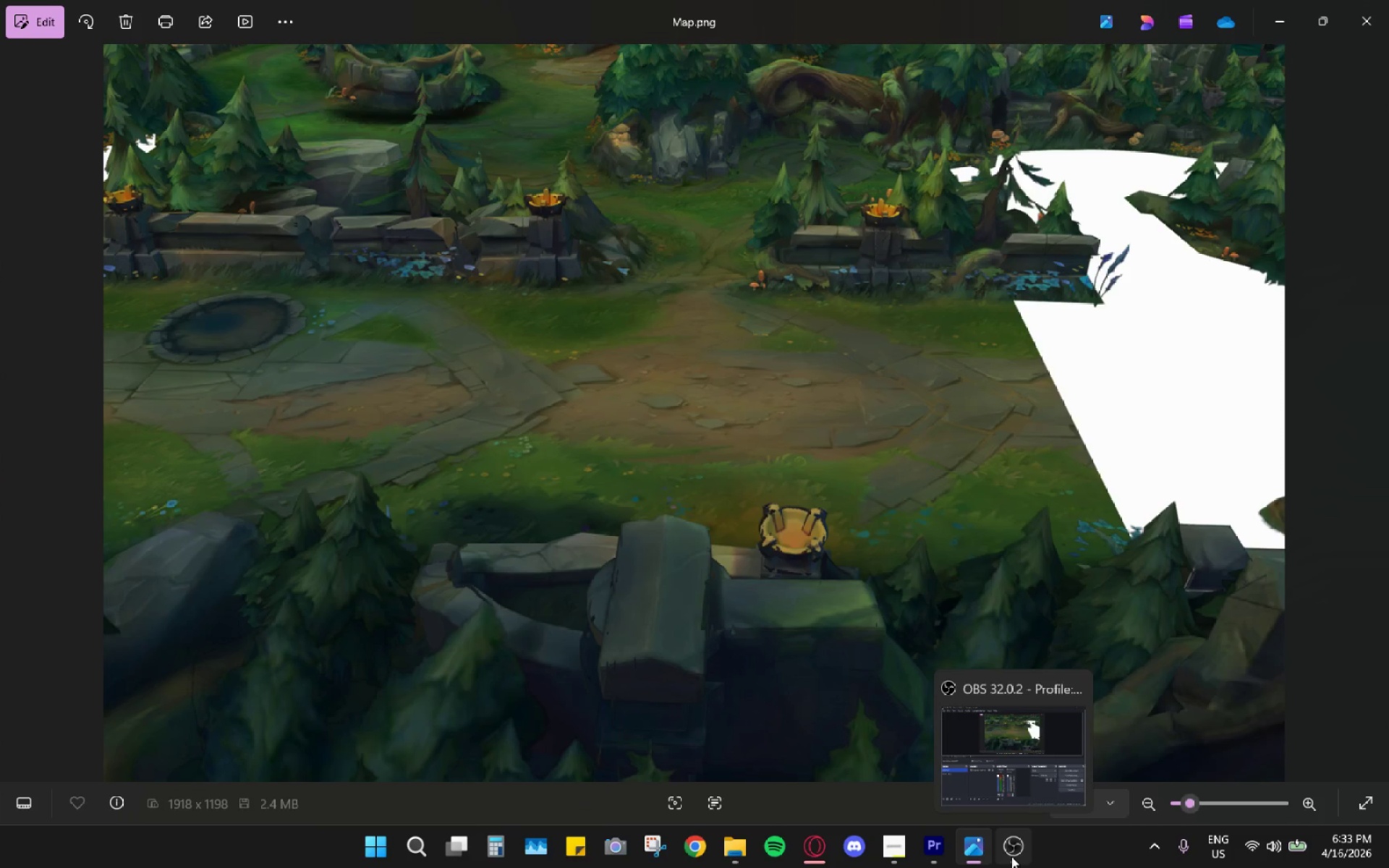 
left_click([1011, 856])
 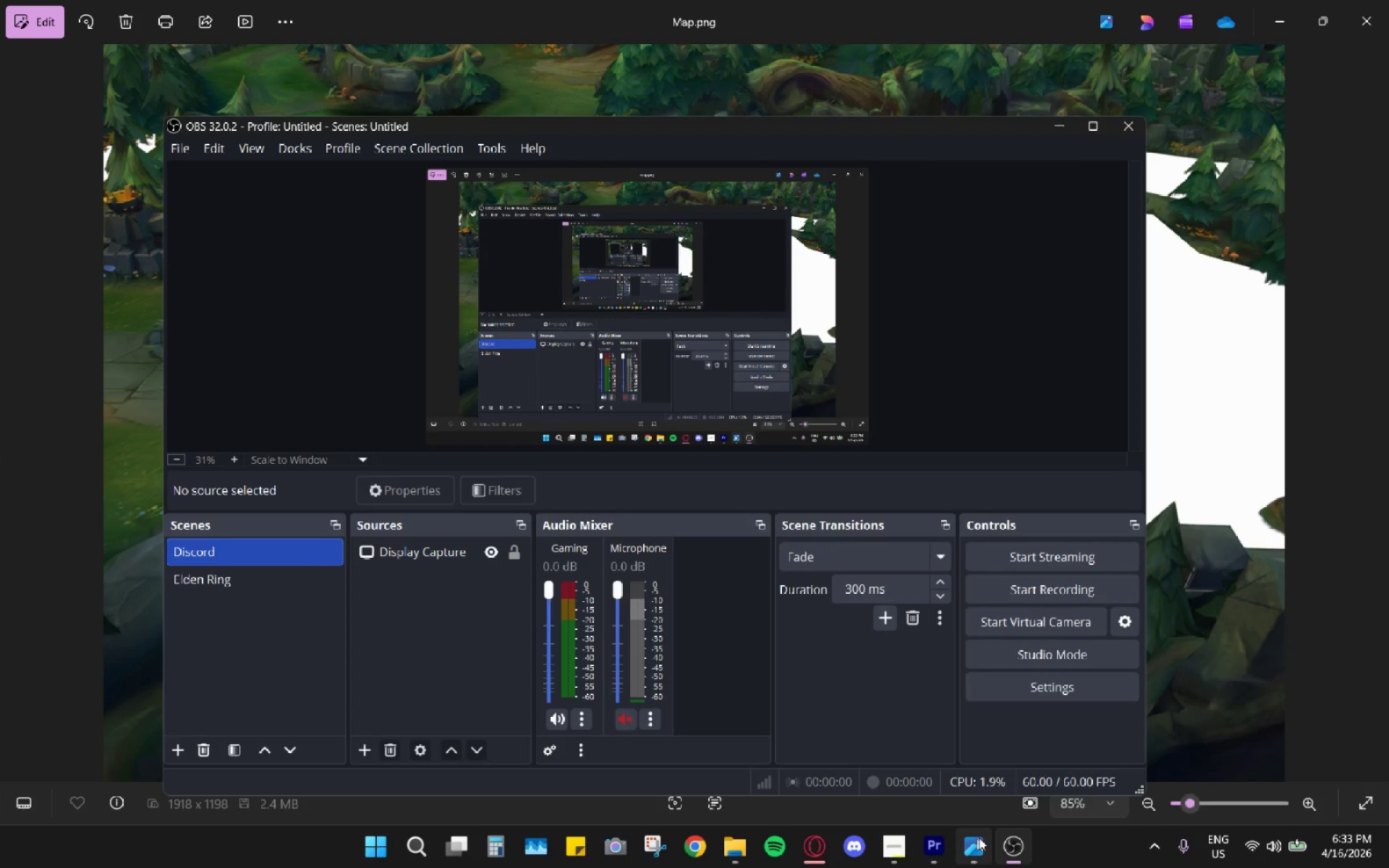 
left_click([983, 838])
 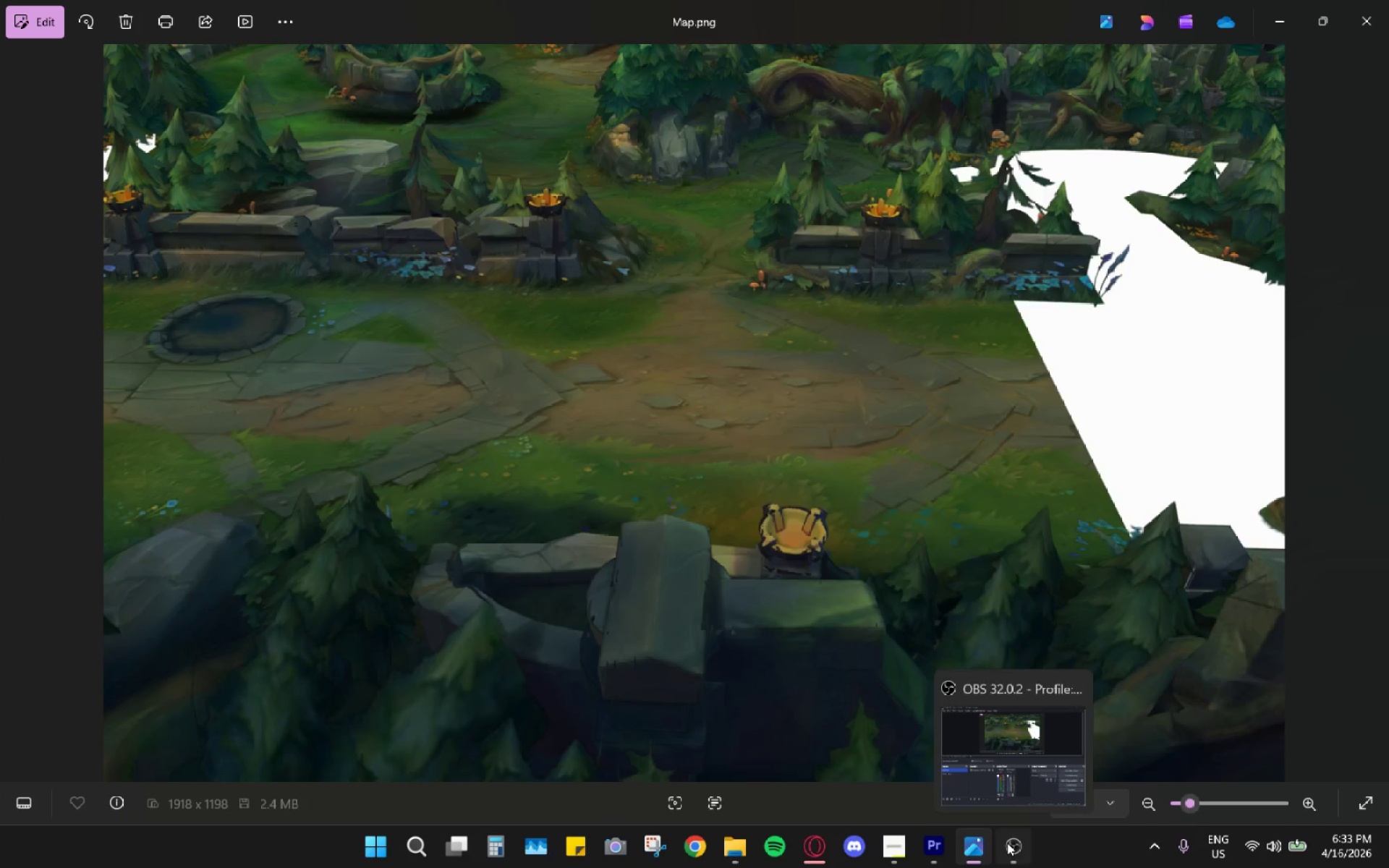 
double_click([1007, 842])
 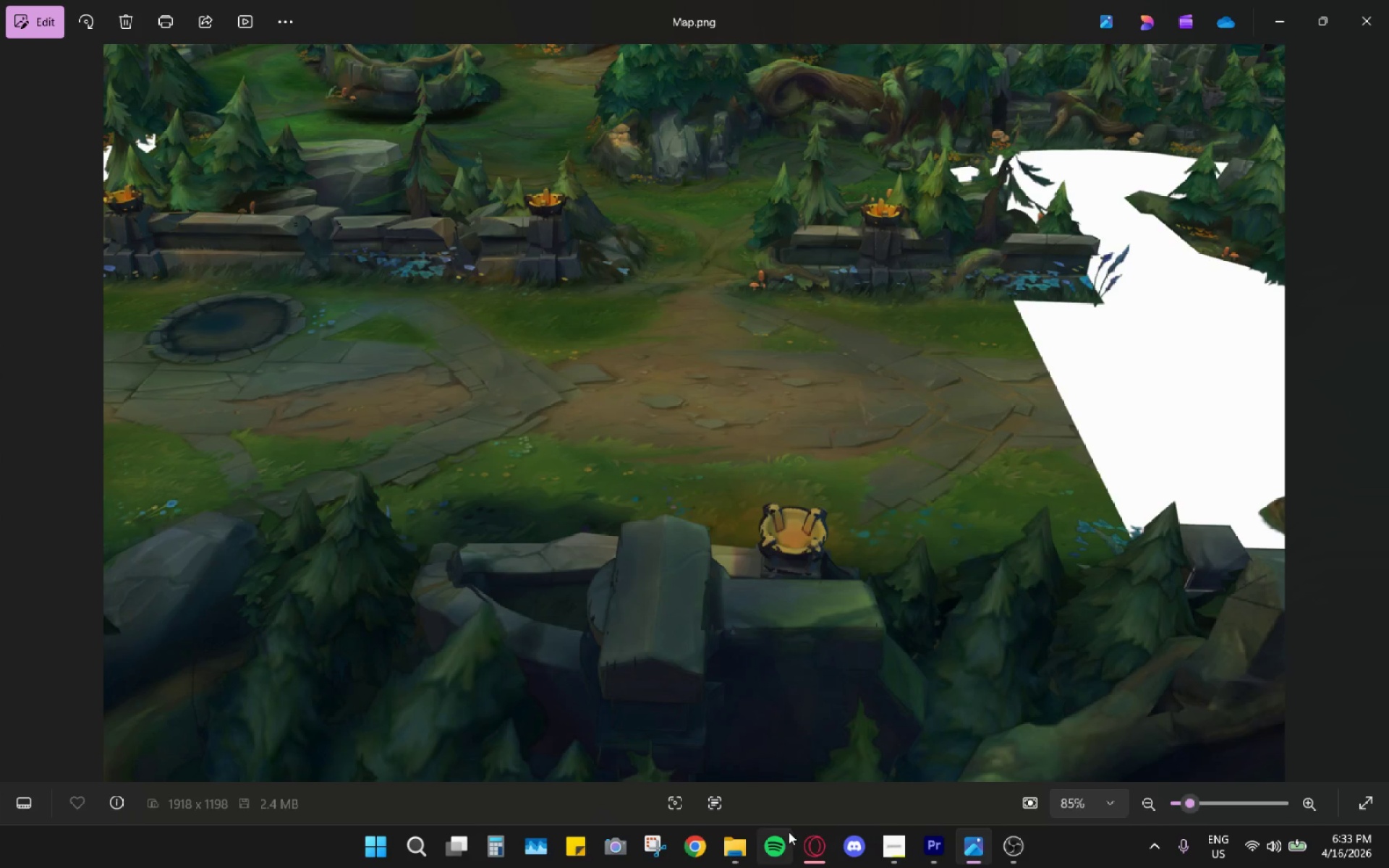 
left_click([814, 844])
 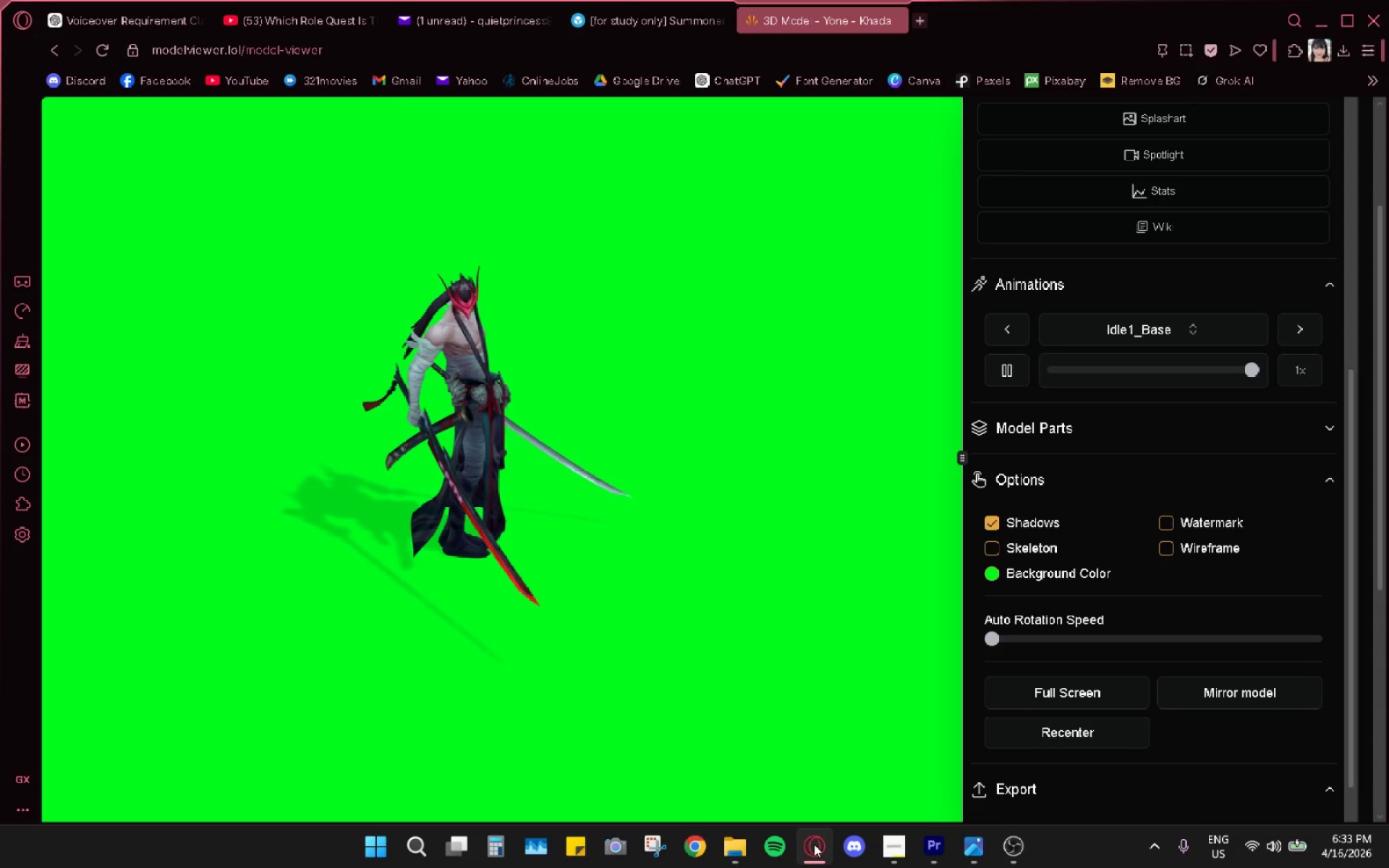 
left_click([814, 844])
 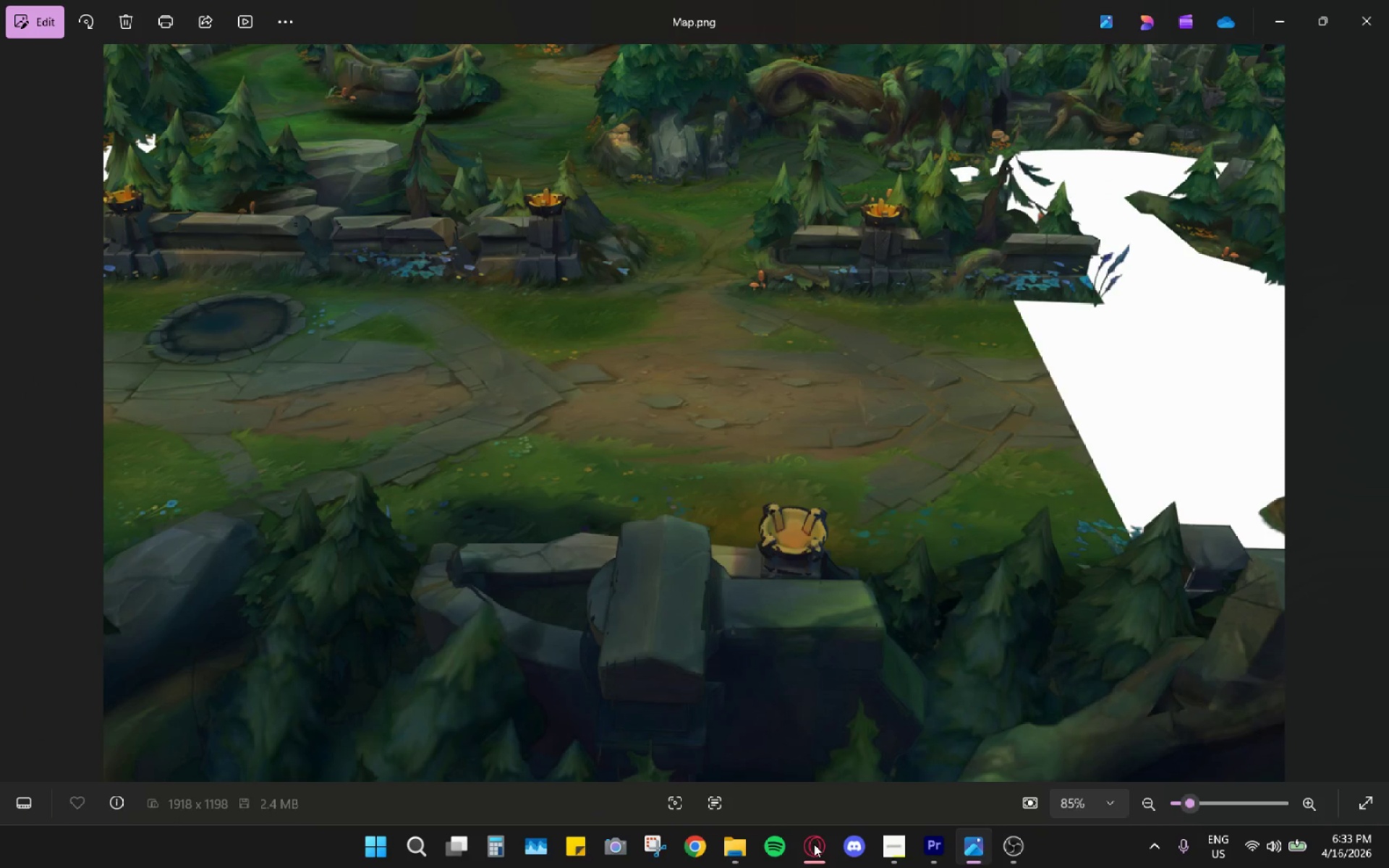 
left_click([814, 844])
 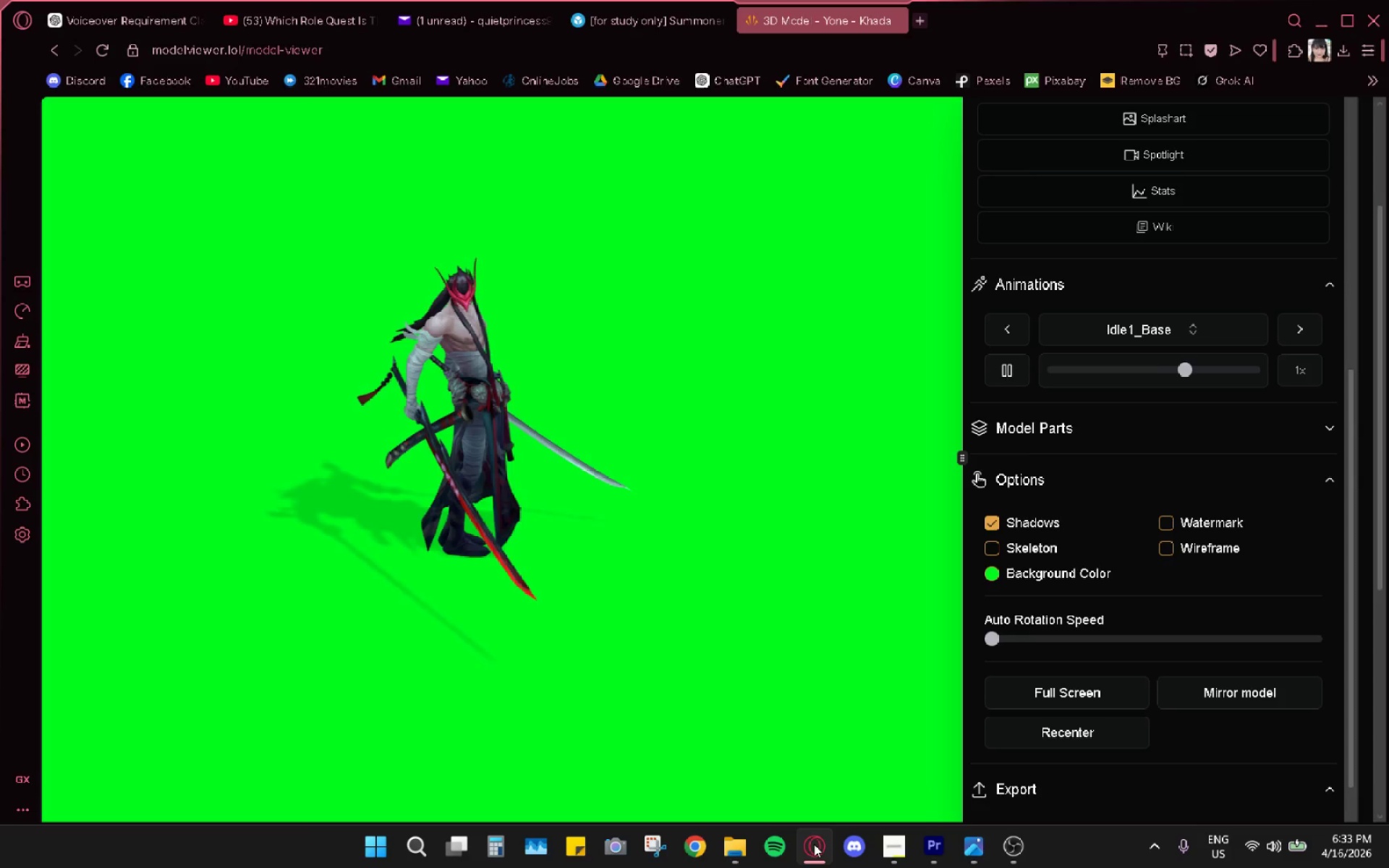 
left_click([814, 844])
 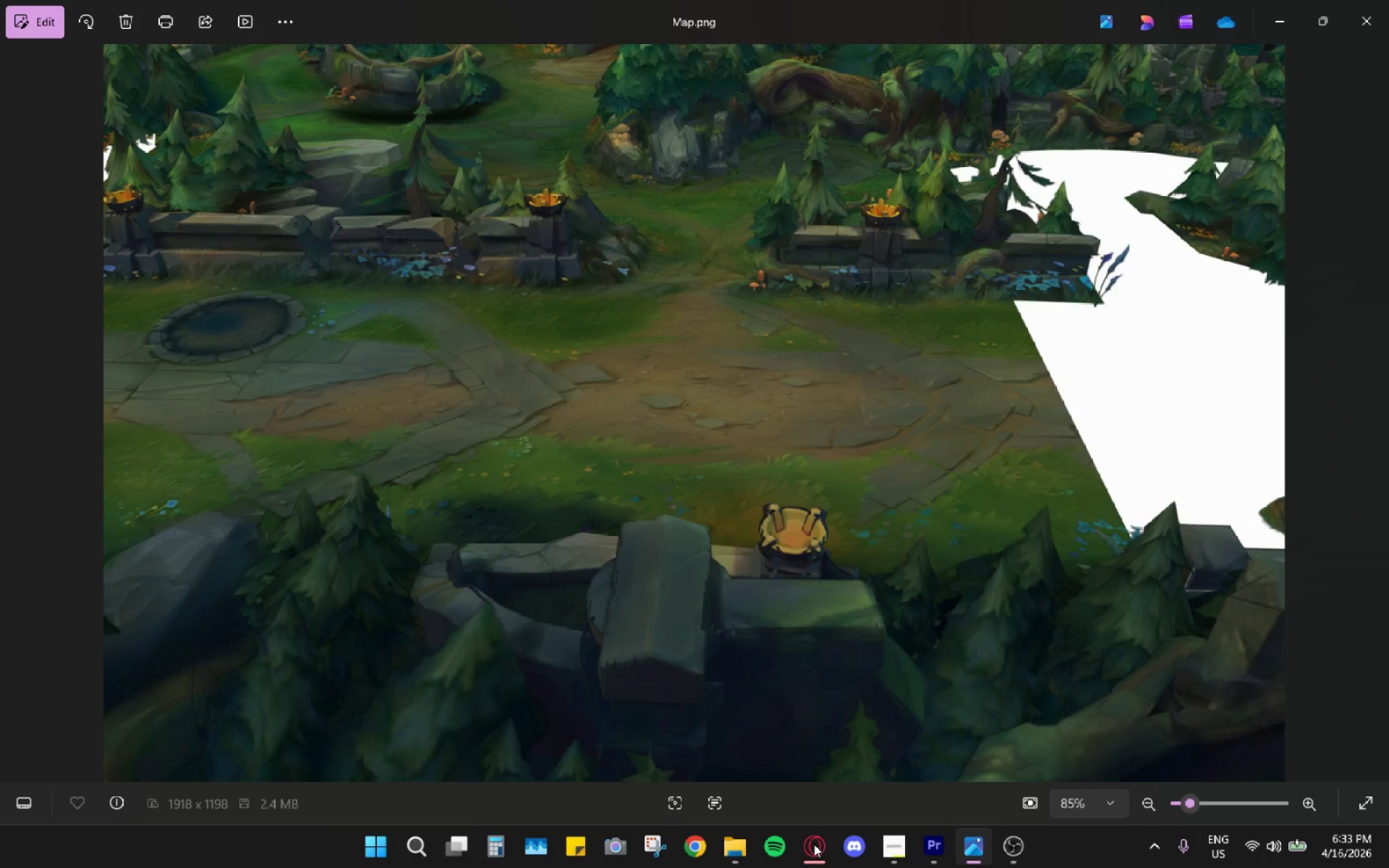 
left_click([814, 844])
 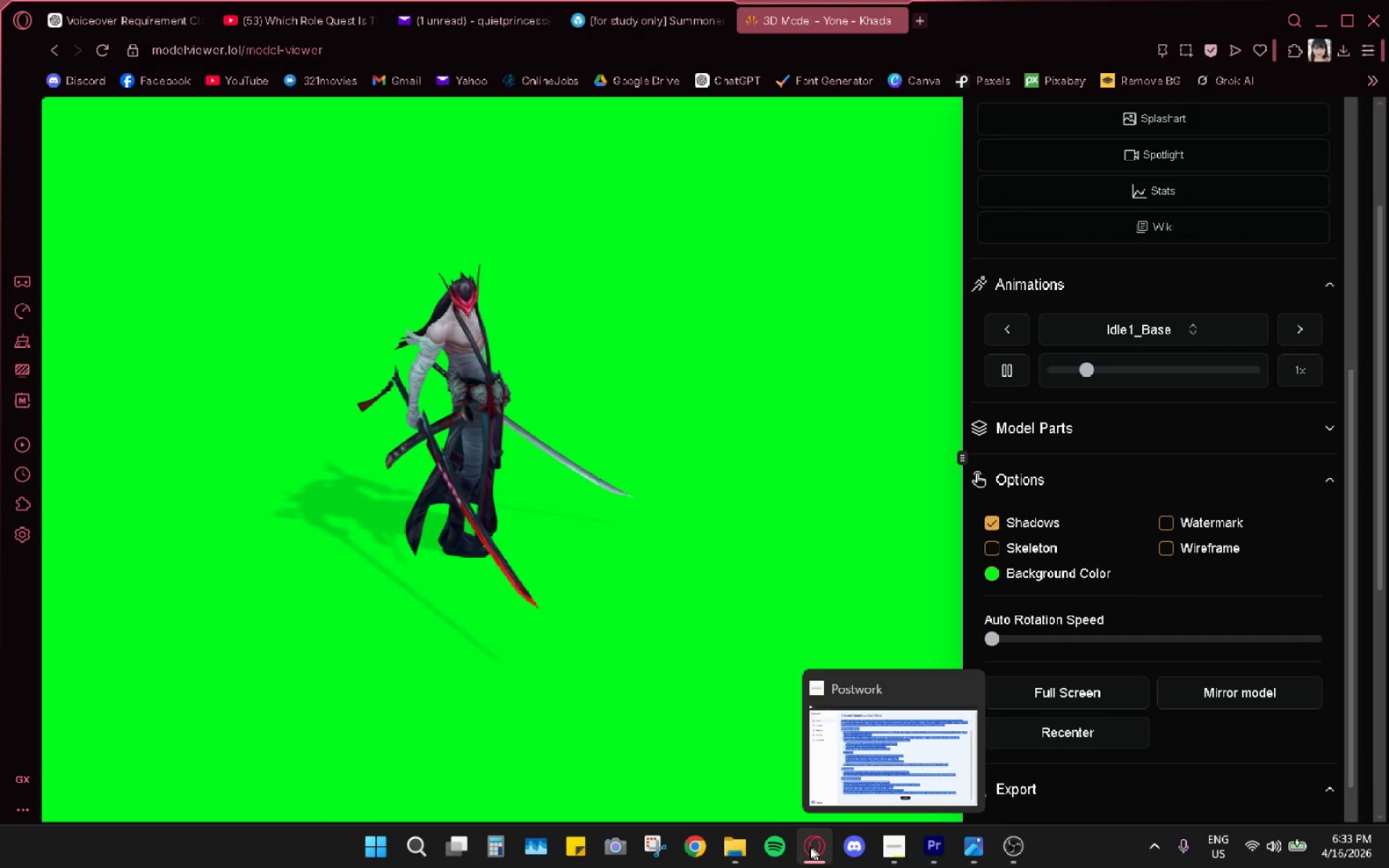 
left_click([715, 844])
 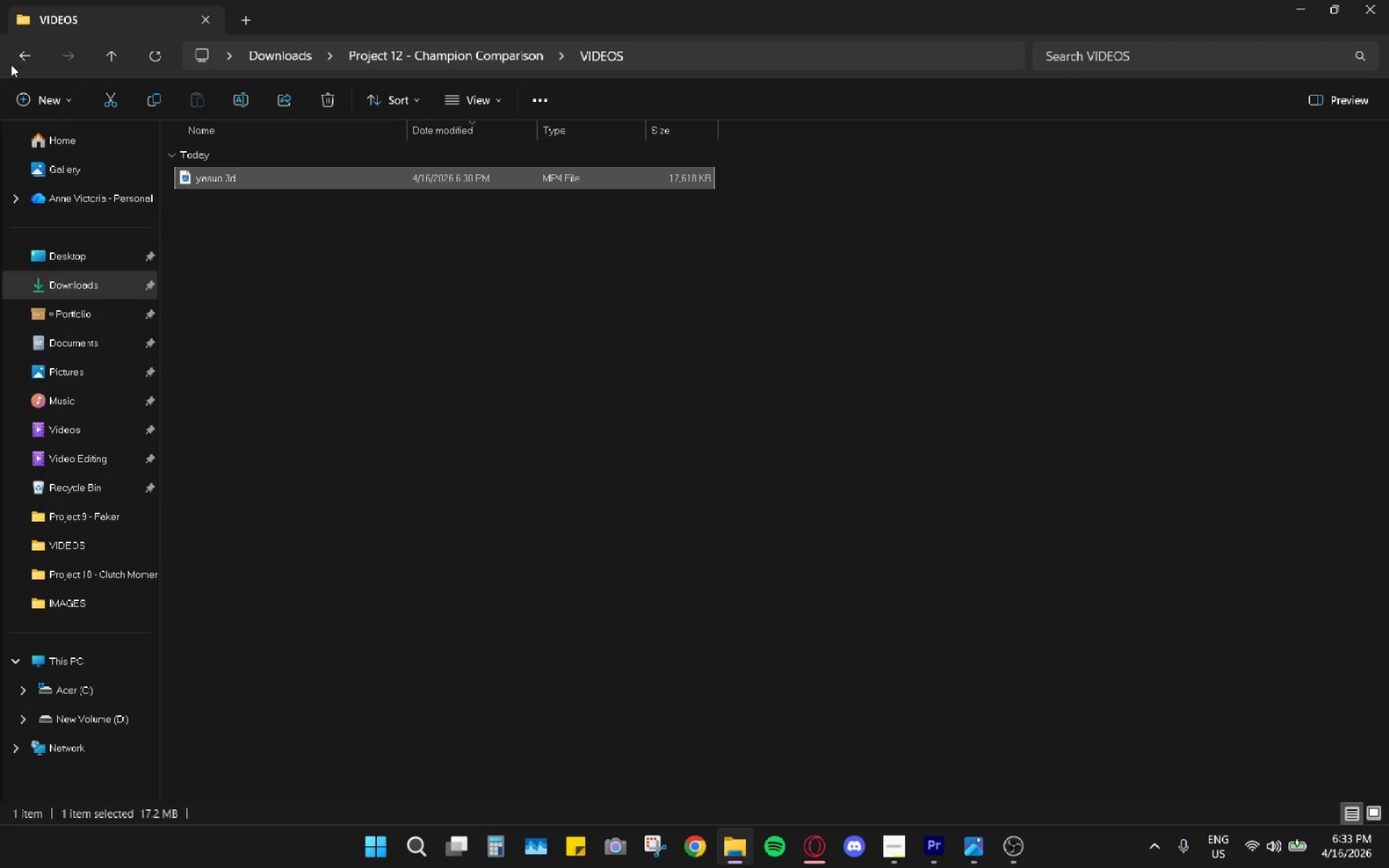 
double_click([204, 182])
 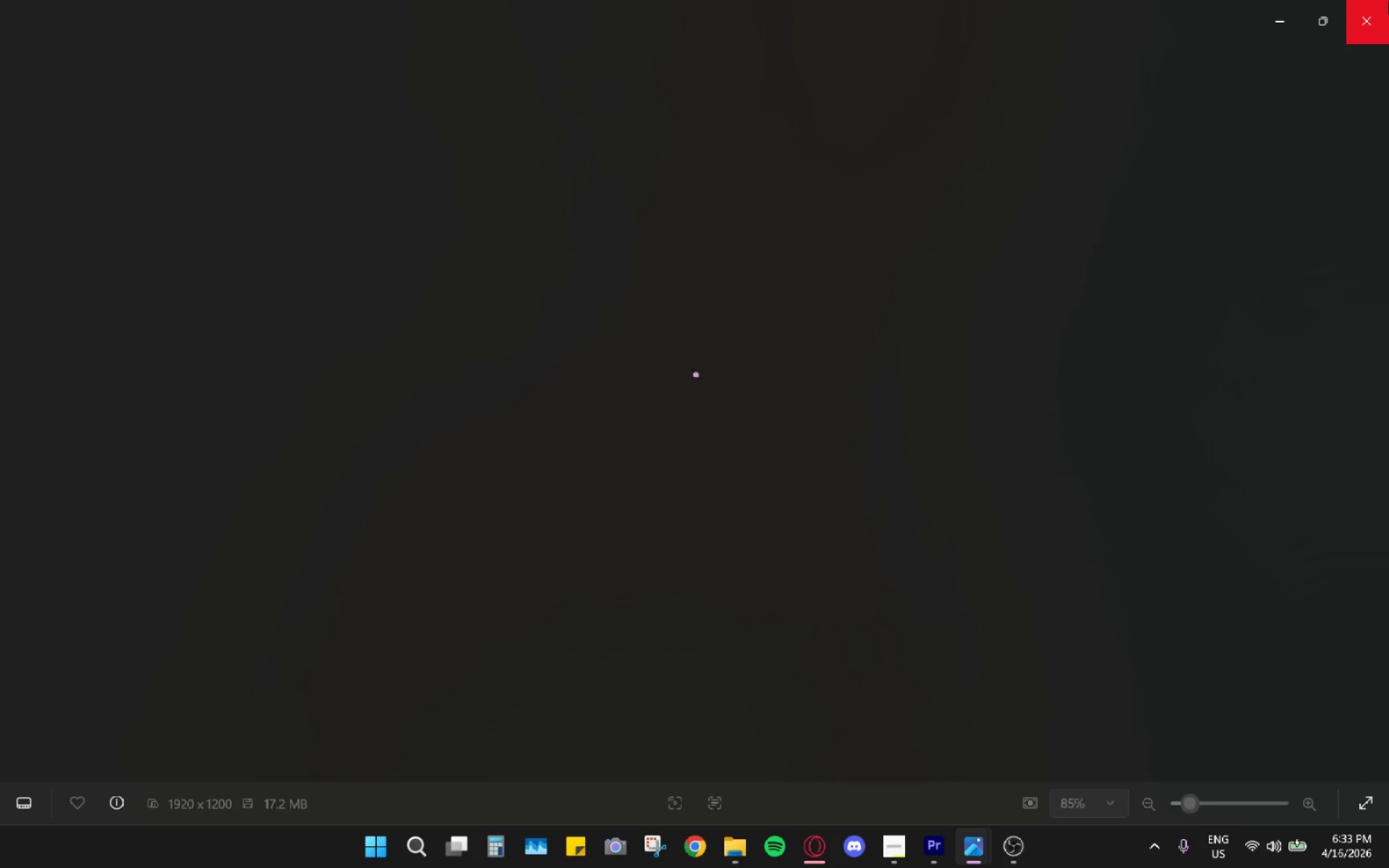 
mouse_move([1363, 29])
 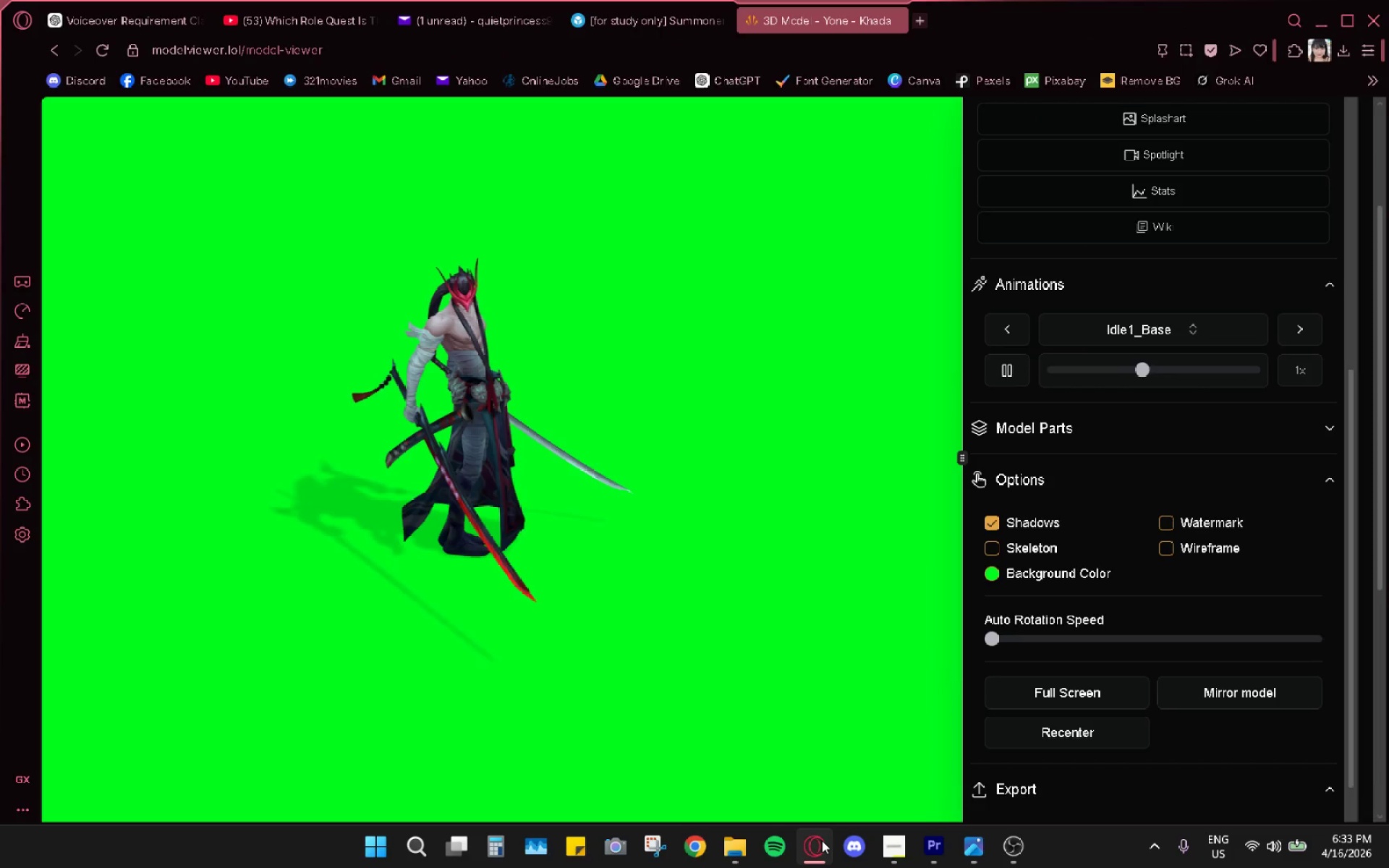 
left_click([824, 841])
 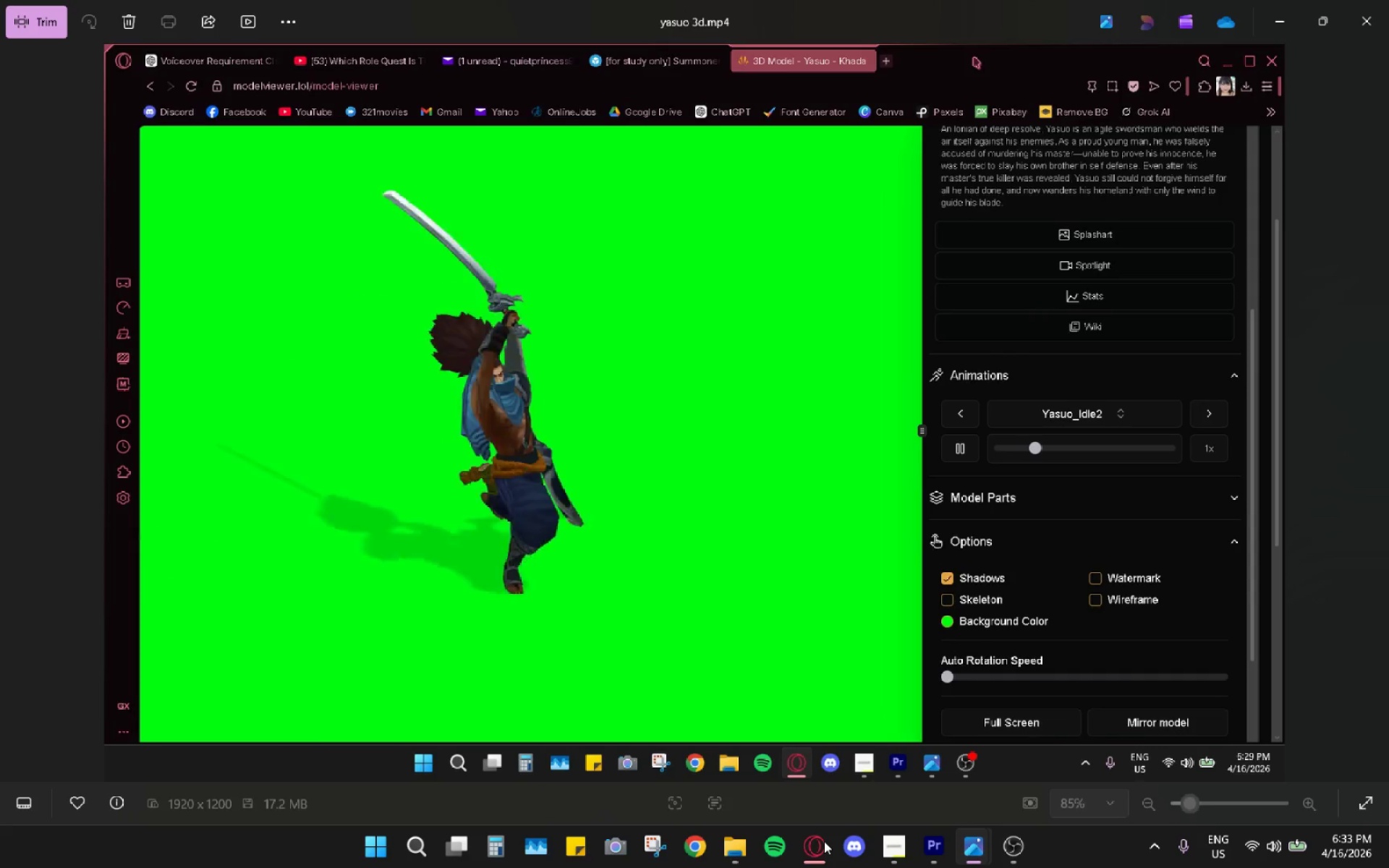 
left_click([824, 841])
 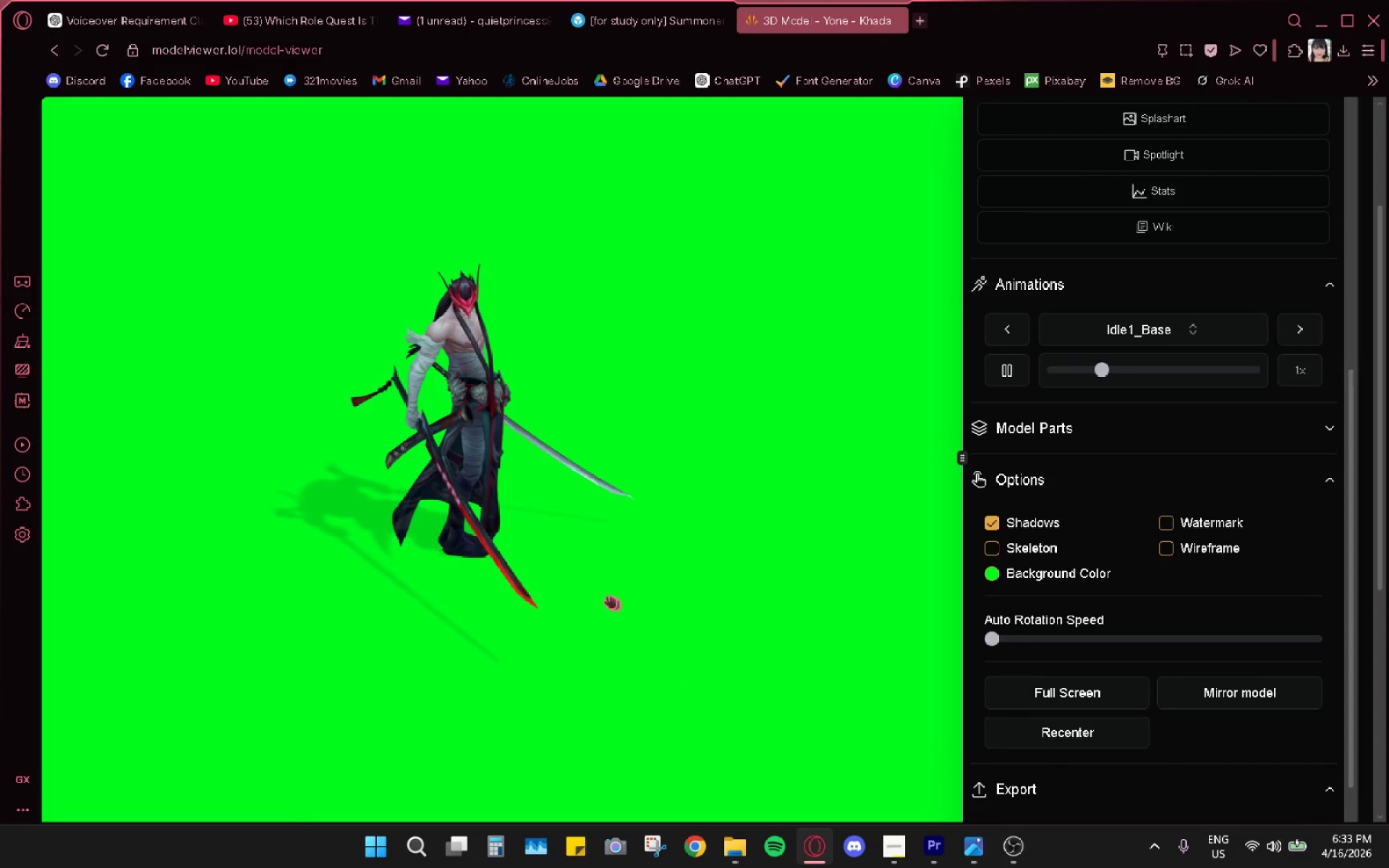 
left_click_drag(start_coordinate=[532, 544], to_coordinate=[531, 558])
 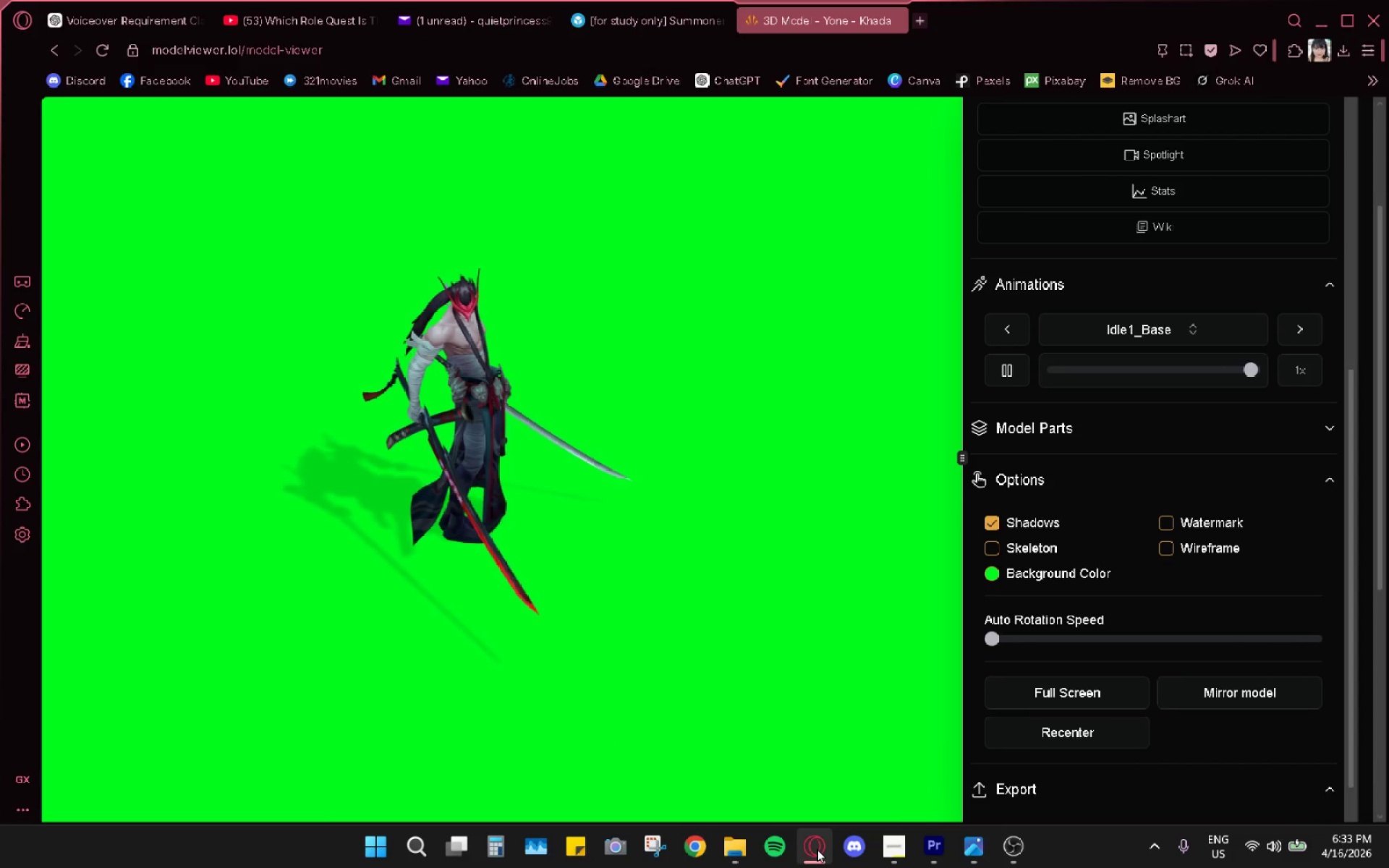 
left_click([817, 848])
 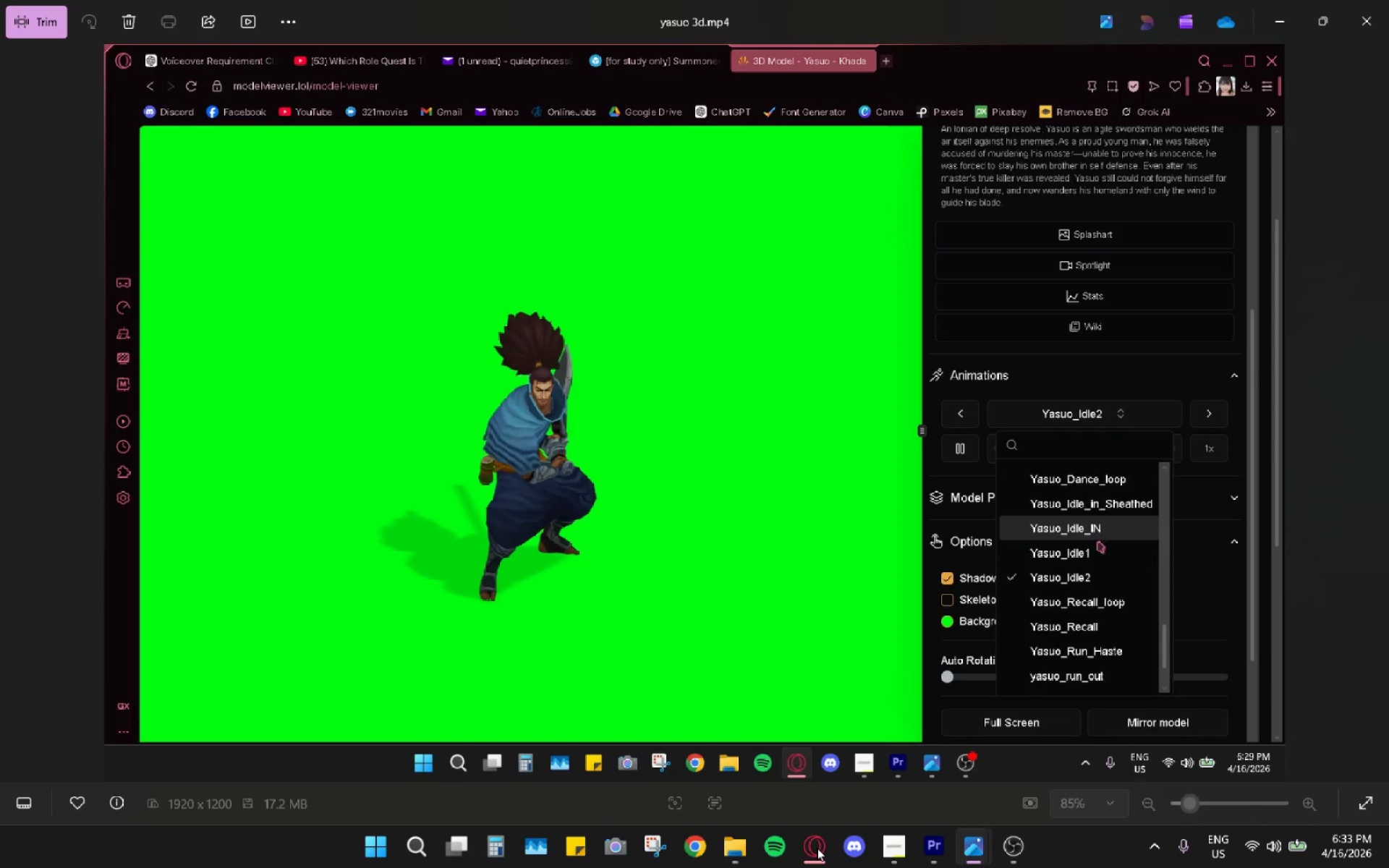 
left_click([817, 848])
 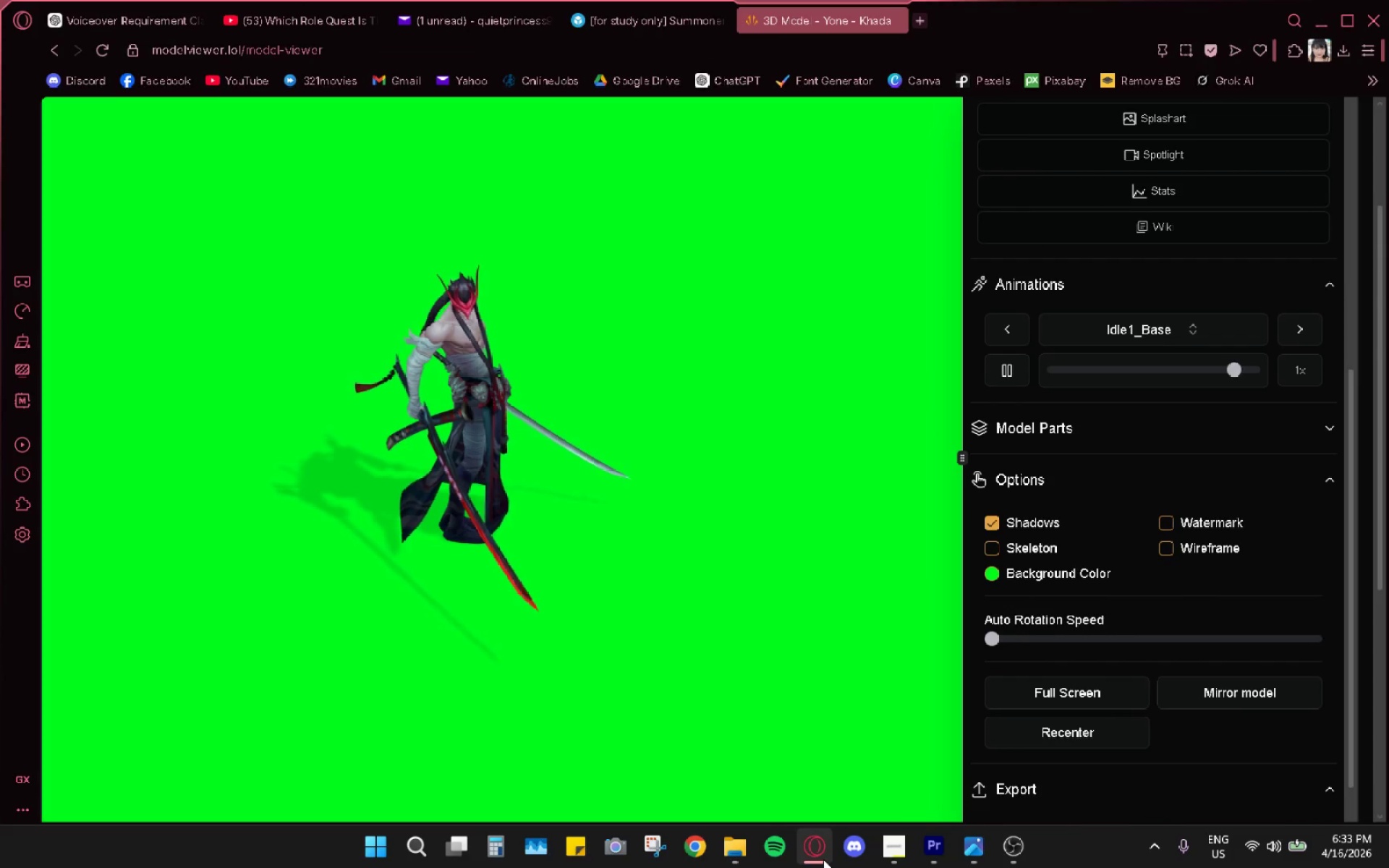 
left_click([808, 853])
 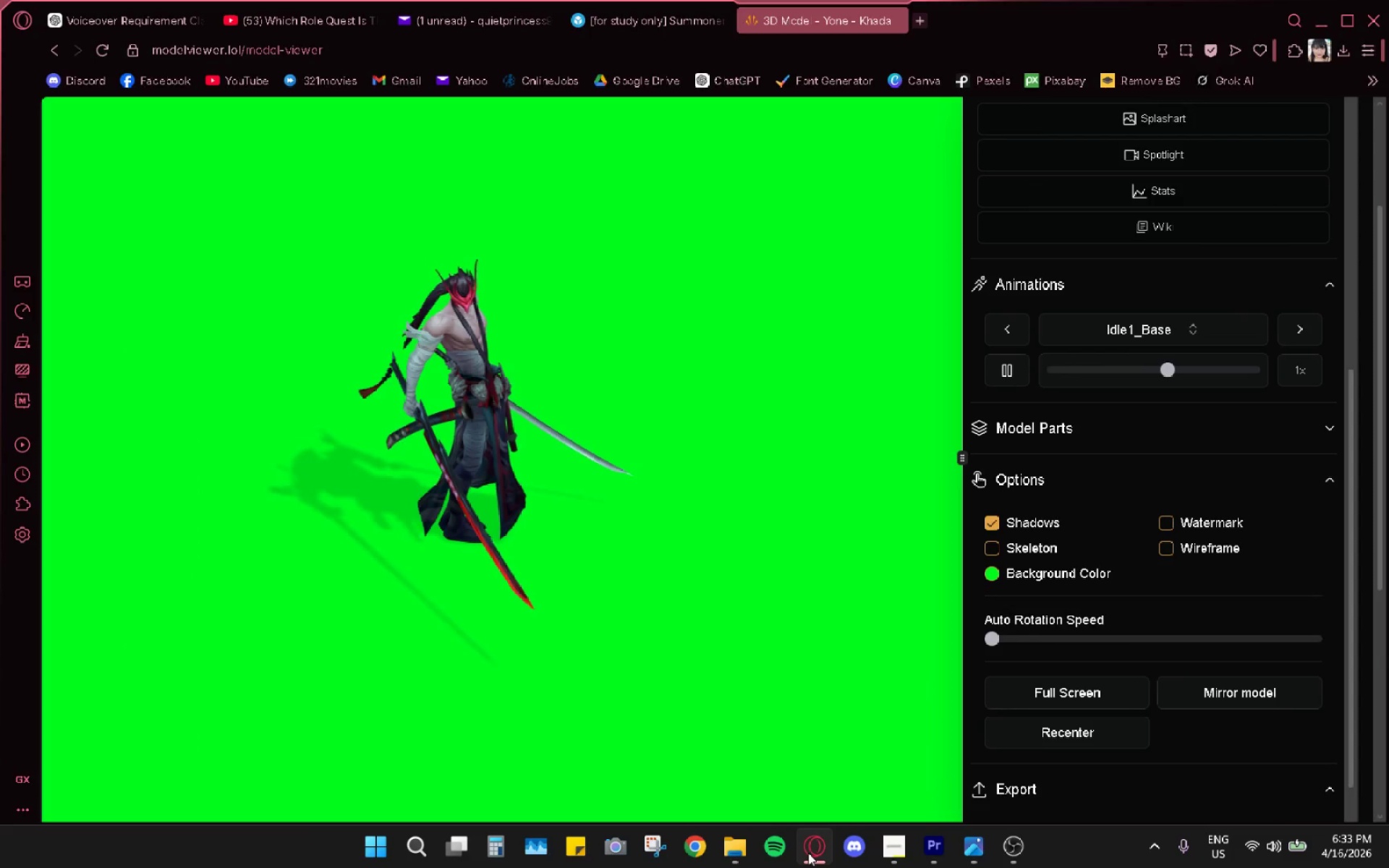 
left_click([808, 853])
 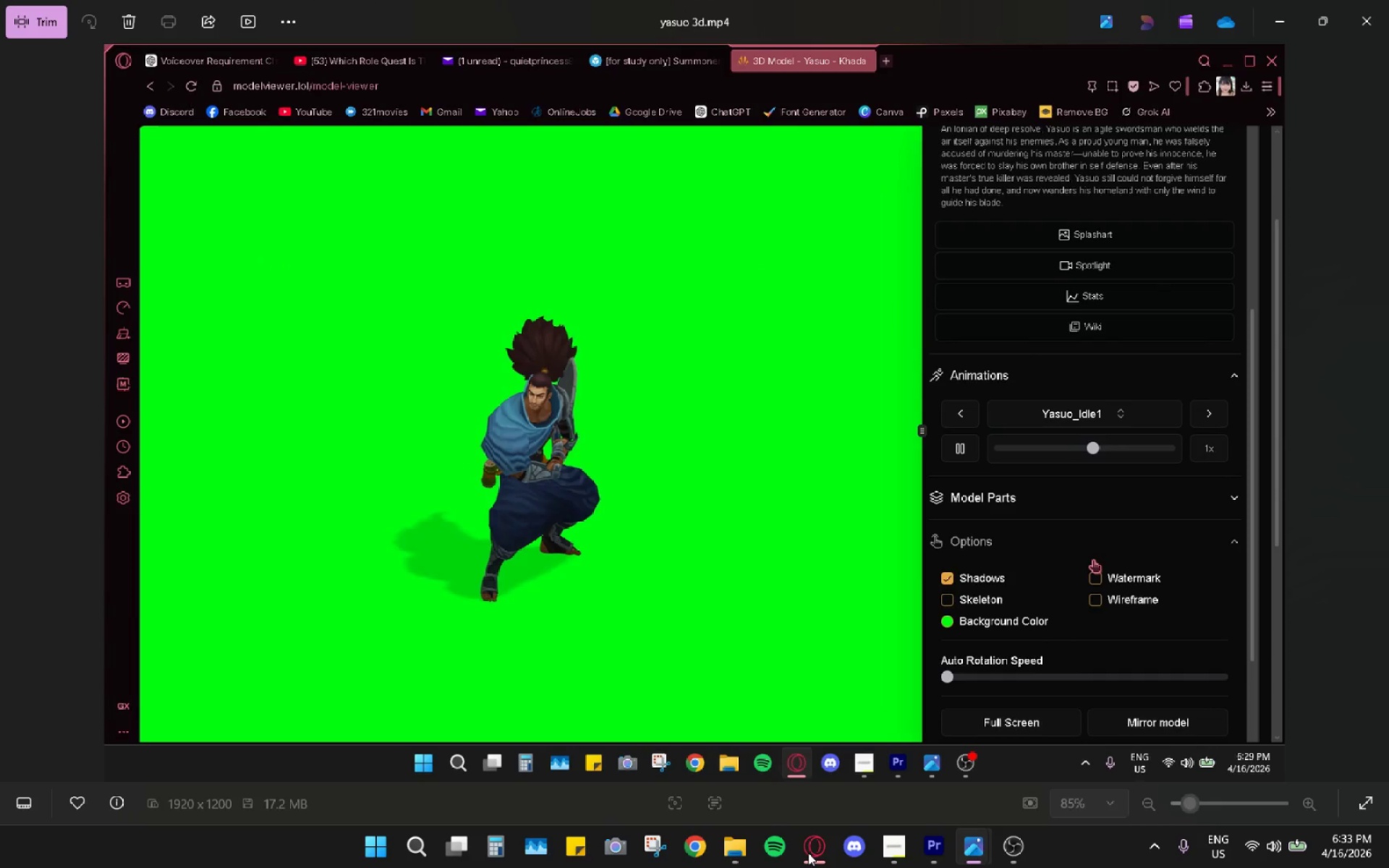 
double_click([808, 853])
 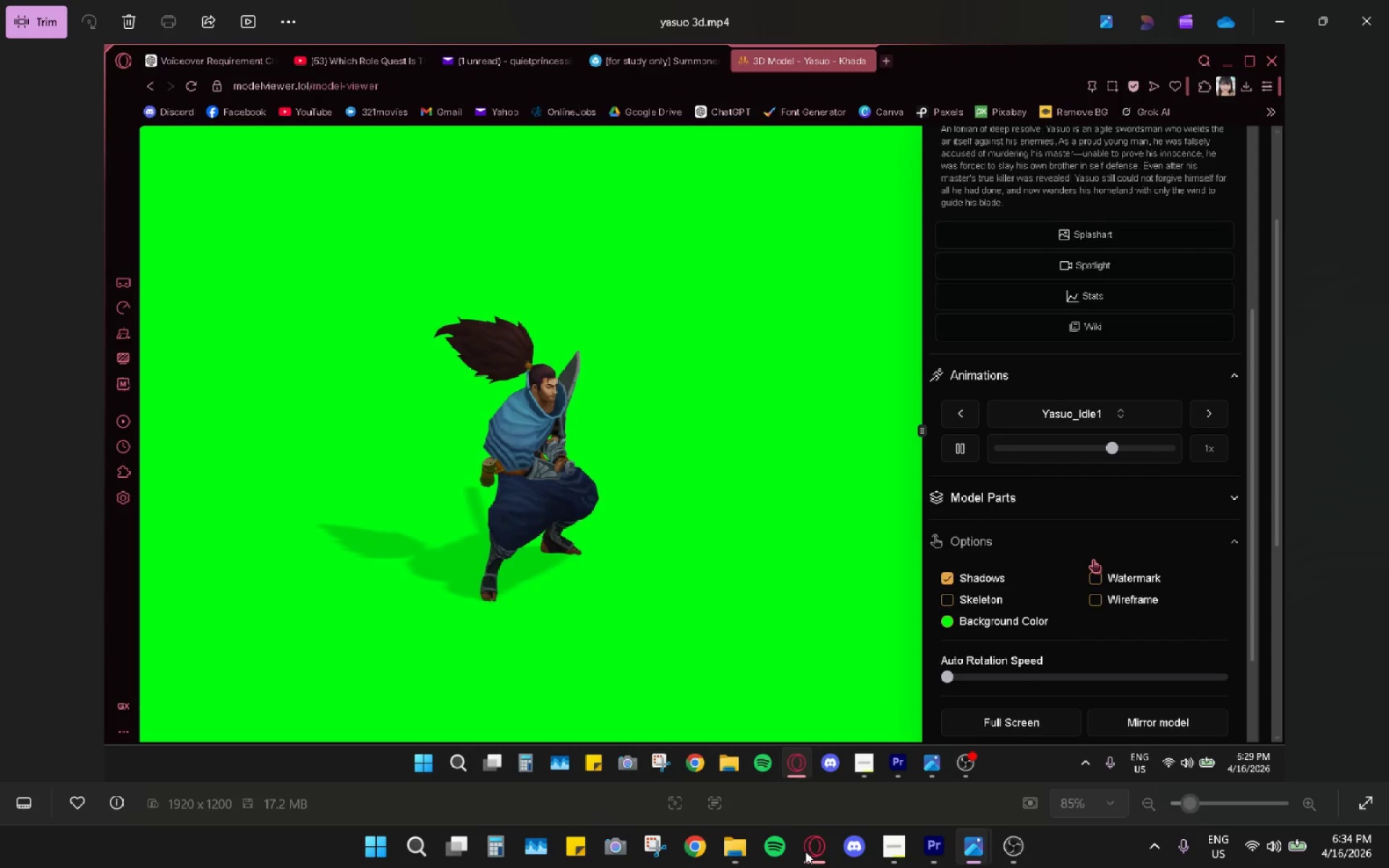 
left_click([805, 851])
 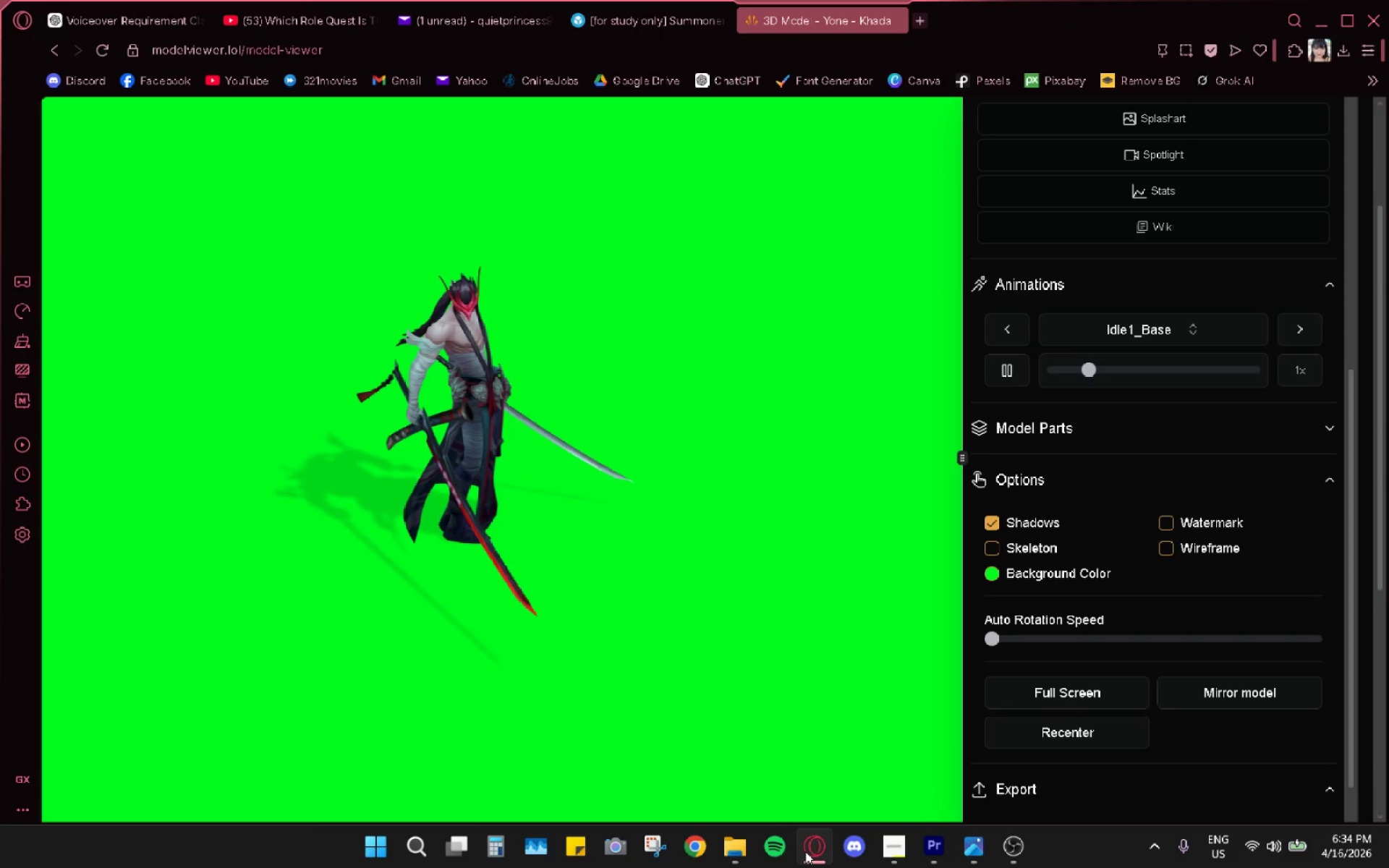 
left_click([805, 851])
 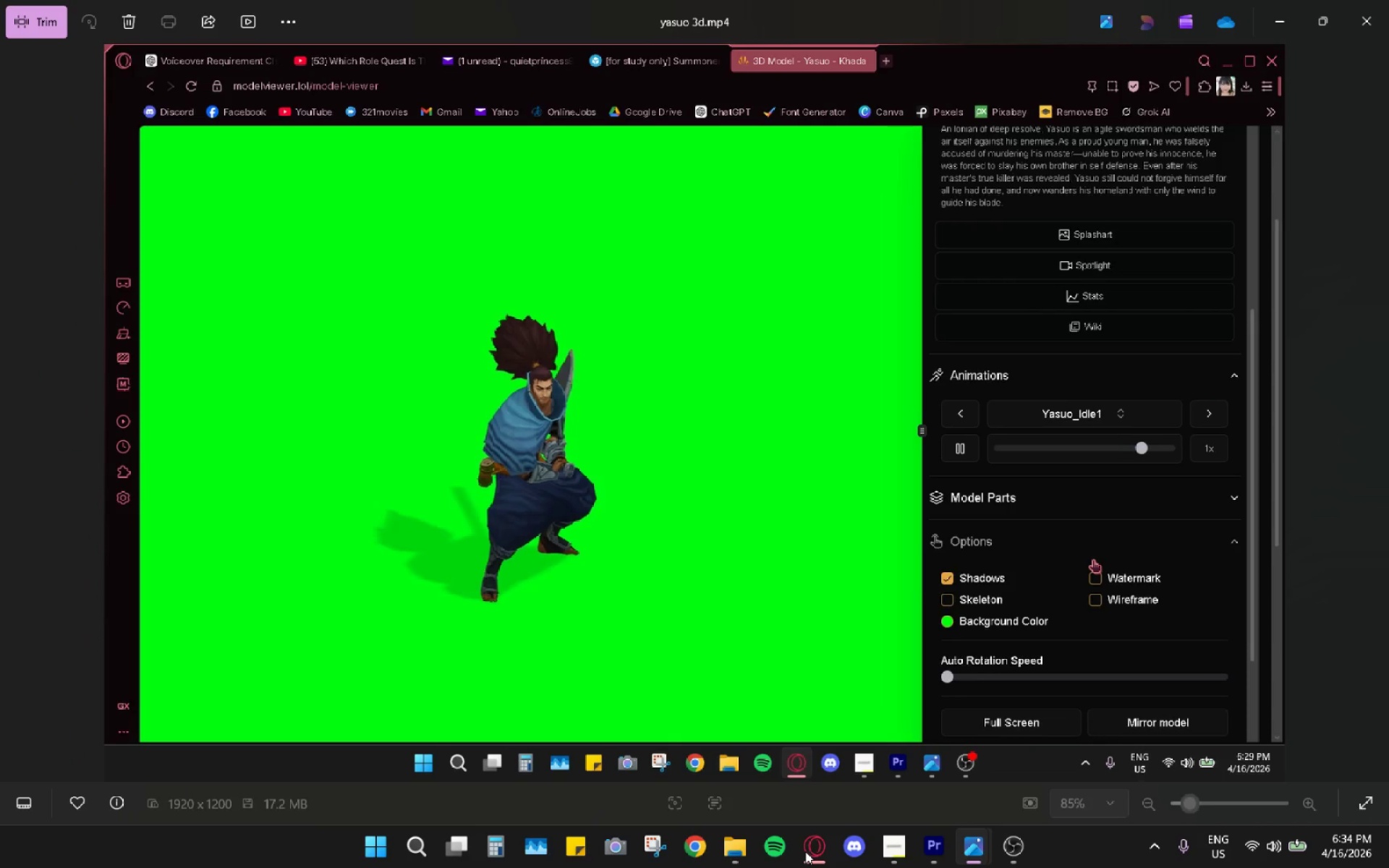 
left_click([805, 851])
 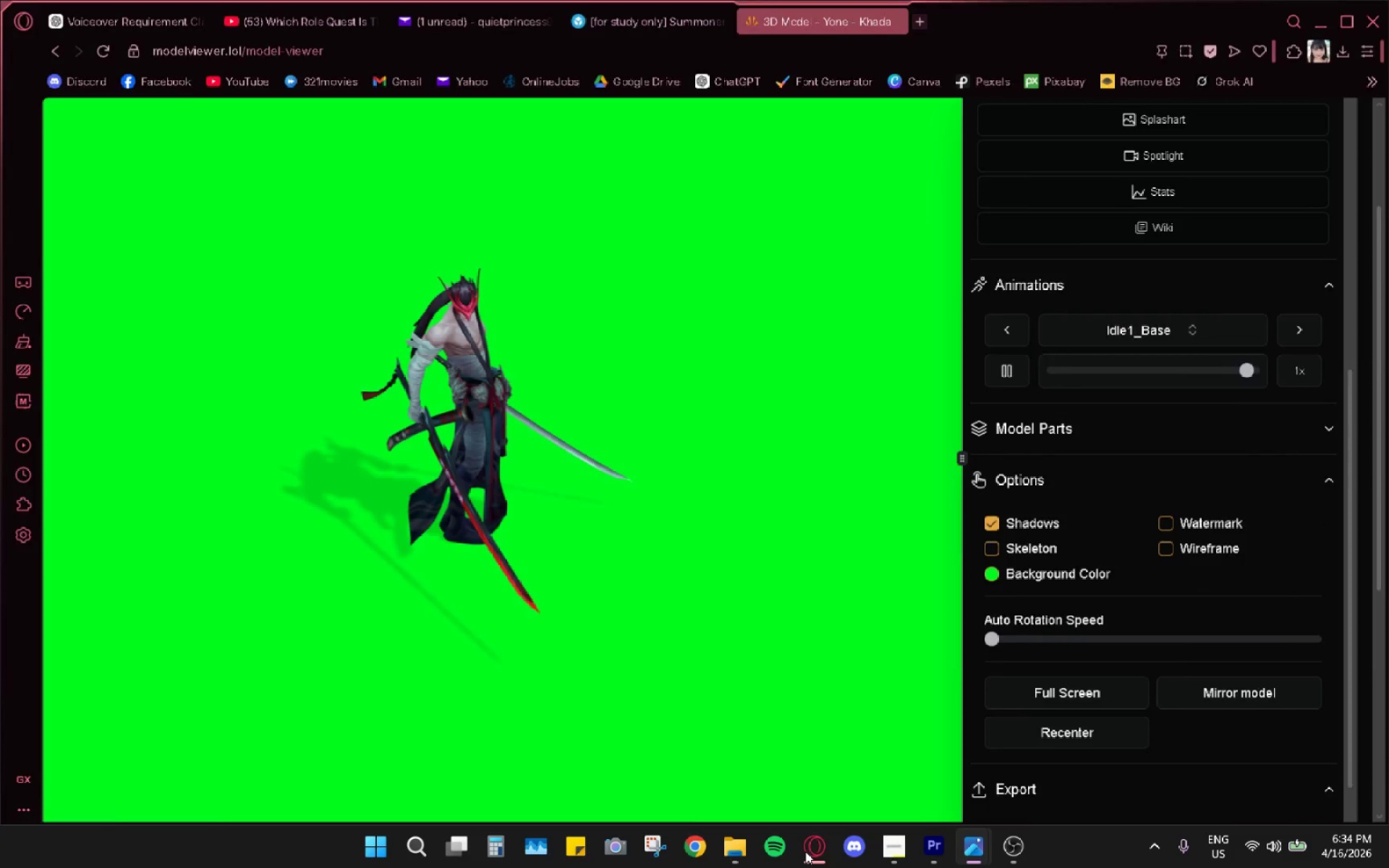 
double_click([805, 851])
 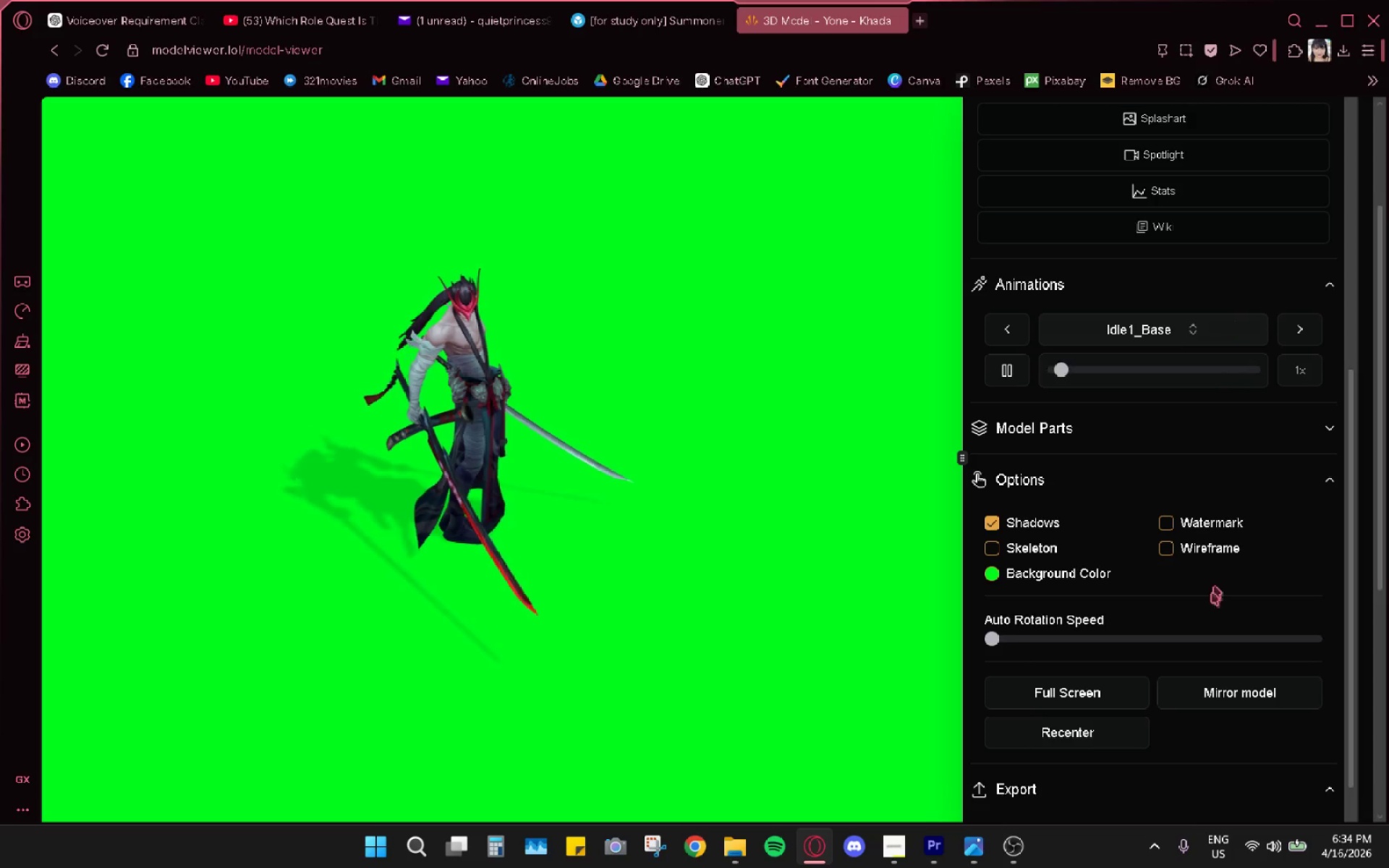 
left_click([1215, 325])
 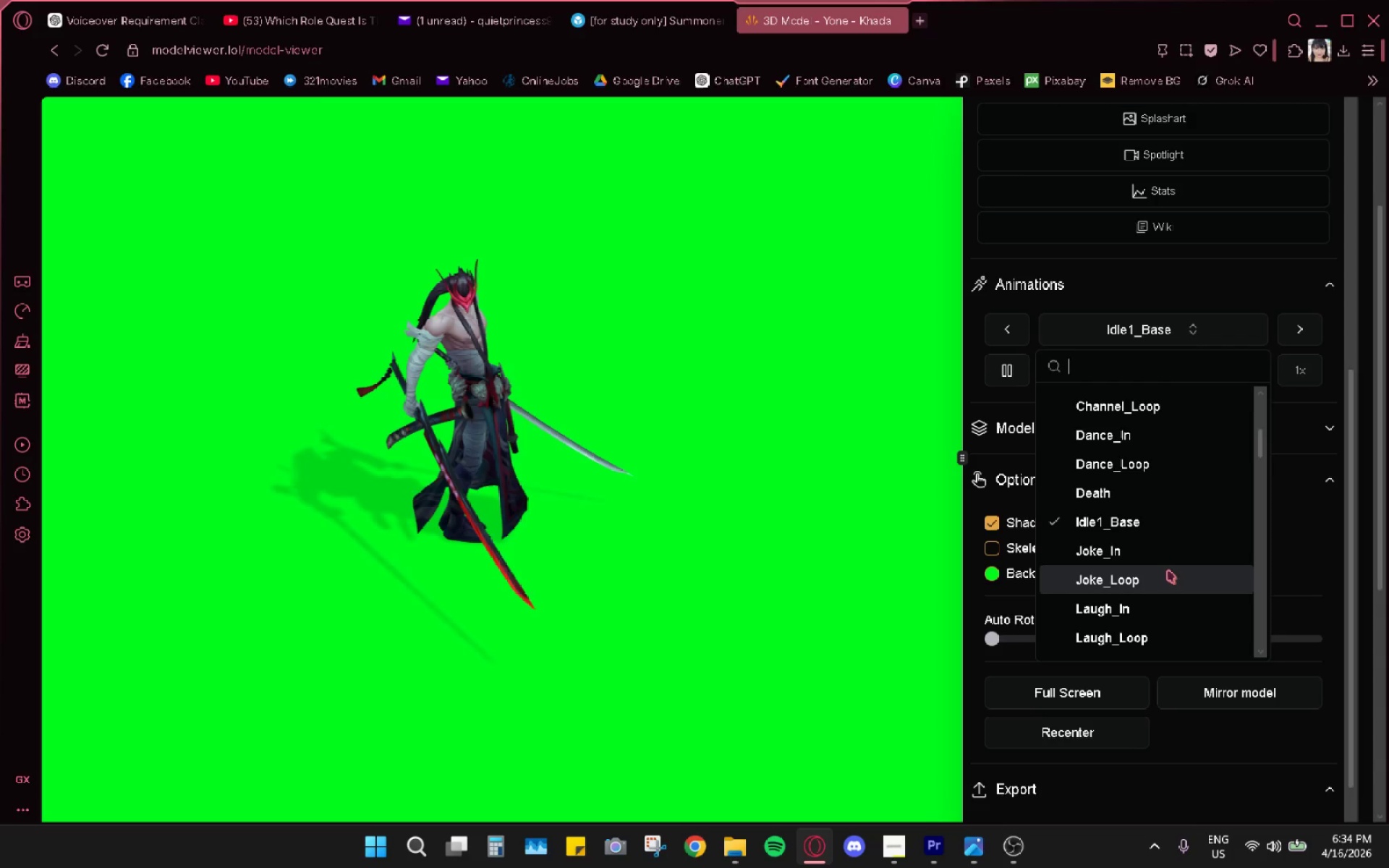 
scroll: coordinate [1168, 570], scroll_direction: down, amount: 5.0
 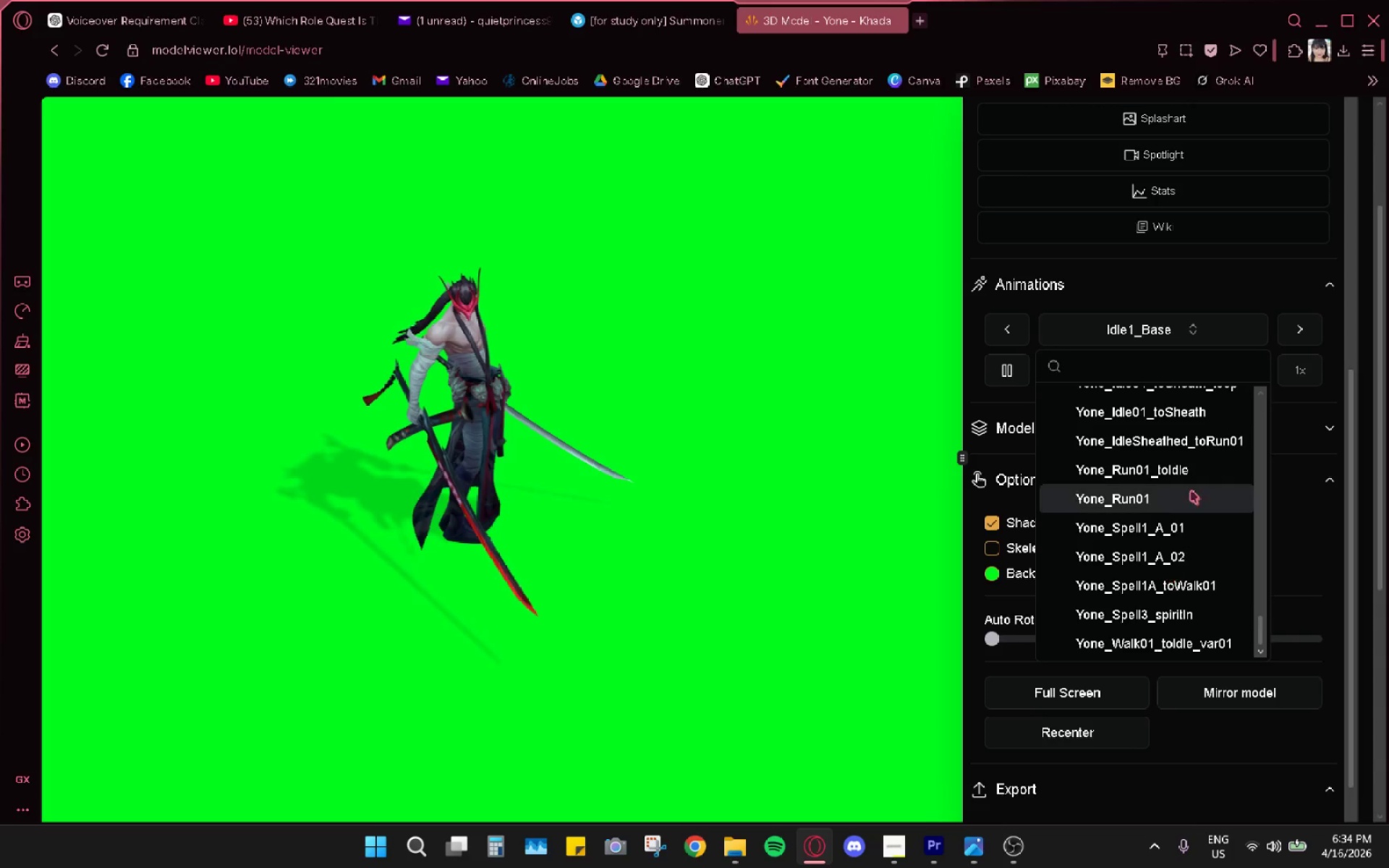 
scroll: coordinate [1158, 498], scroll_direction: up, amount: 9.0
 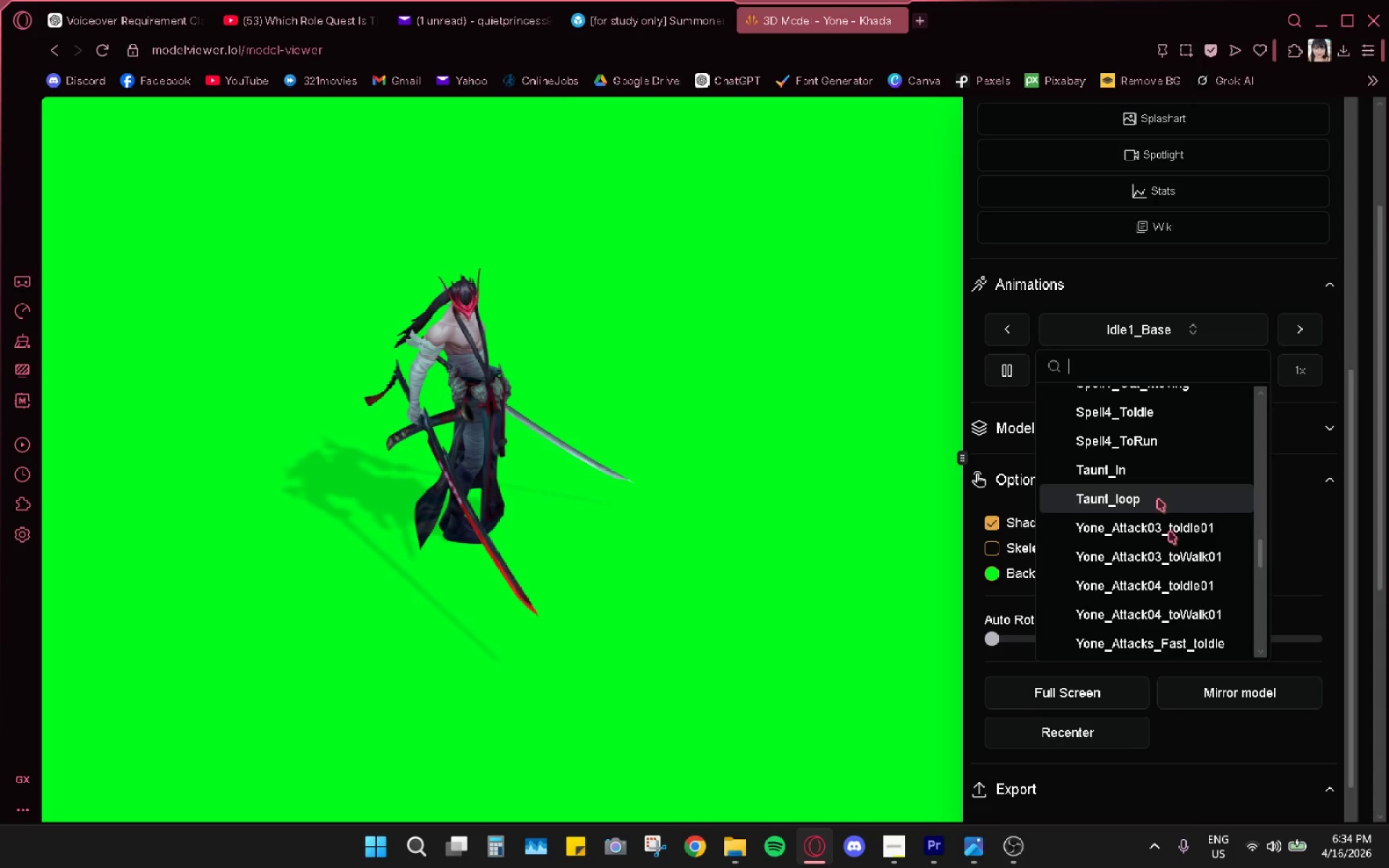 
left_click([1125, 559])
 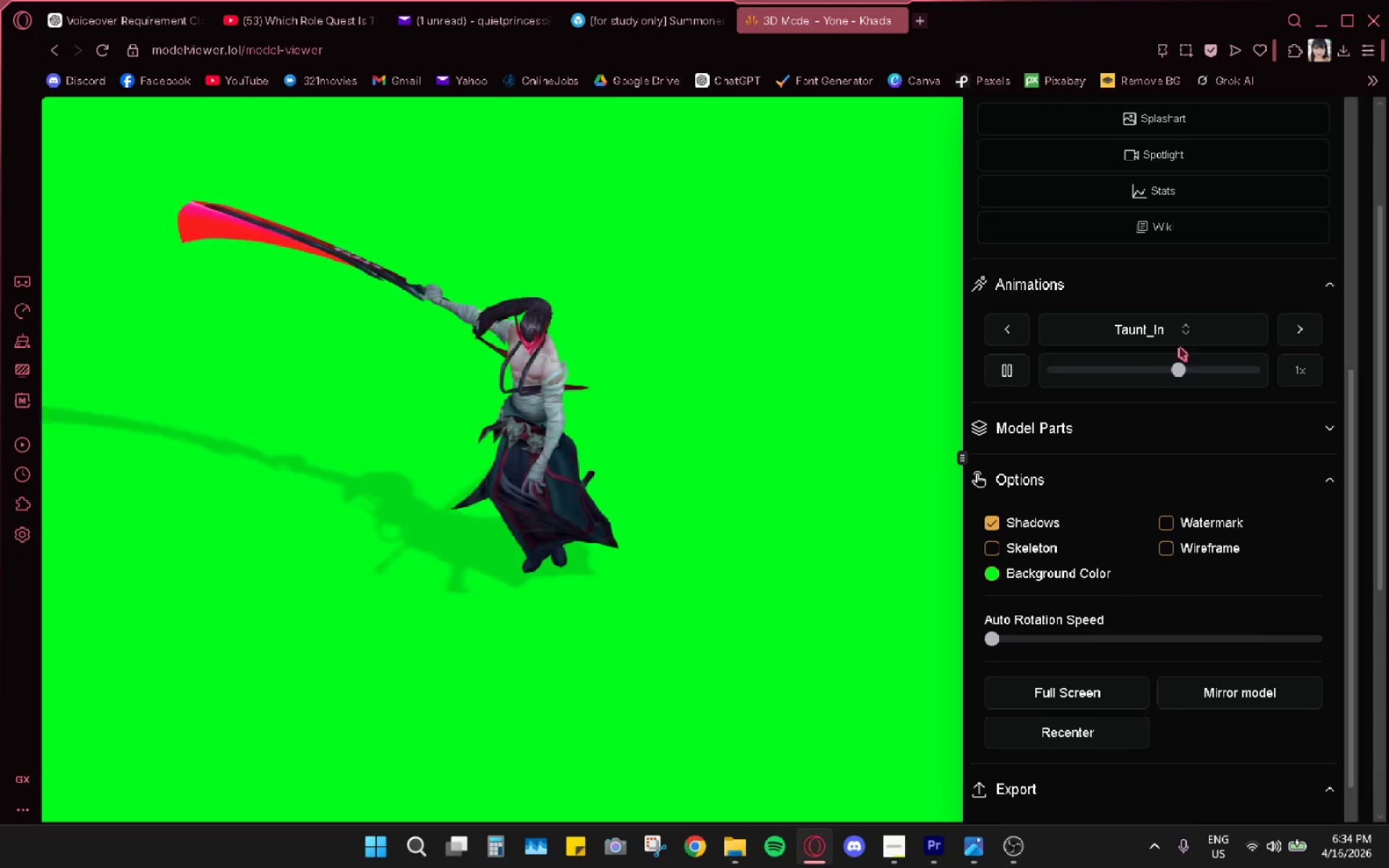 
left_click([1179, 321])
 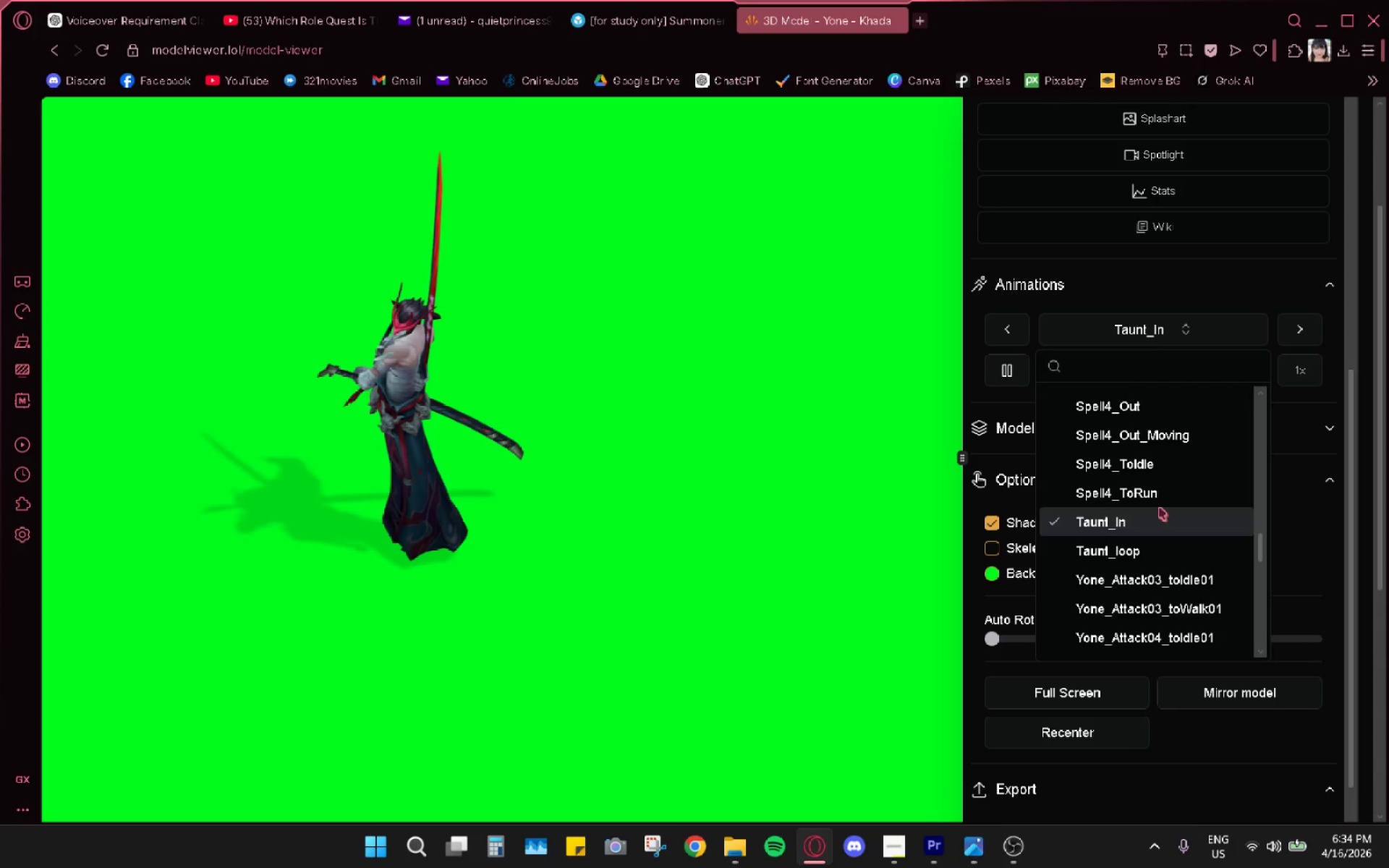 
scroll: coordinate [1158, 503], scroll_direction: up, amount: 9.0
 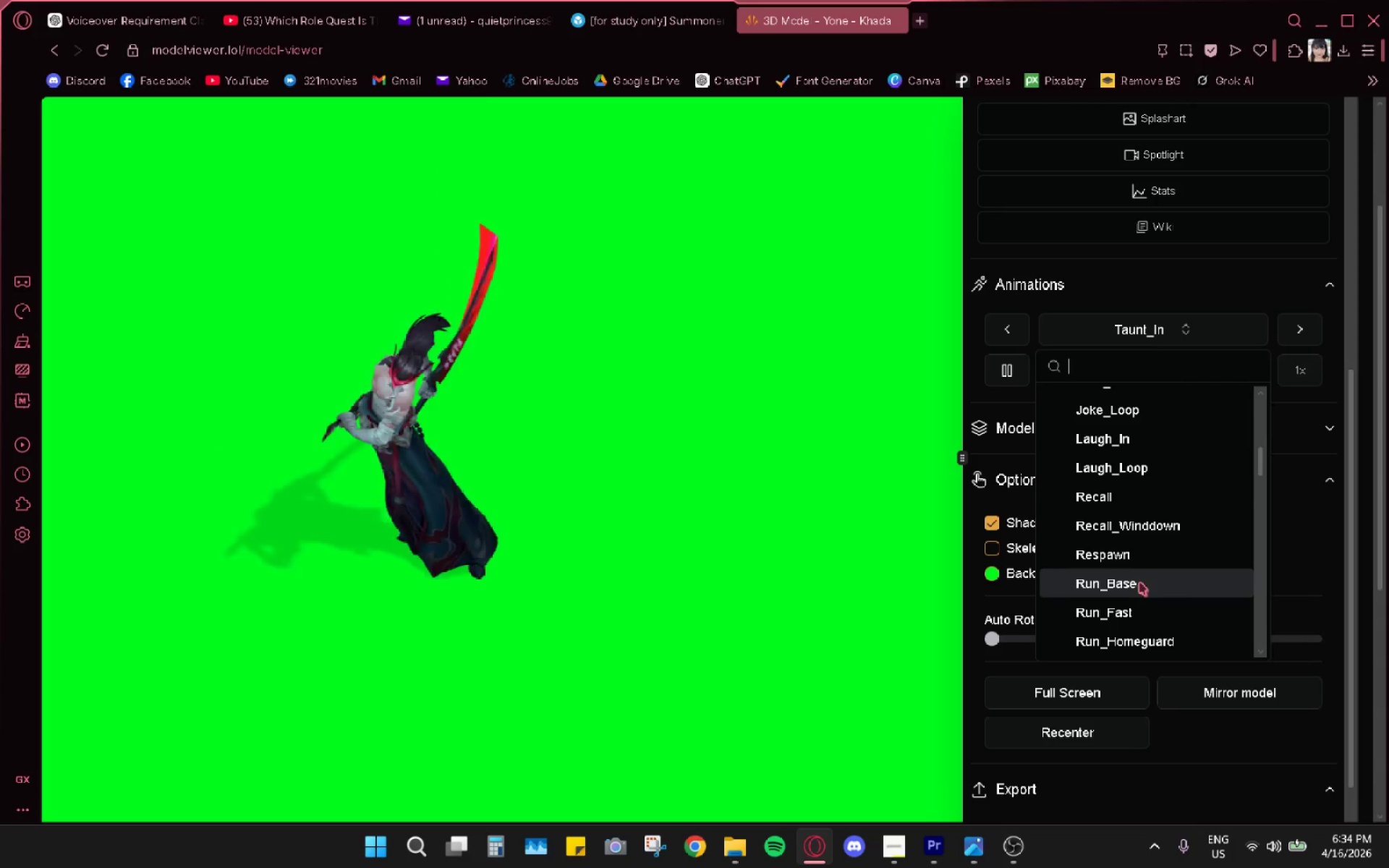 
left_click([1147, 529])
 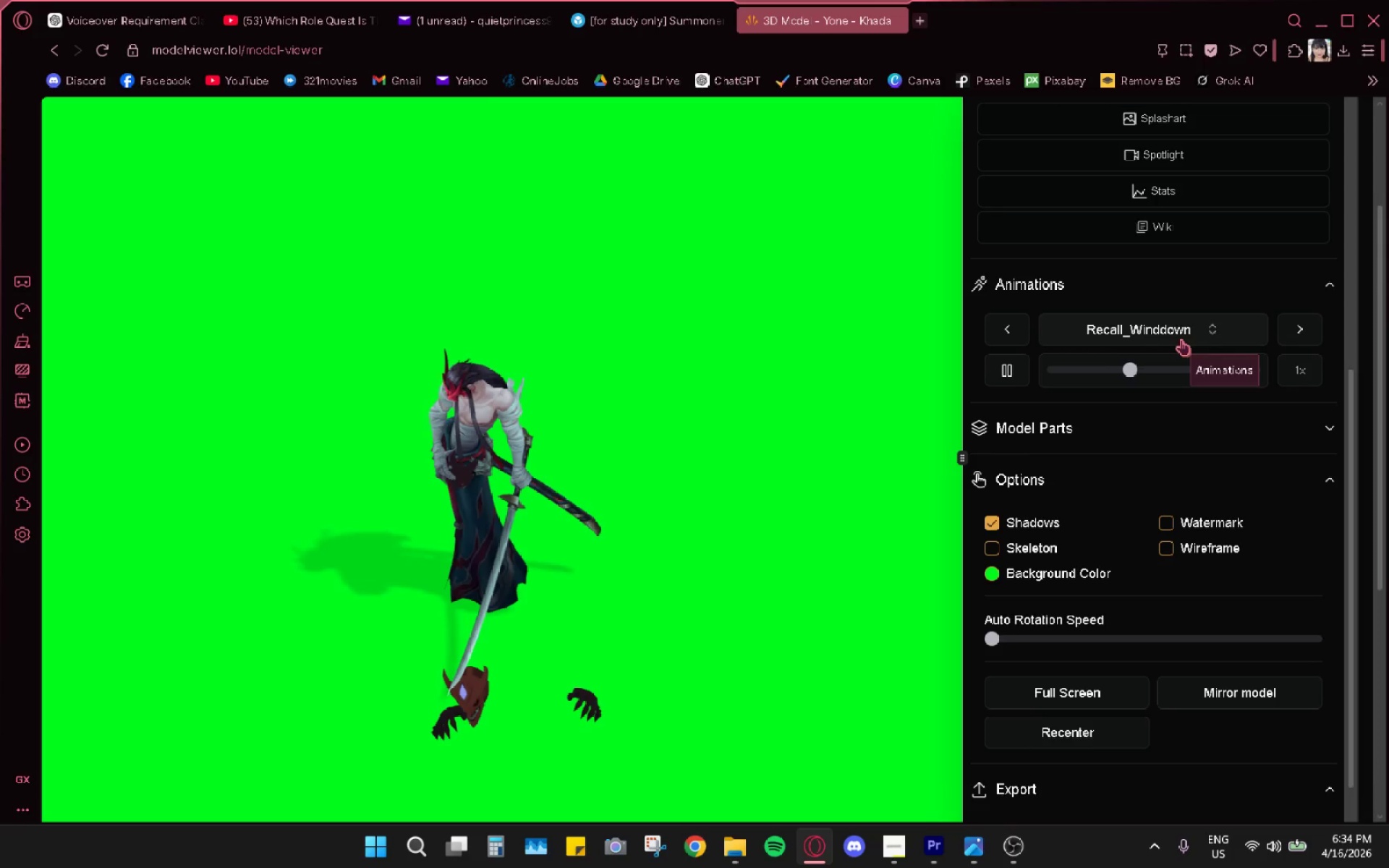 
left_click([1181, 339])
 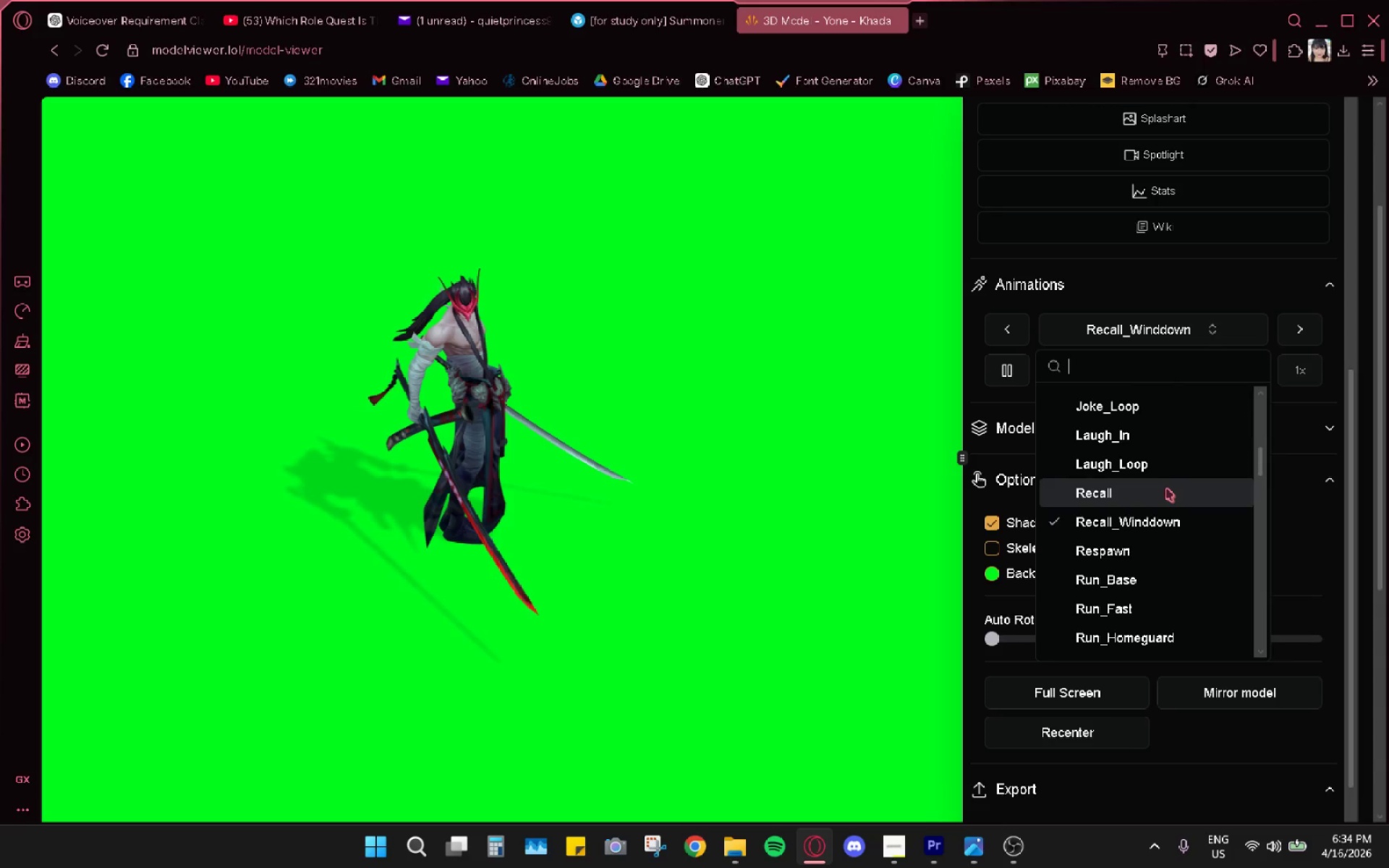 
scroll: coordinate [1137, 540], scroll_direction: up, amount: 2.0
 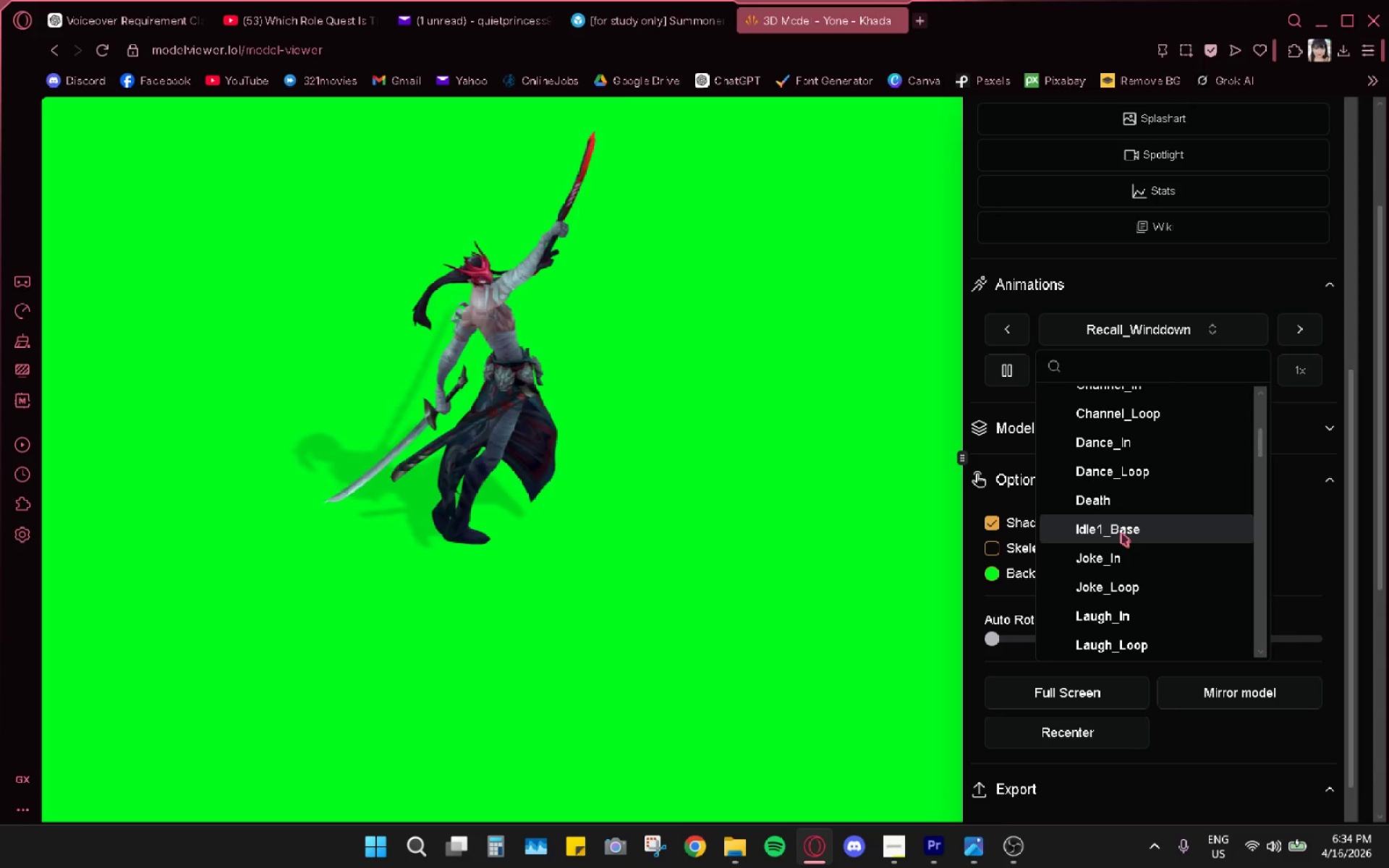 
left_click([1121, 533])
 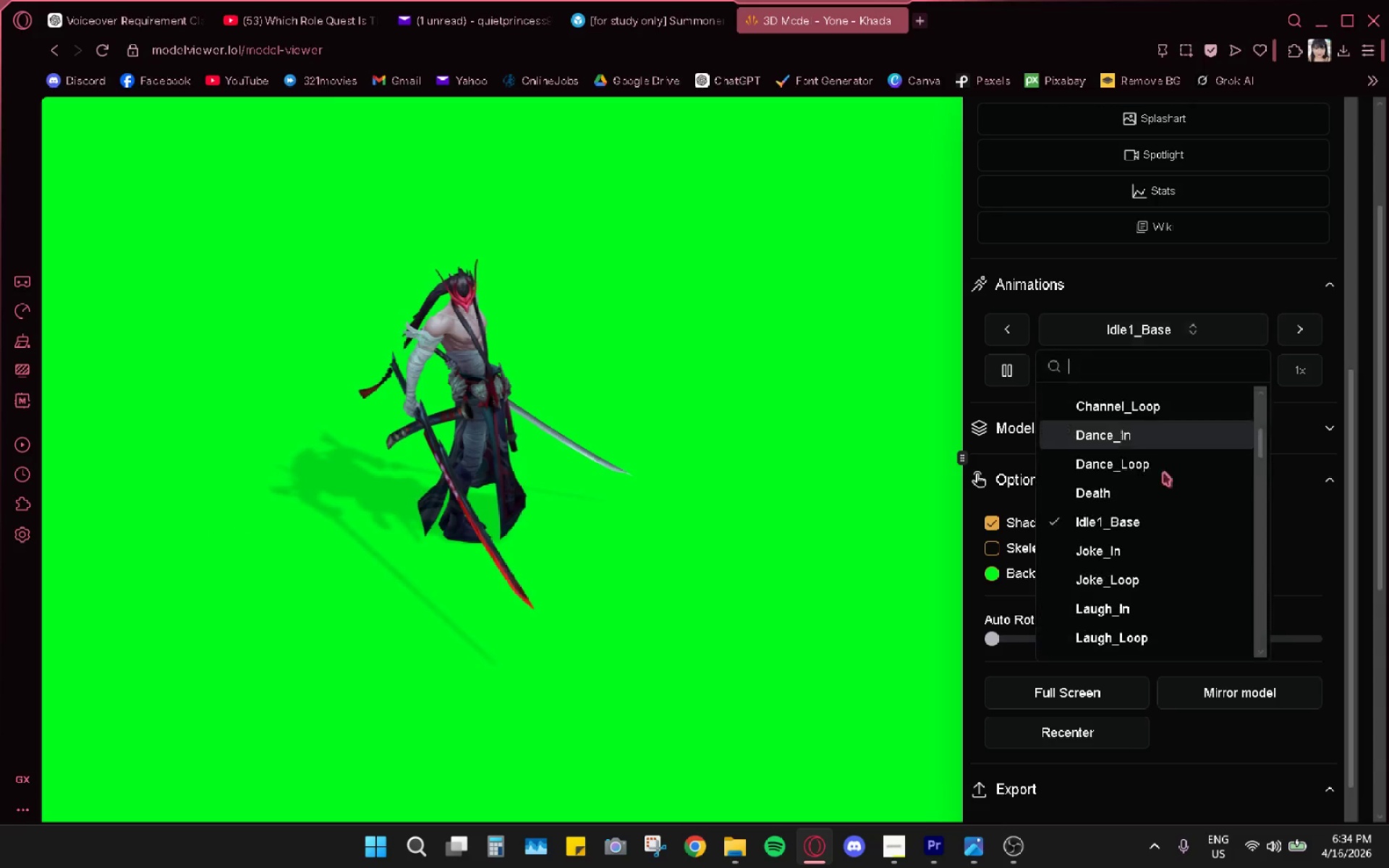 
scroll: coordinate [1134, 608], scroll_direction: down, amount: 2.0
 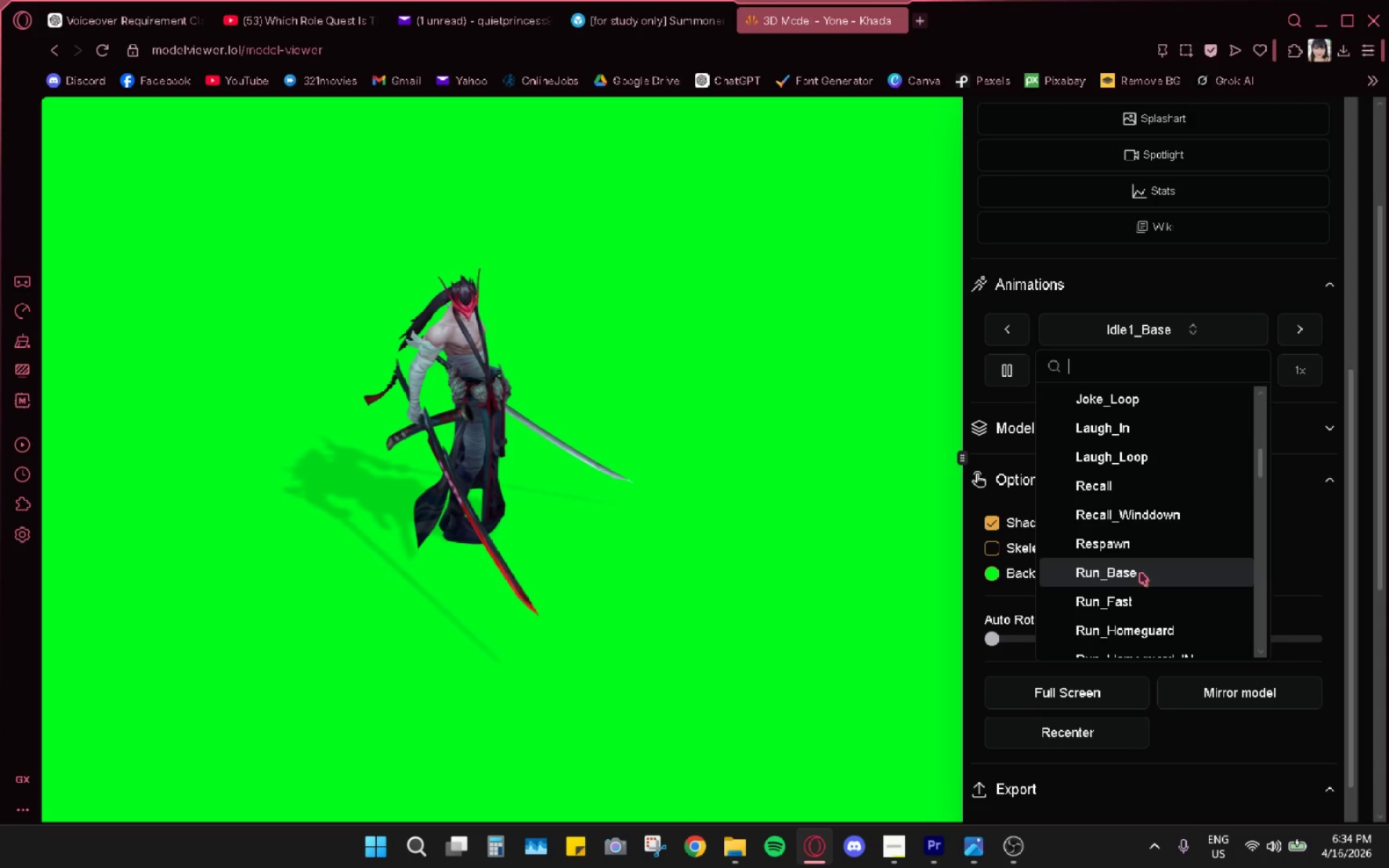 
wait(8.26)
 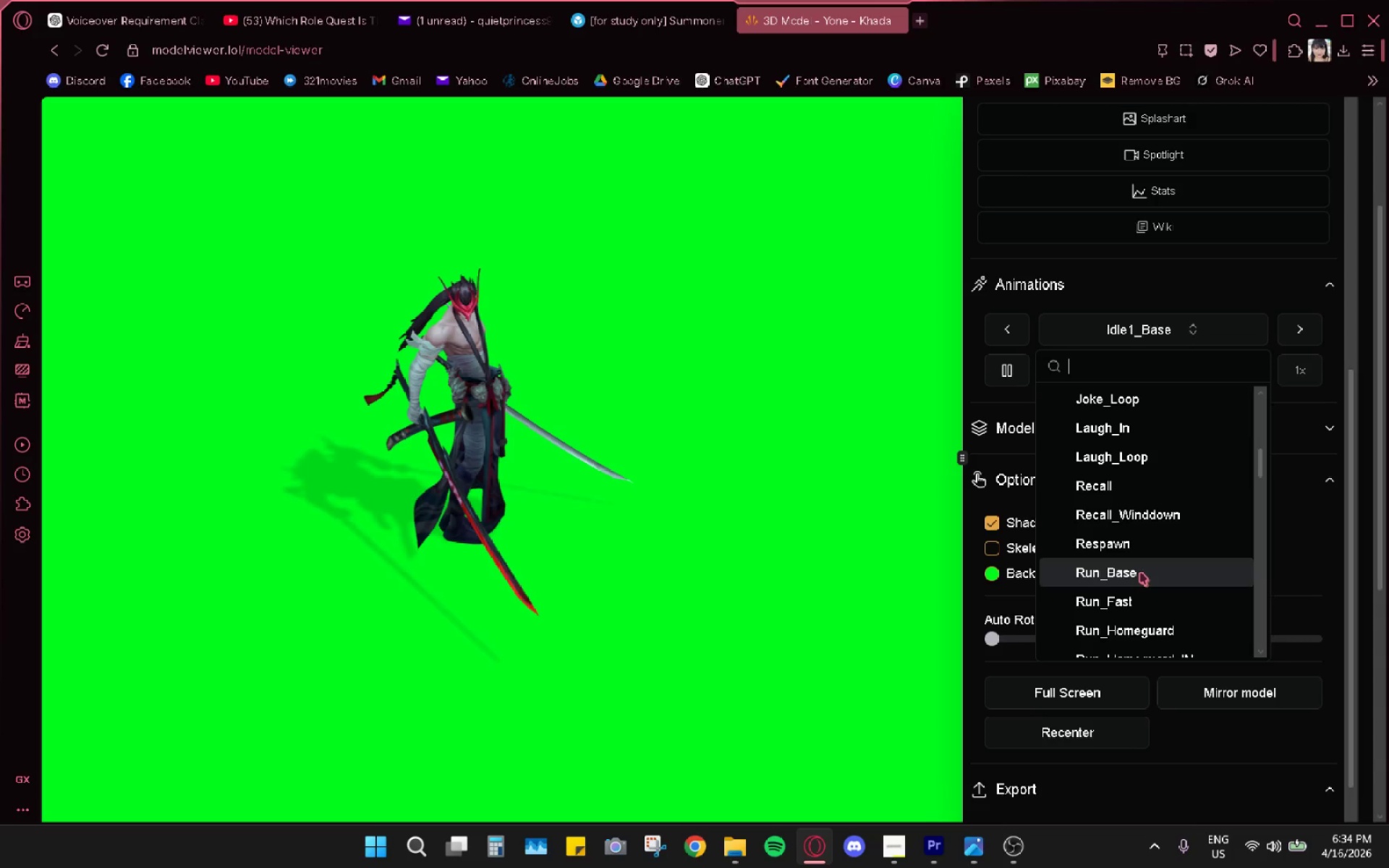 
left_click([1138, 519])
 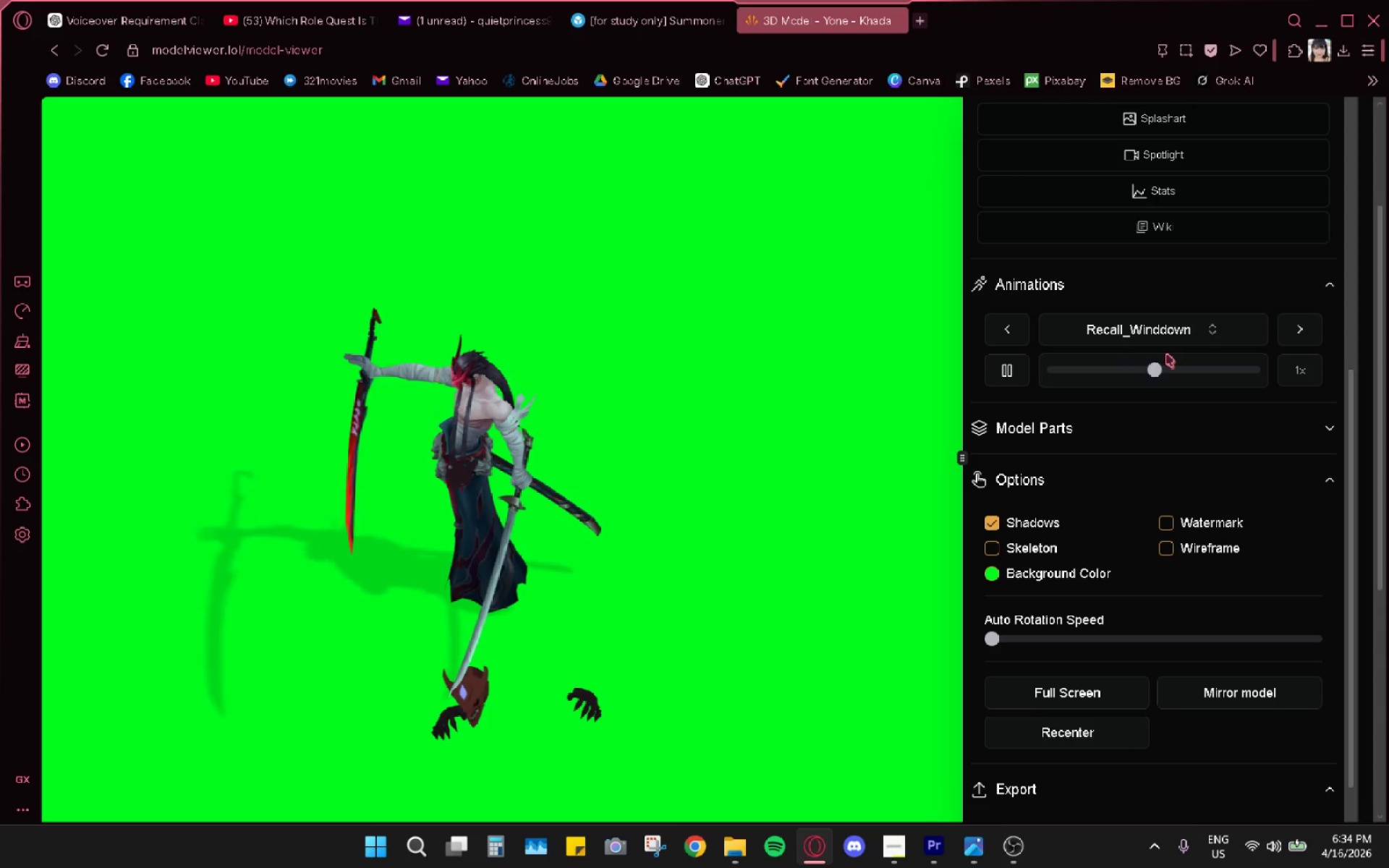 
wait(10.42)
 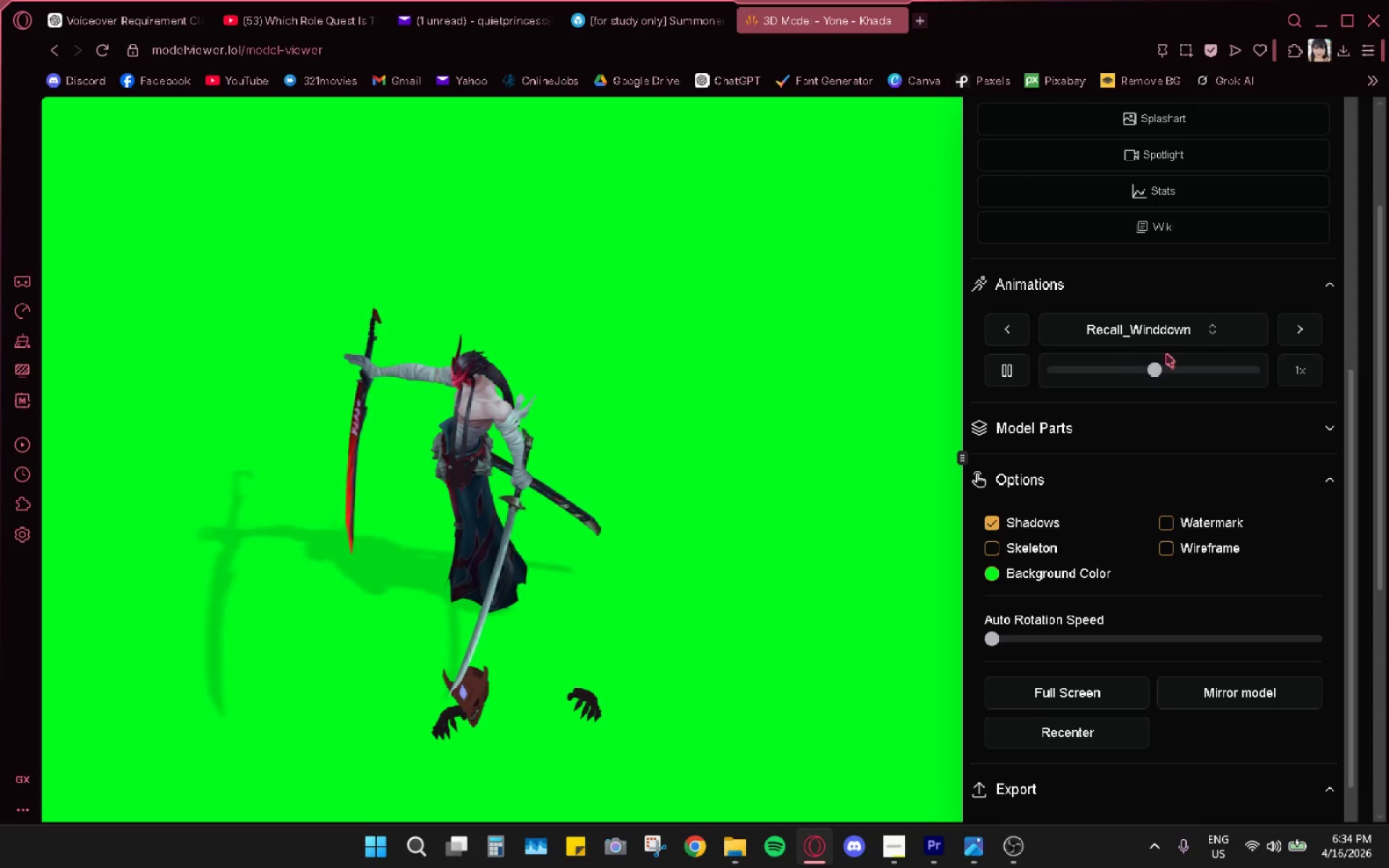 
key(Insert)
 